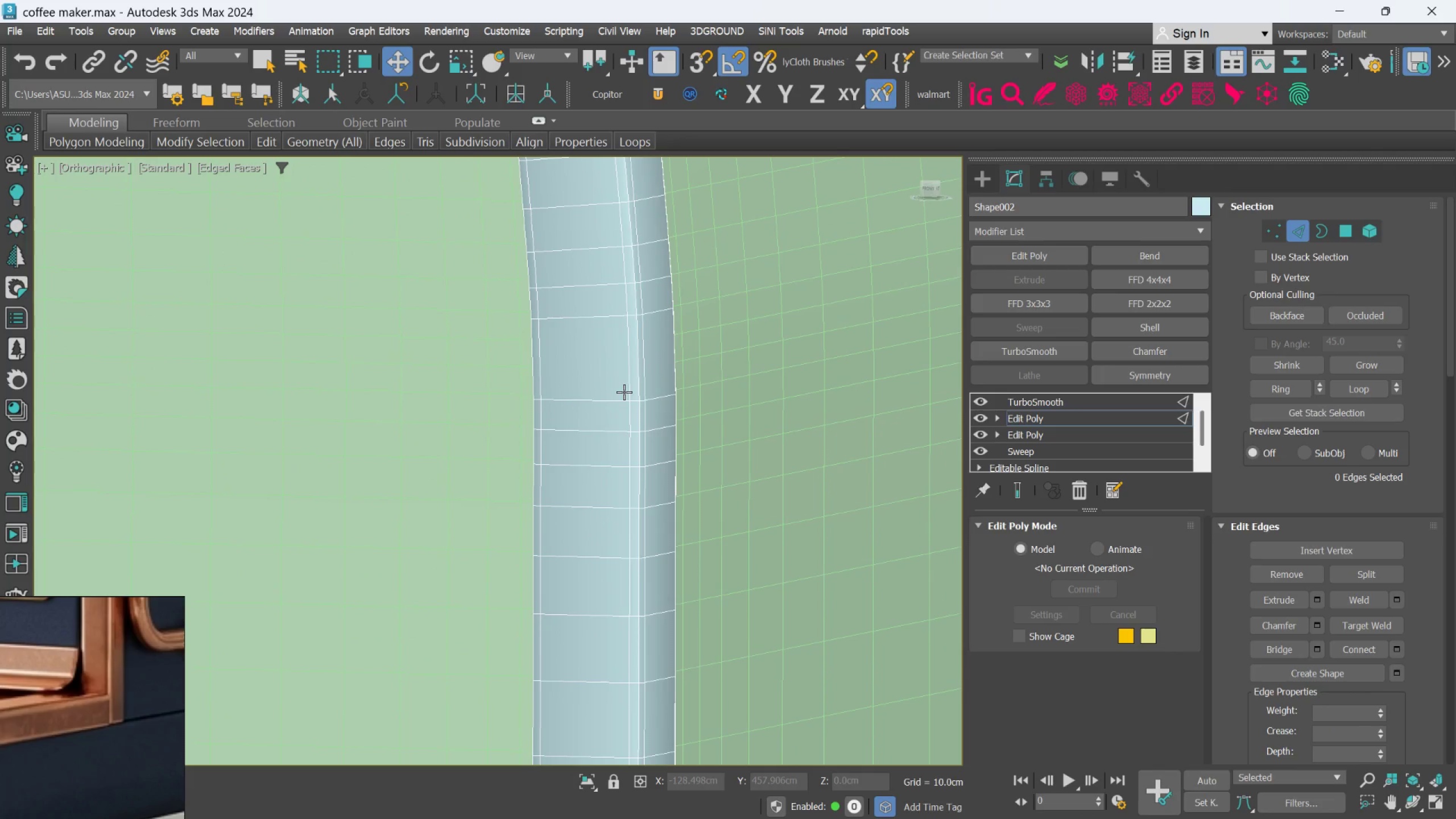 
scroll: coordinate [629, 369], scroll_direction: down, amount: 2.0
 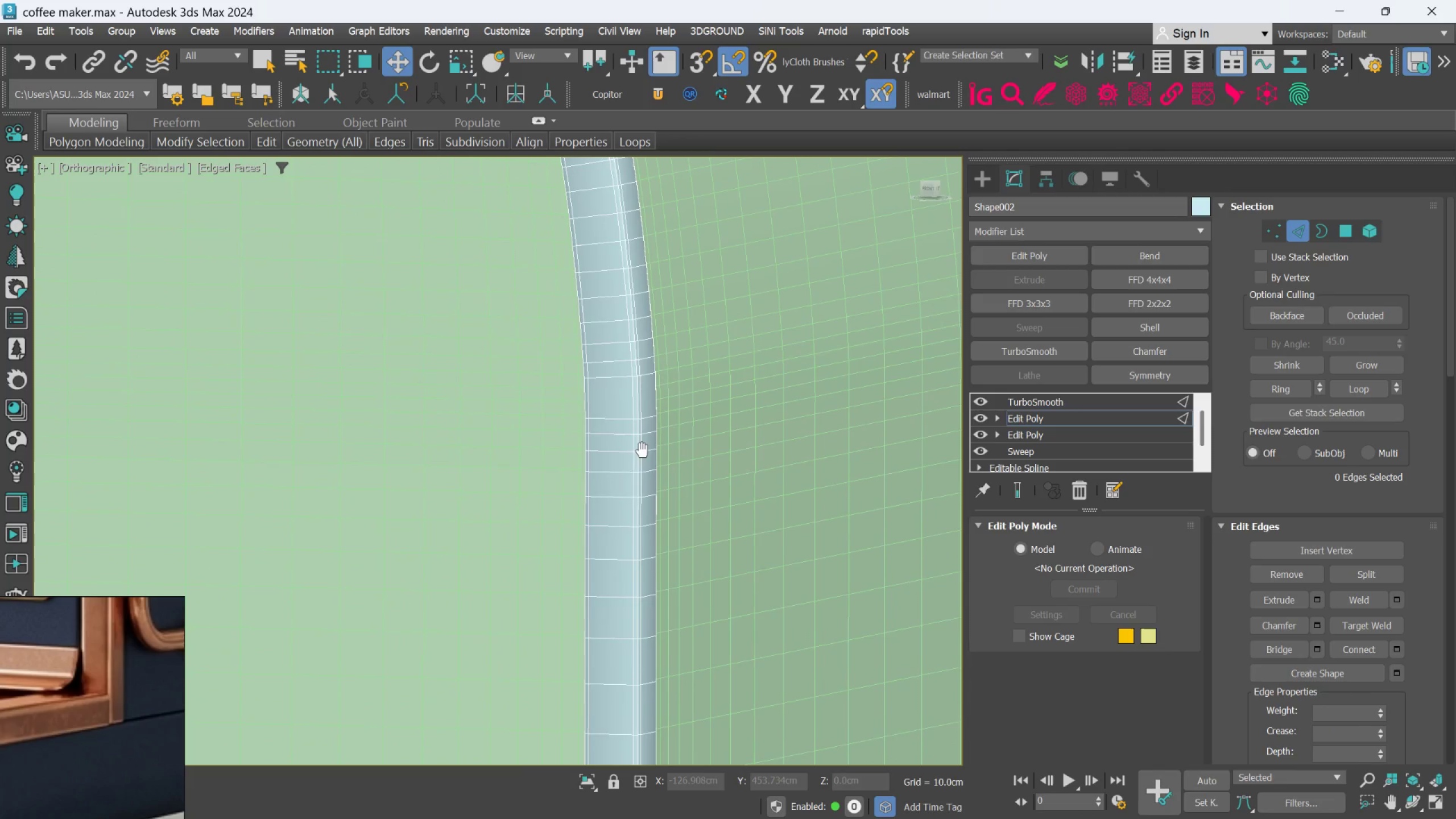 
scroll: coordinate [640, 474], scroll_direction: up, amount: 1.0
 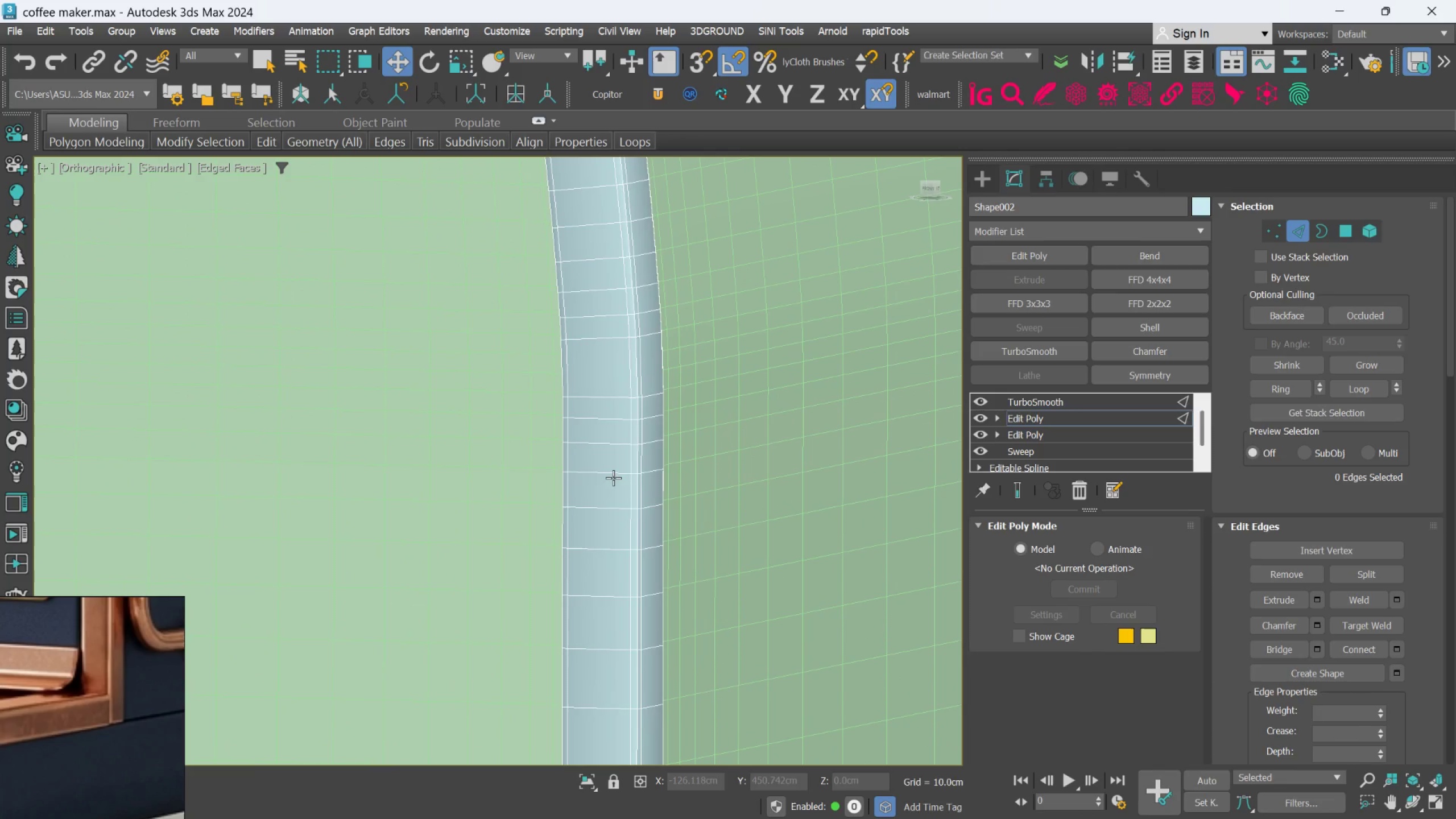 
double_click([613, 478])
 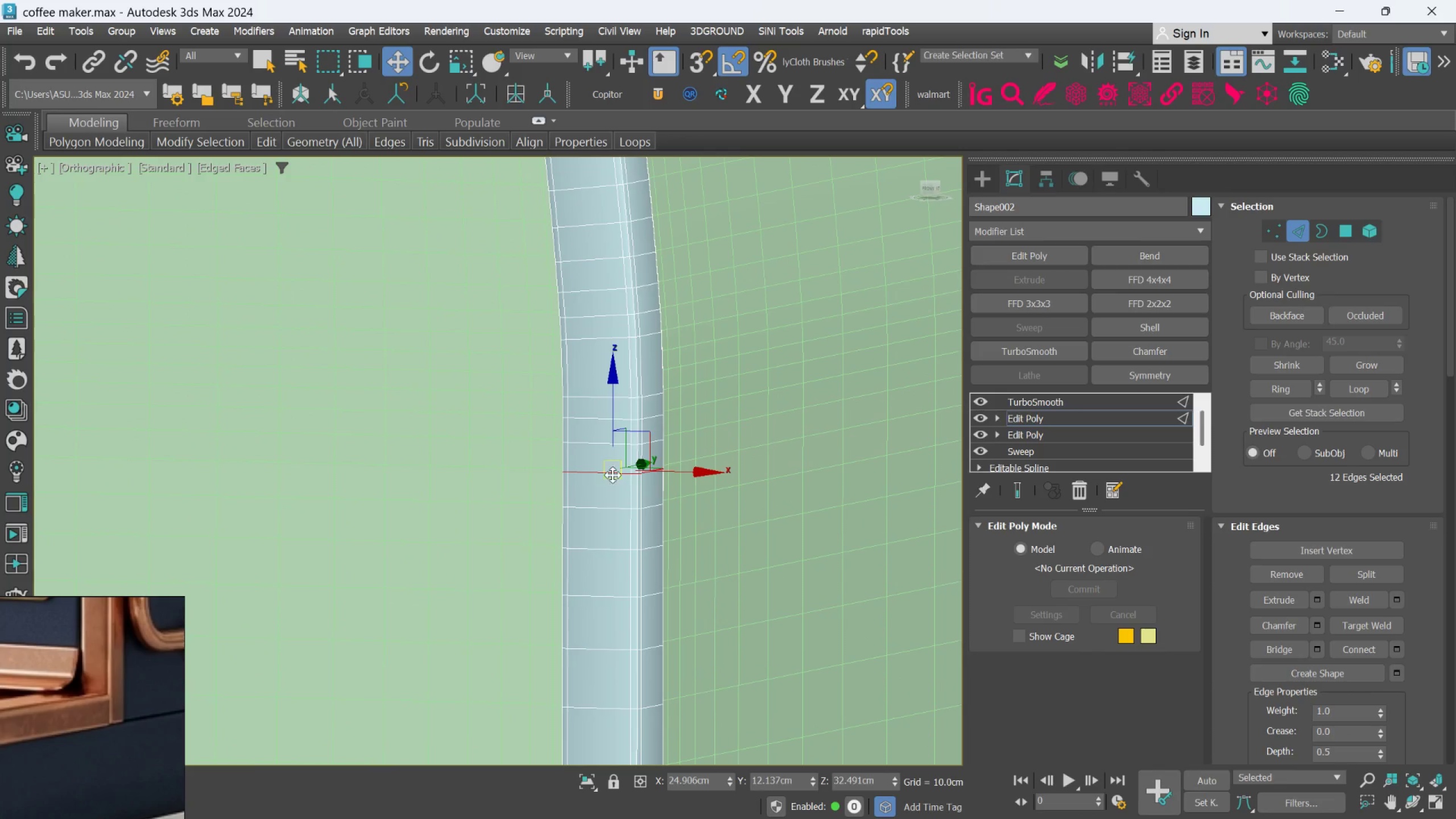 
hold_key(key=ControlLeft, duration=1.53)
double_click([606, 447])
 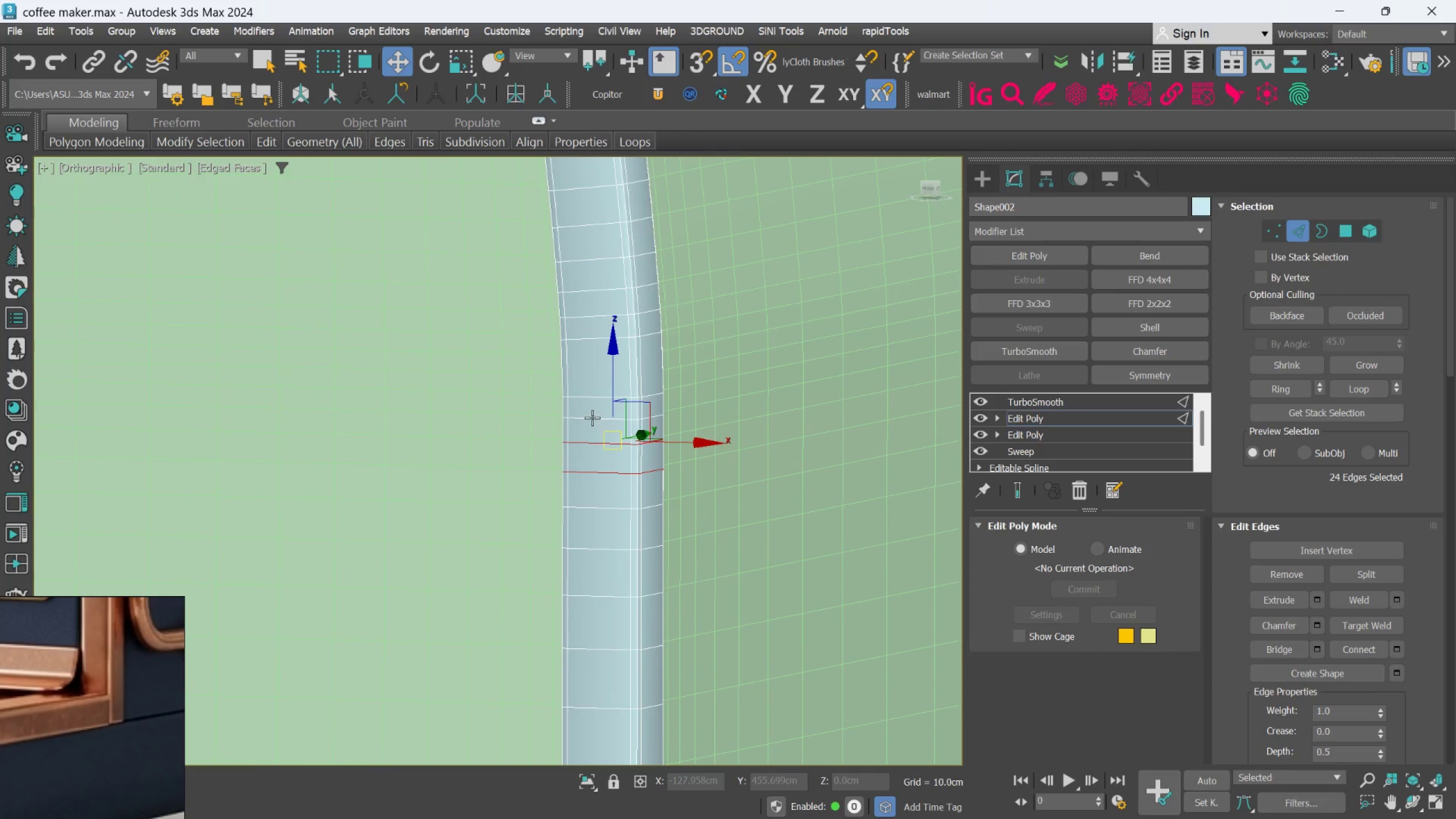 
triple_click([592, 417])
 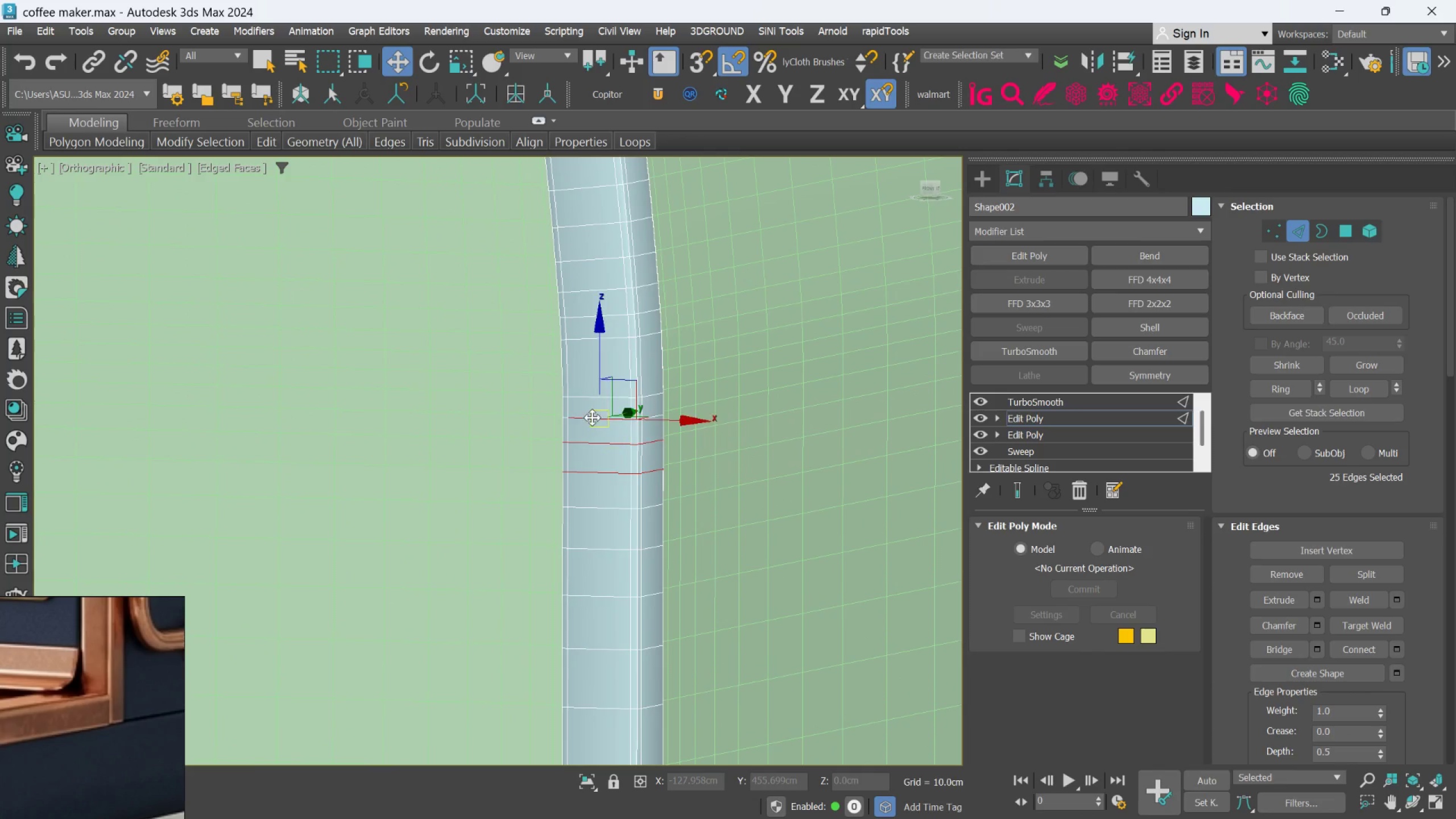 
triple_click([592, 417])
 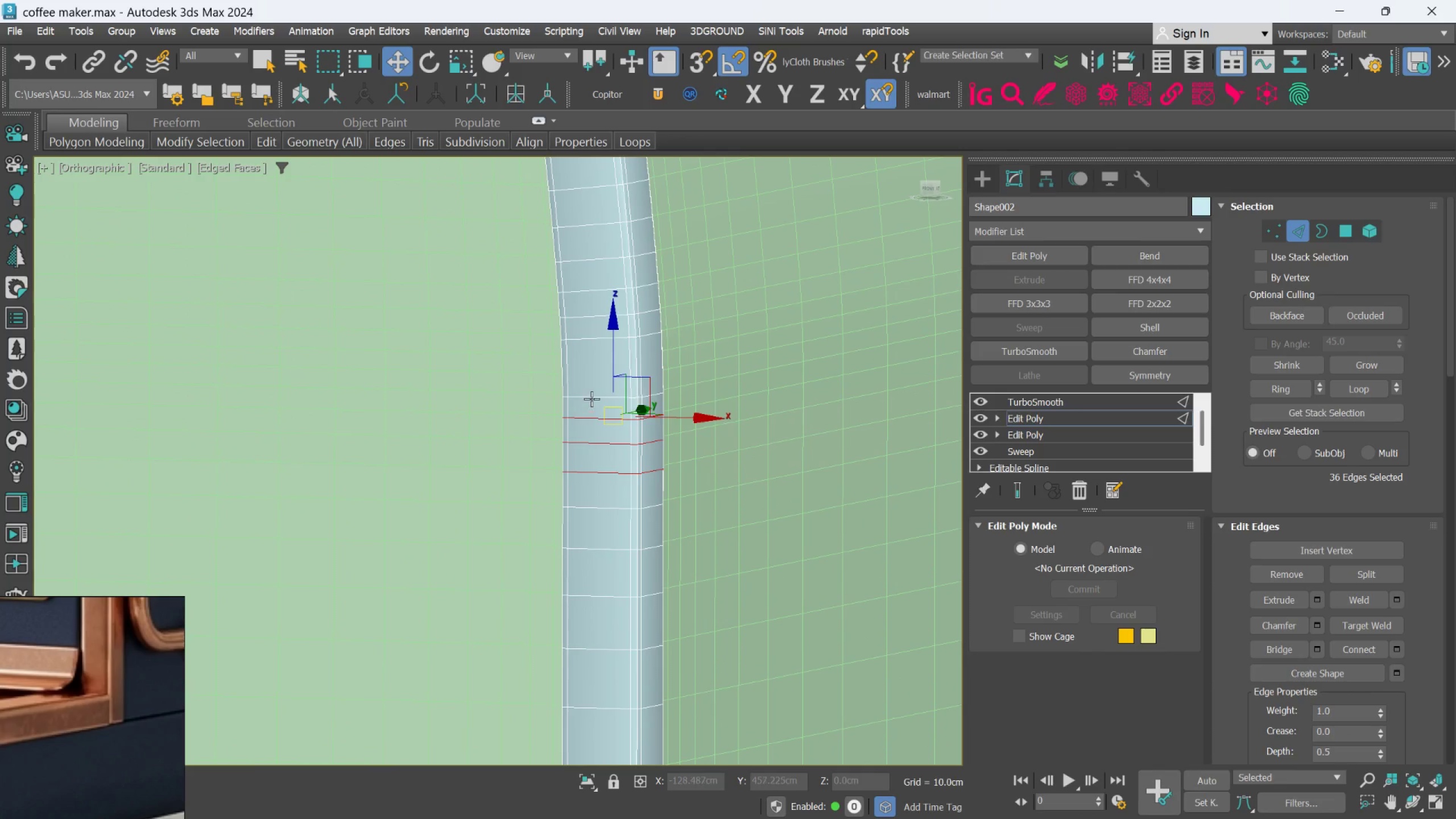 
triple_click([592, 399])
 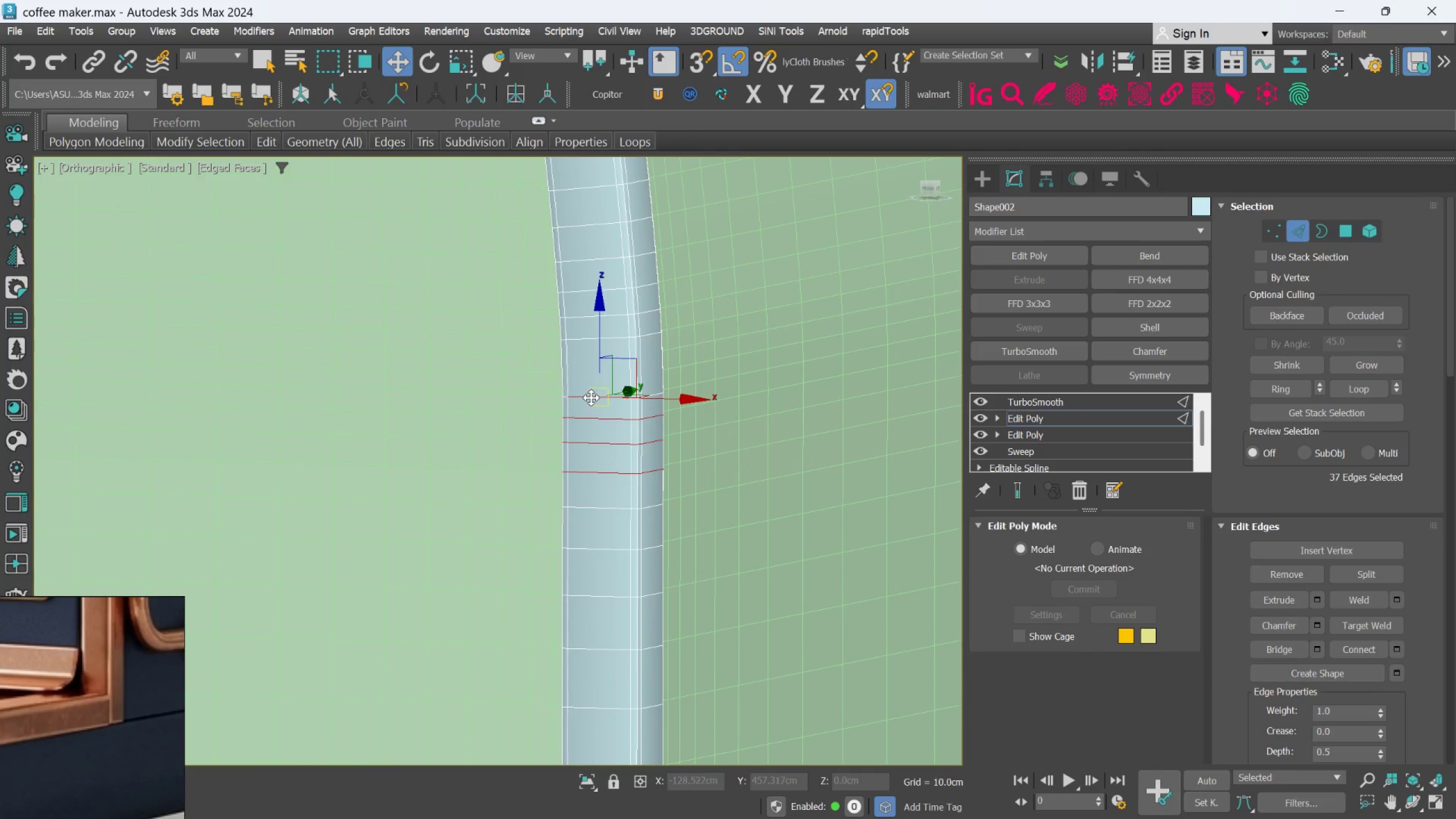 
hold_key(key=ControlLeft, duration=1.52)
triple_click([591, 398])
 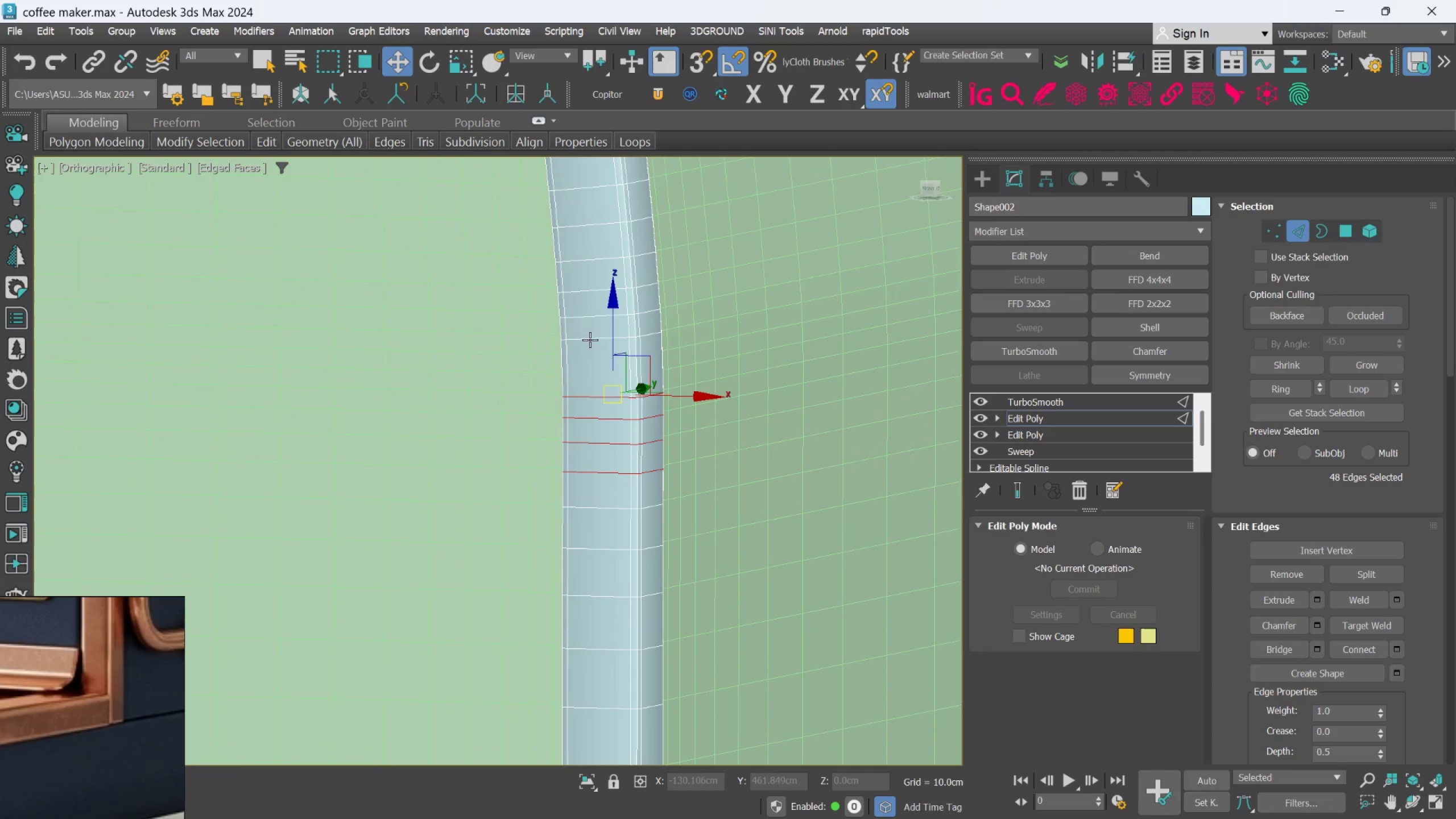 
left_click([590, 334])
 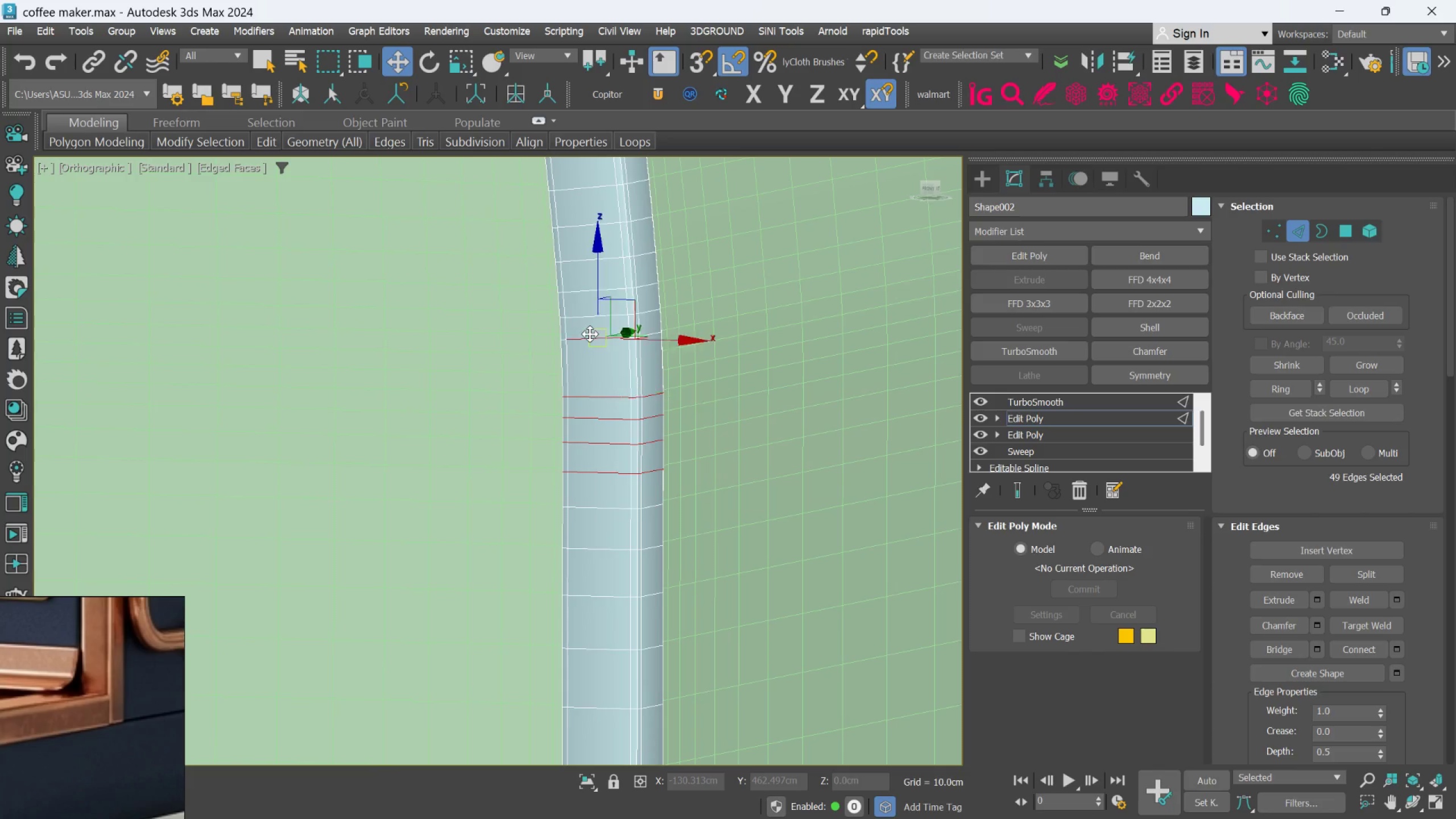 
double_click([590, 334])
 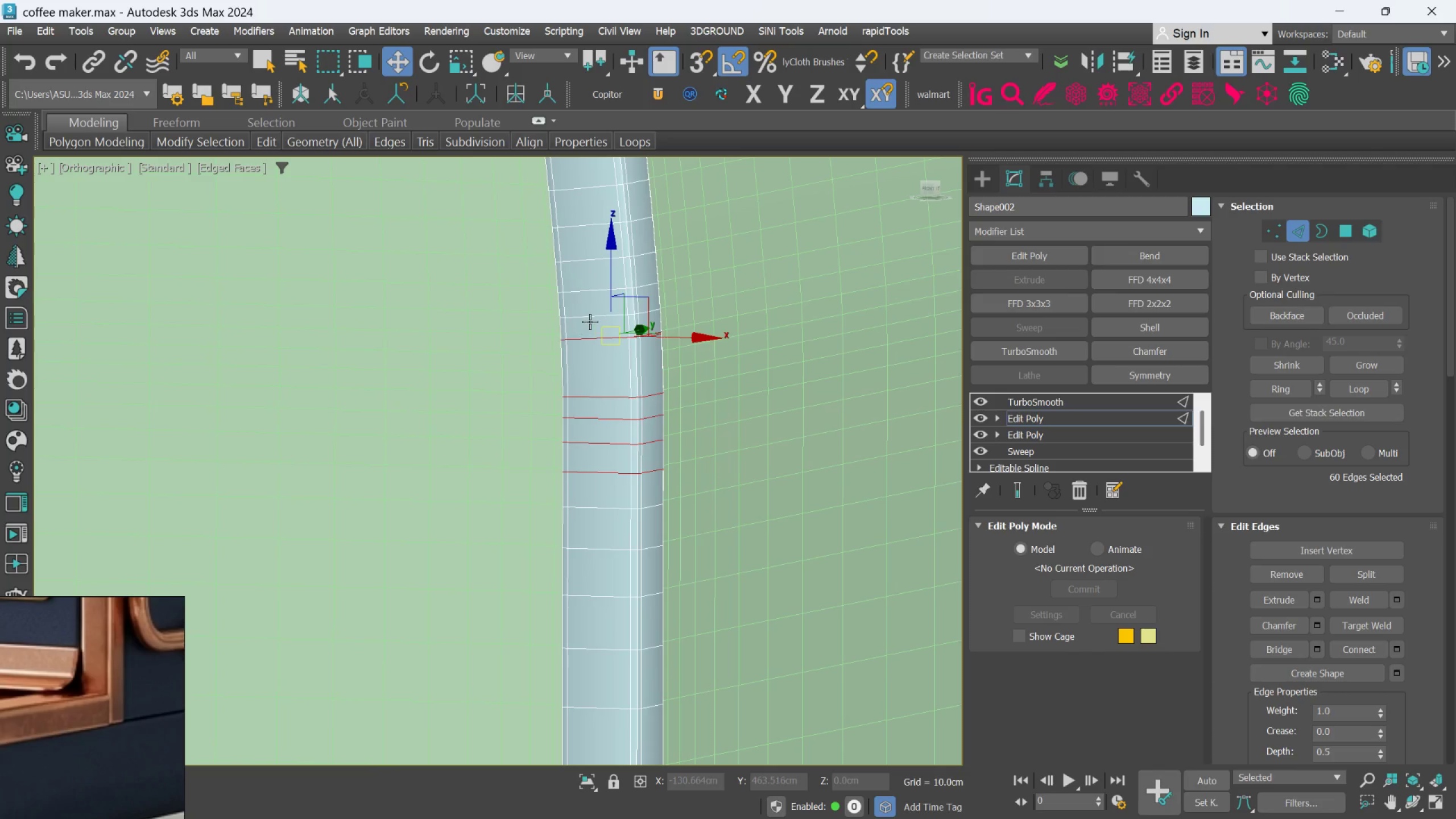 
triple_click([590, 321])
 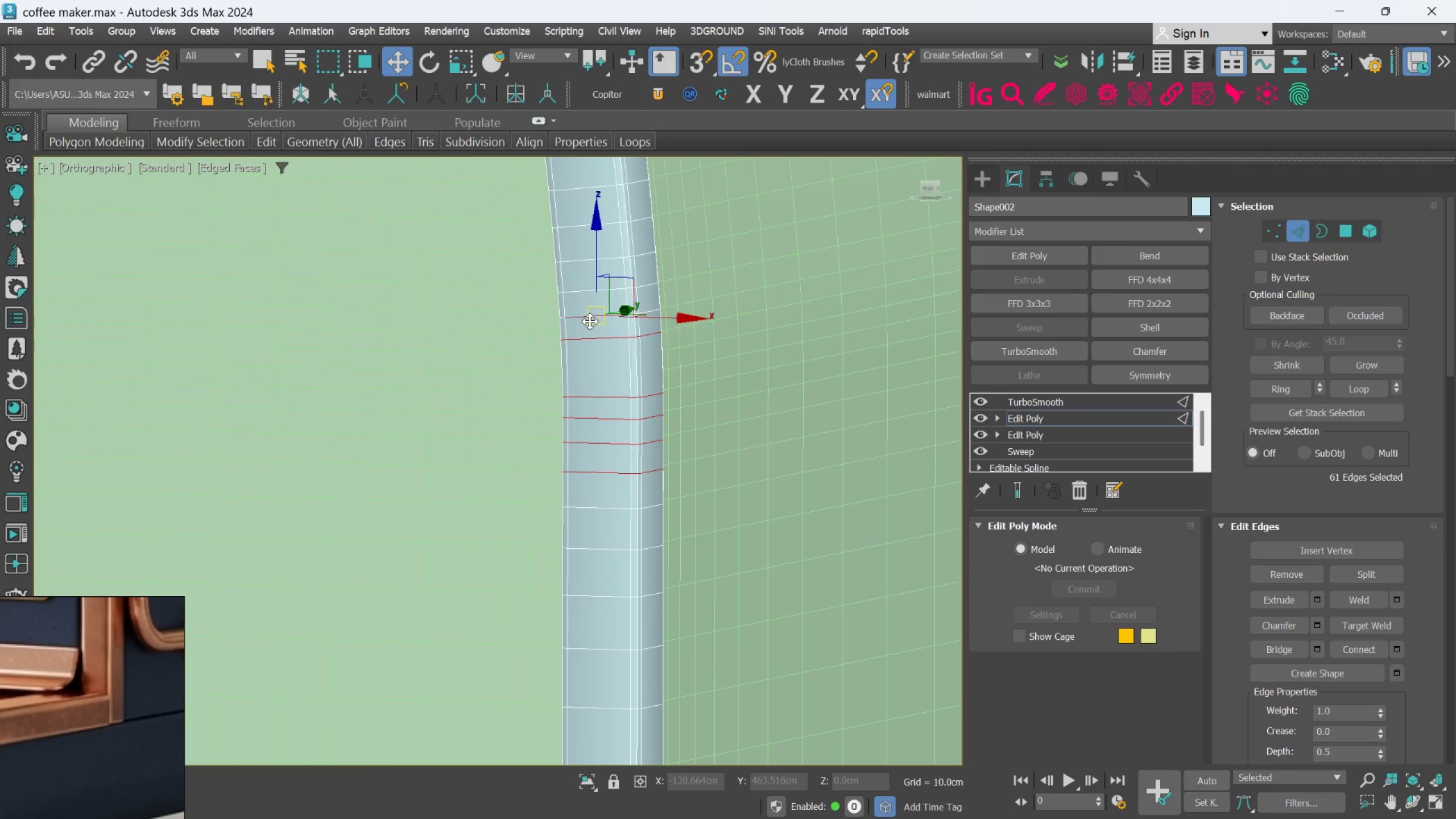 
triple_click([590, 321])
 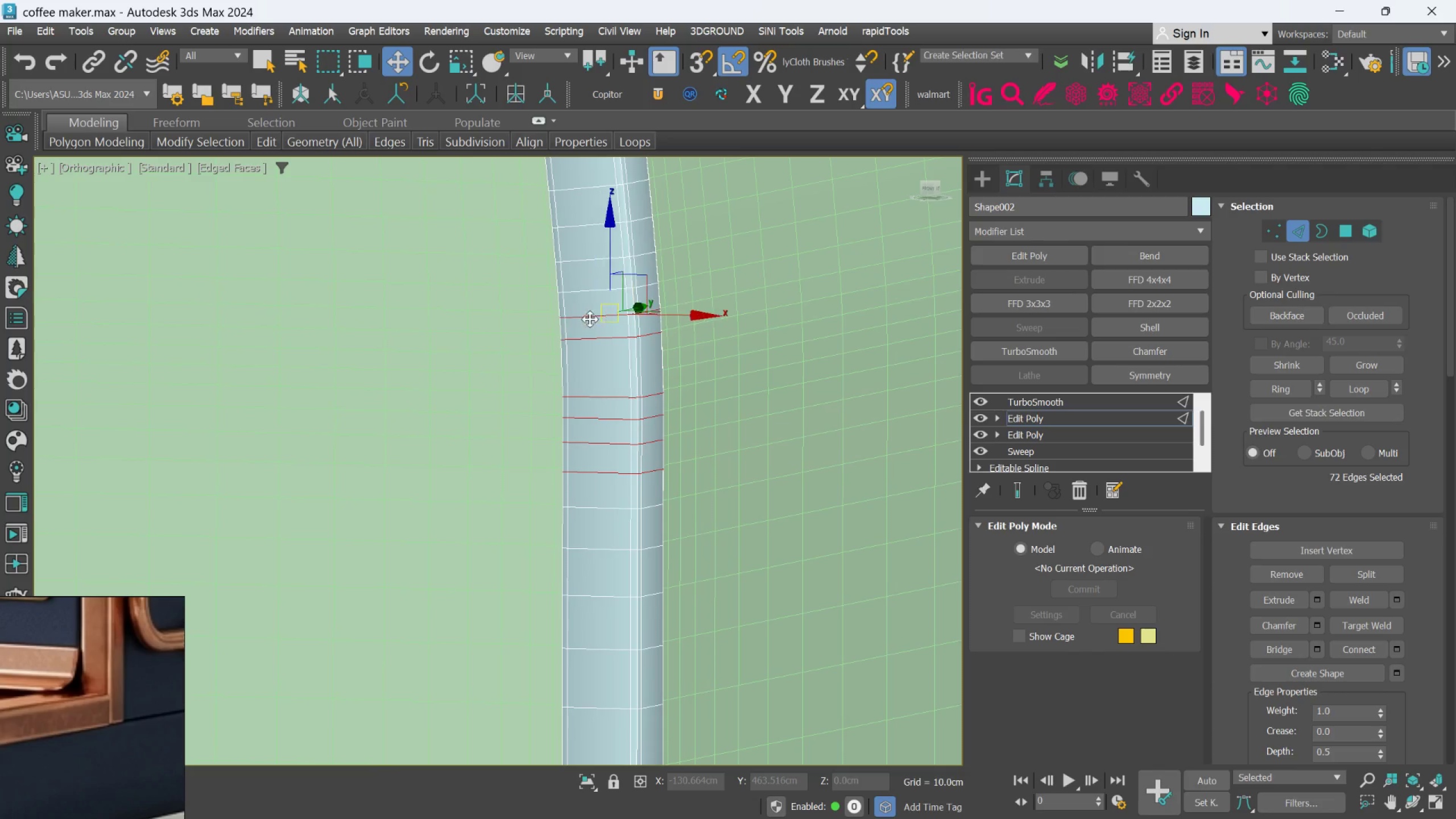 
hold_key(key=ControlLeft, duration=0.54)
triple_click([590, 292])
 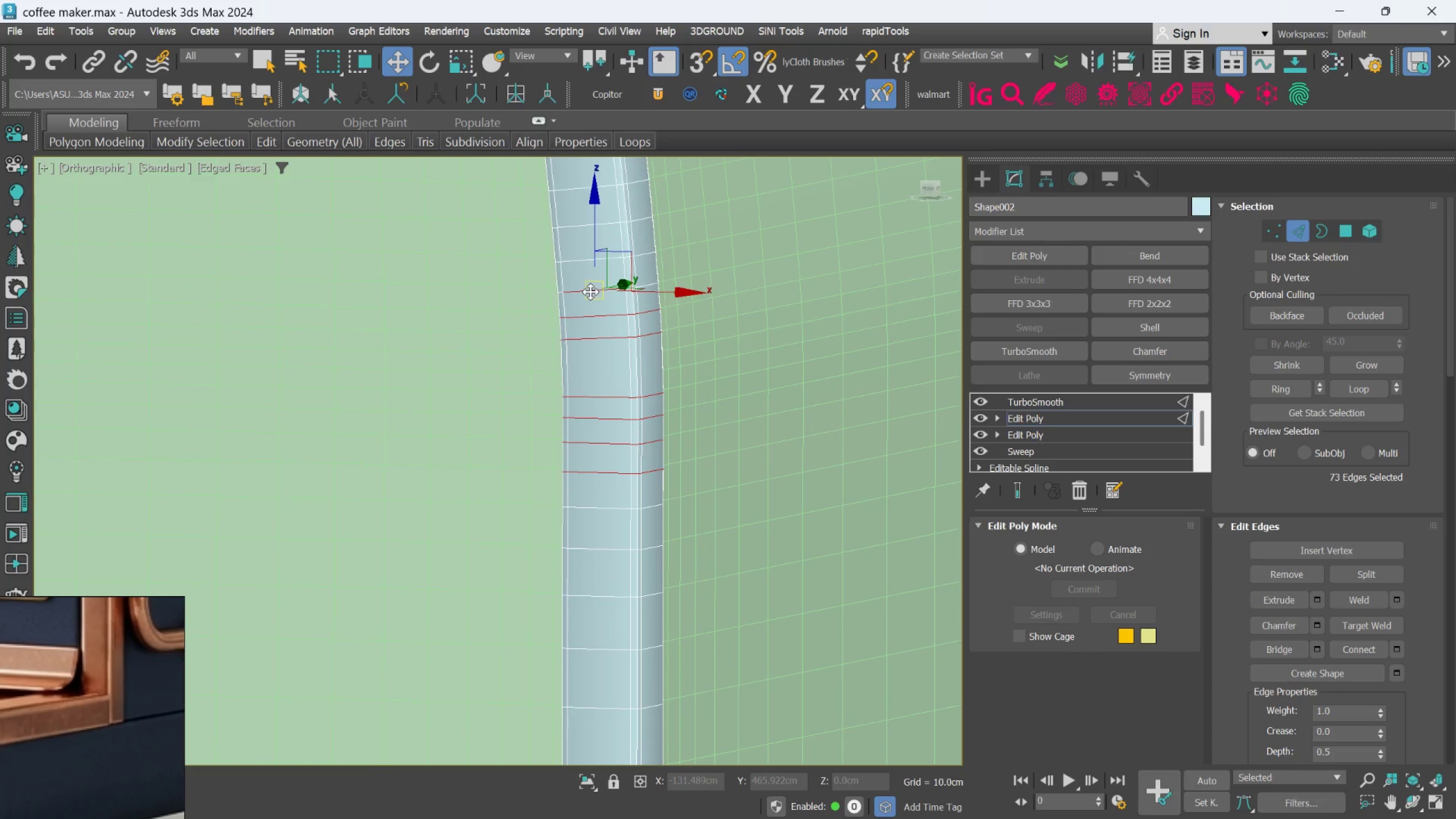 
triple_click([590, 292])
 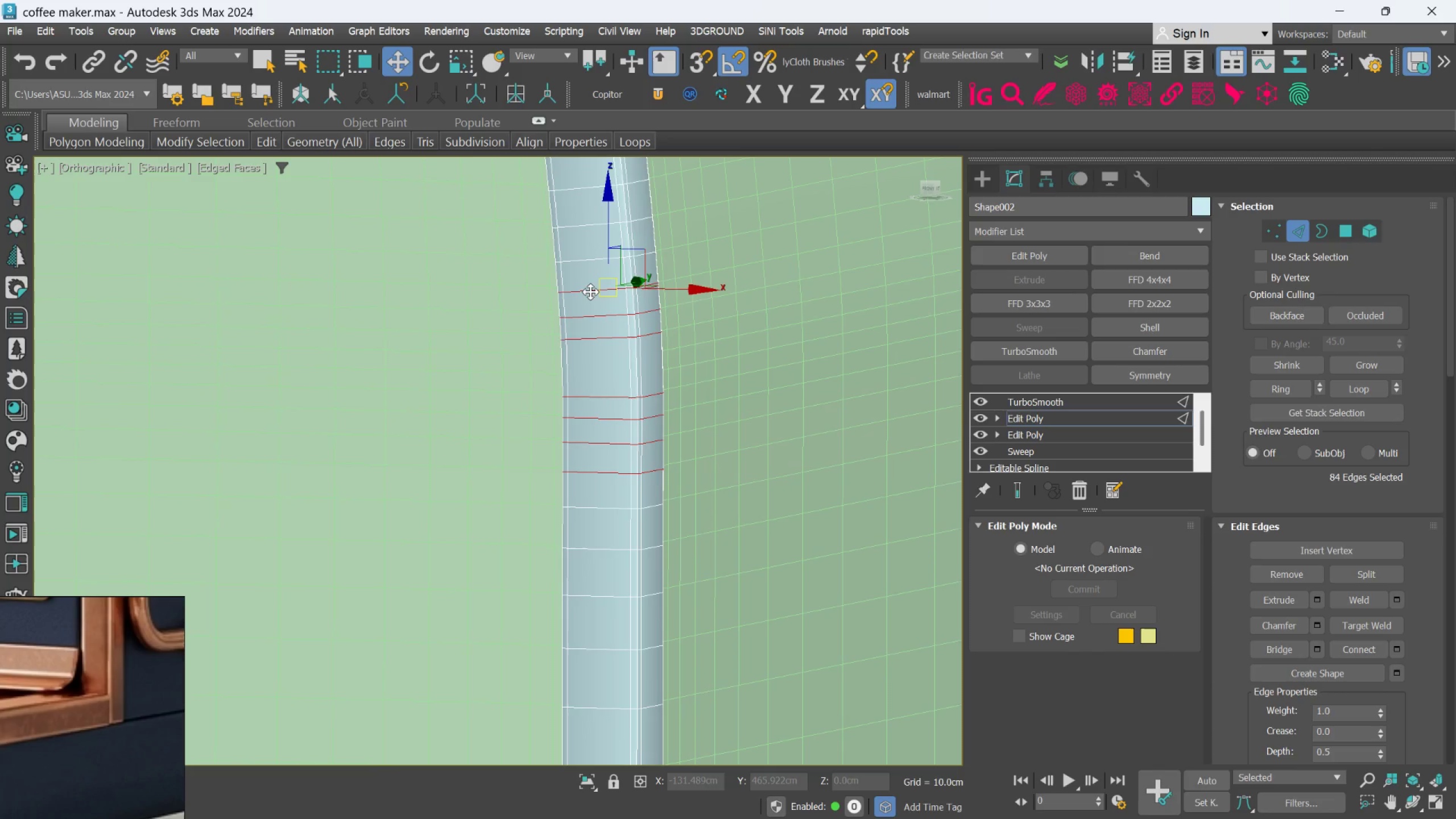 
key(Control+Backspace)
 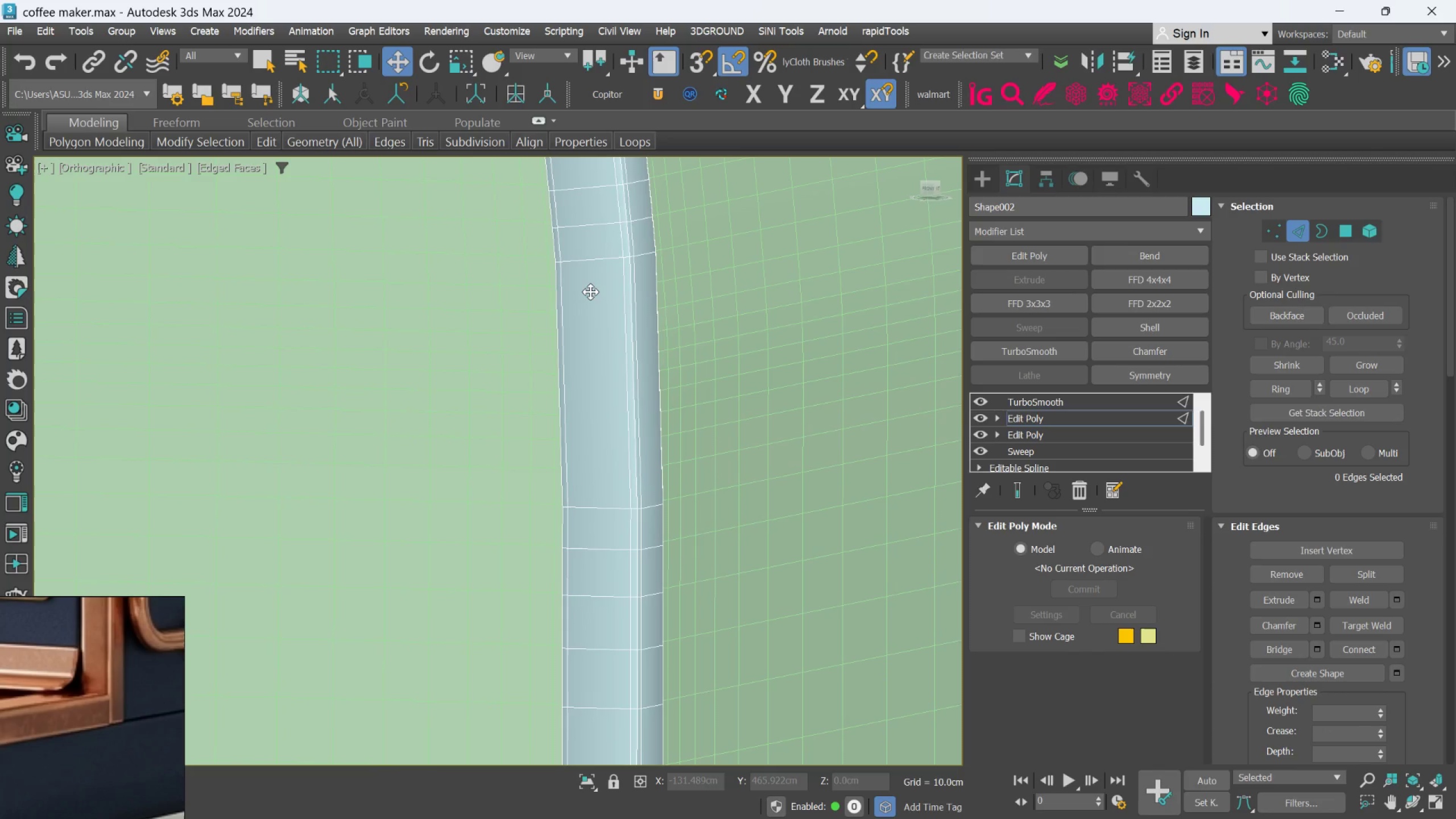 
scroll: coordinate [647, 398], scroll_direction: down, amount: 4.0
 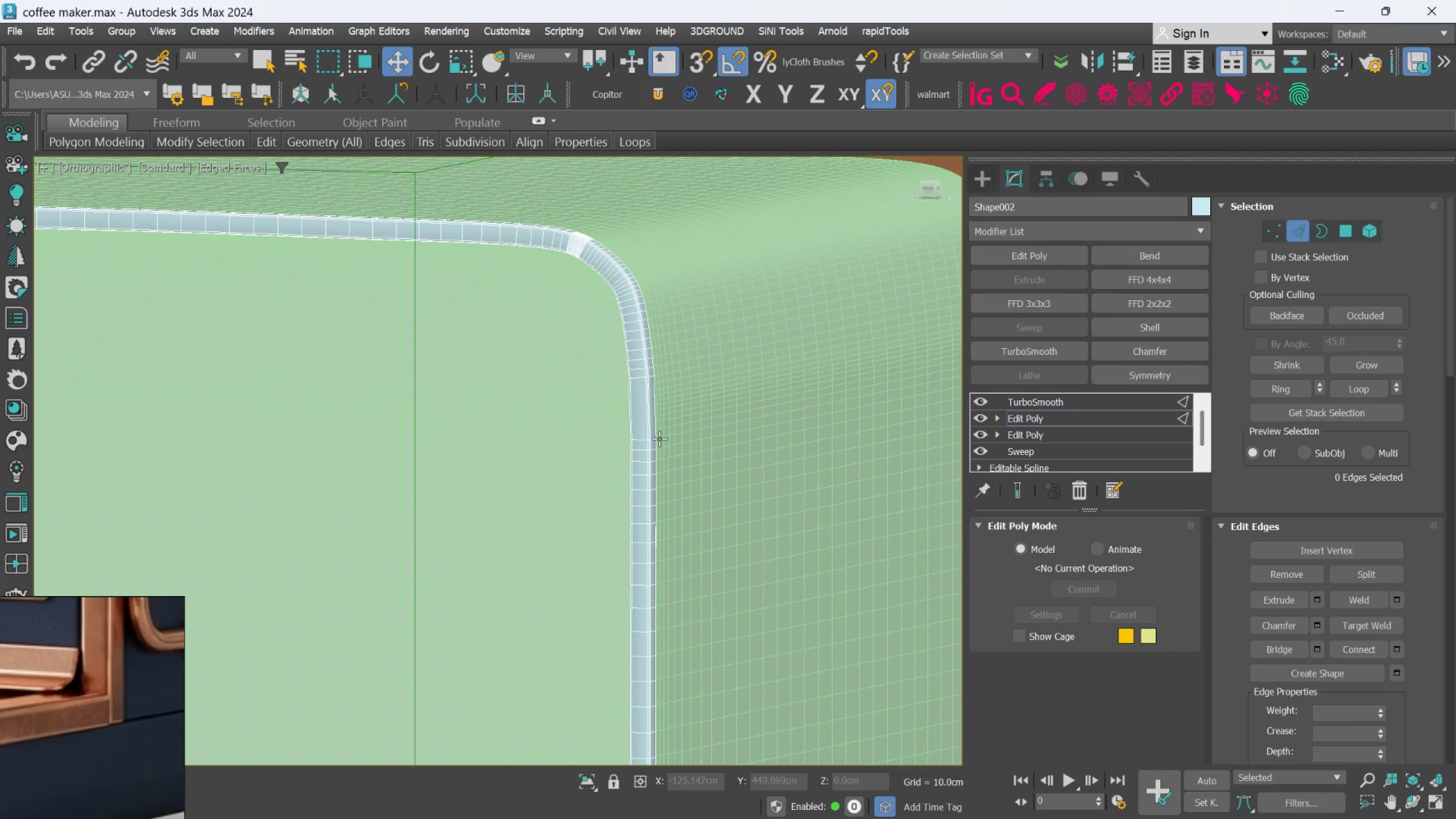 
key(Control+ControlLeft)
 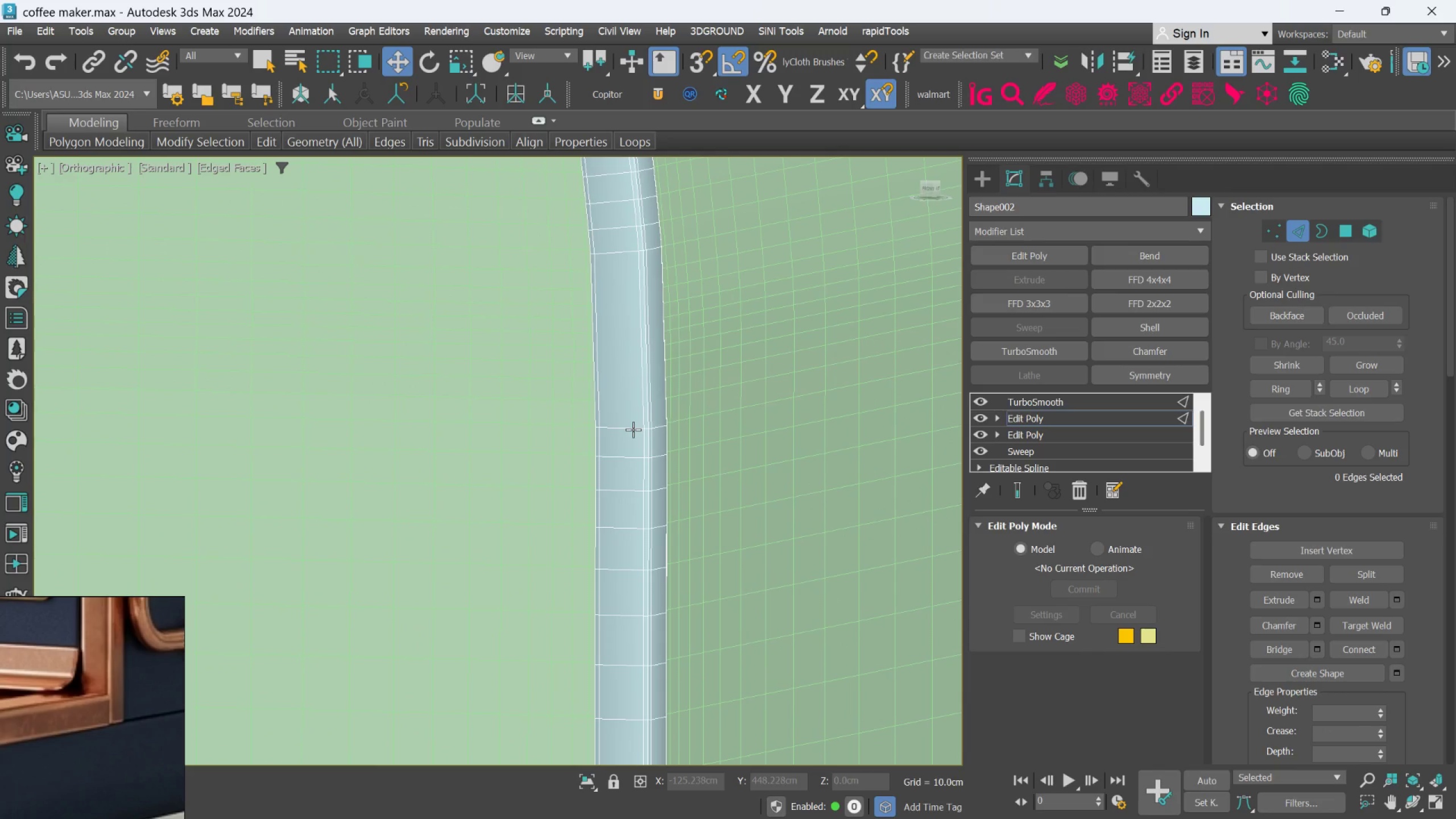 
left_click([633, 429])
 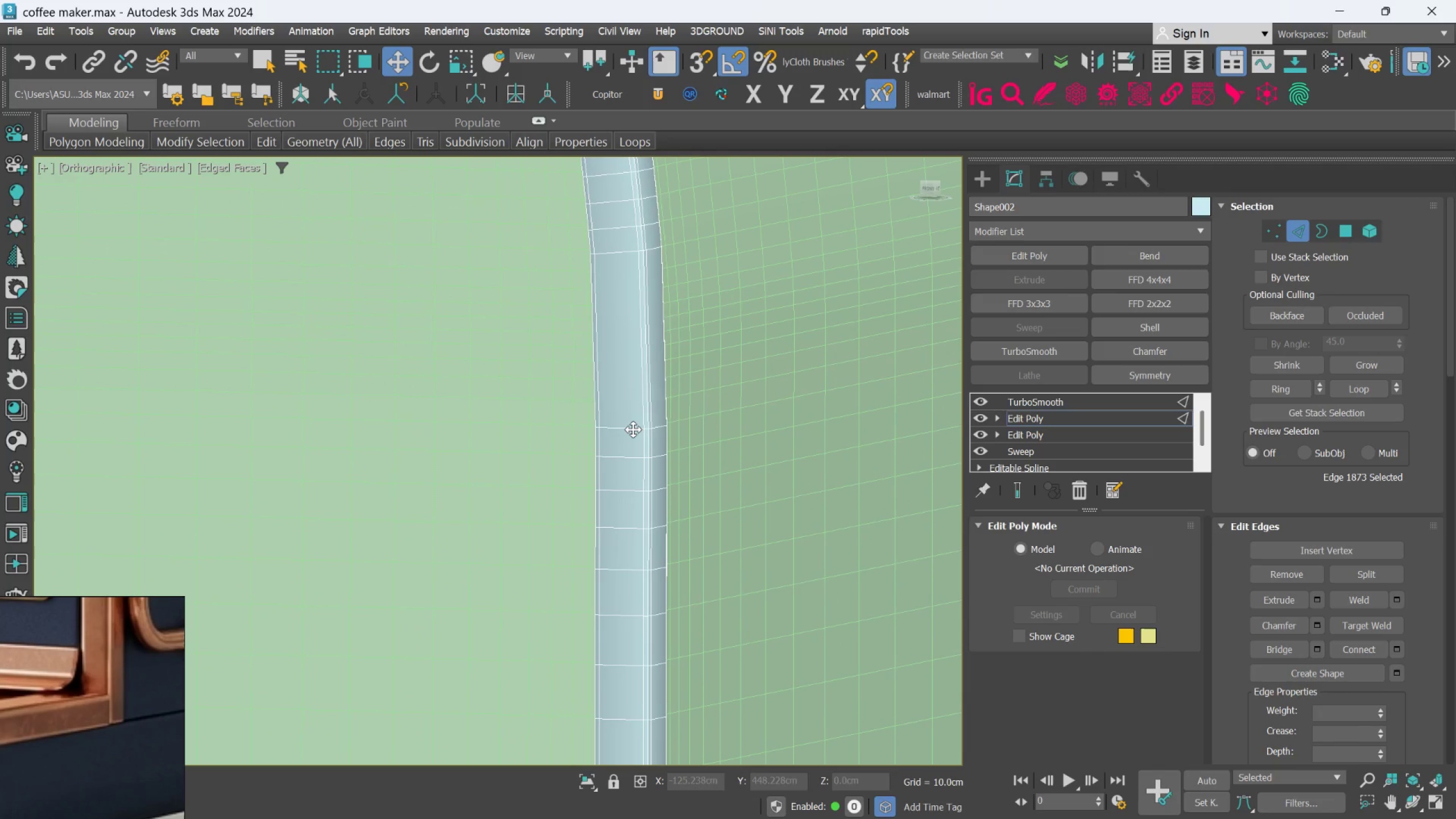 
scroll: coordinate [643, 445], scroll_direction: up, amount: 3.0
 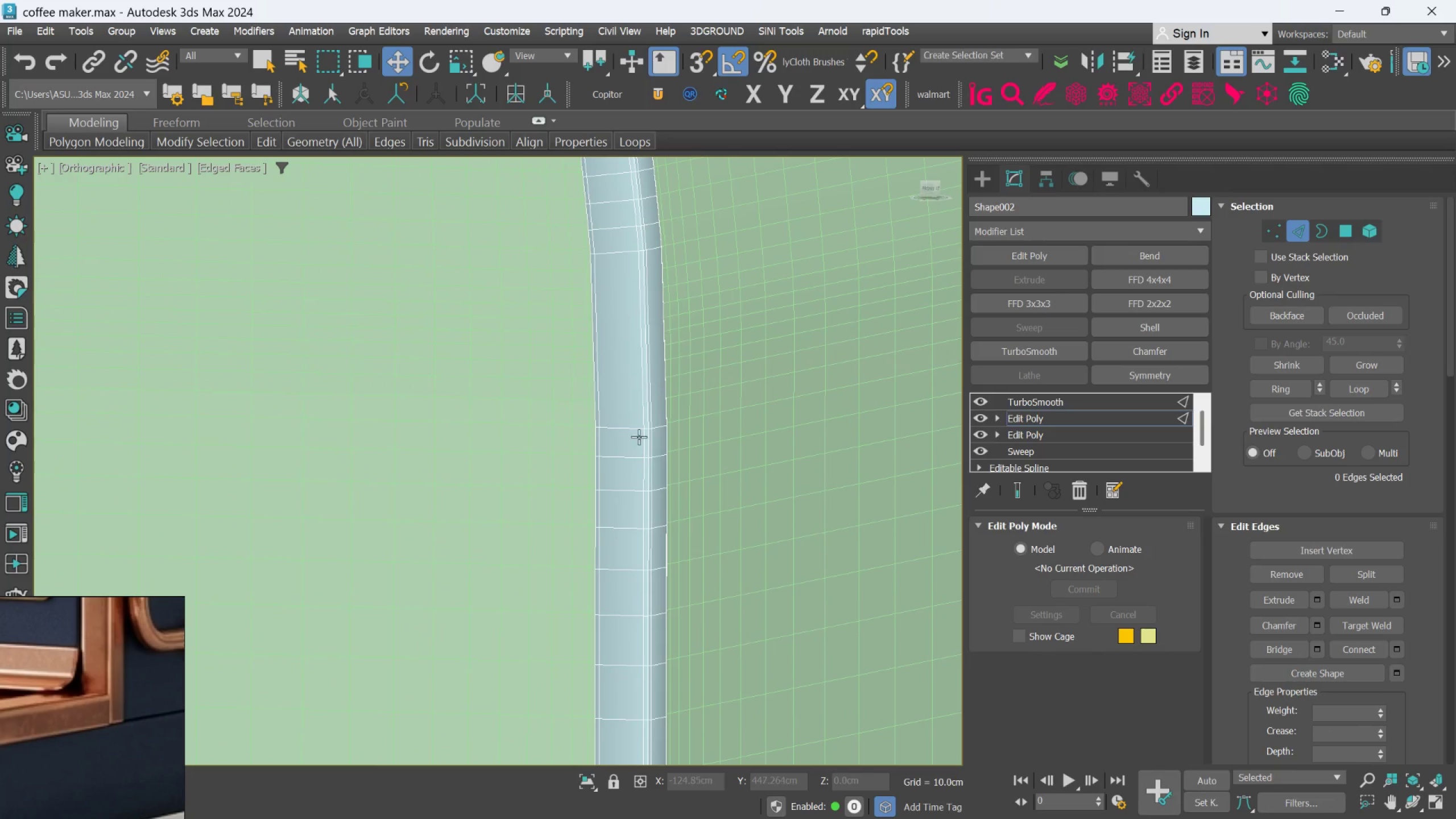 
hold_key(key=ControlLeft, duration=0.3)
double_click([633, 429])
 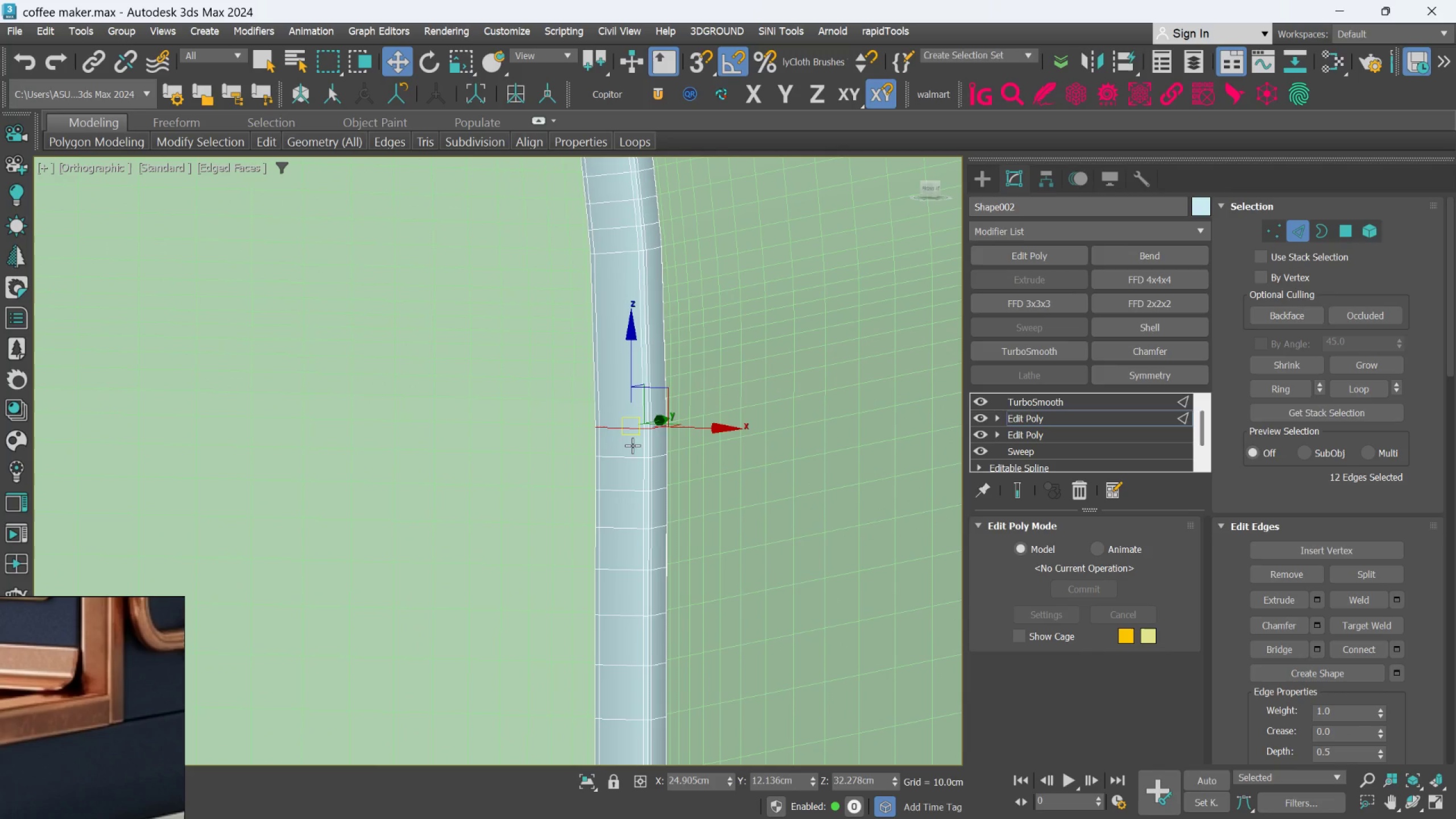 
hold_key(key=ControlLeft, duration=1.22)
double_click([627, 456])
 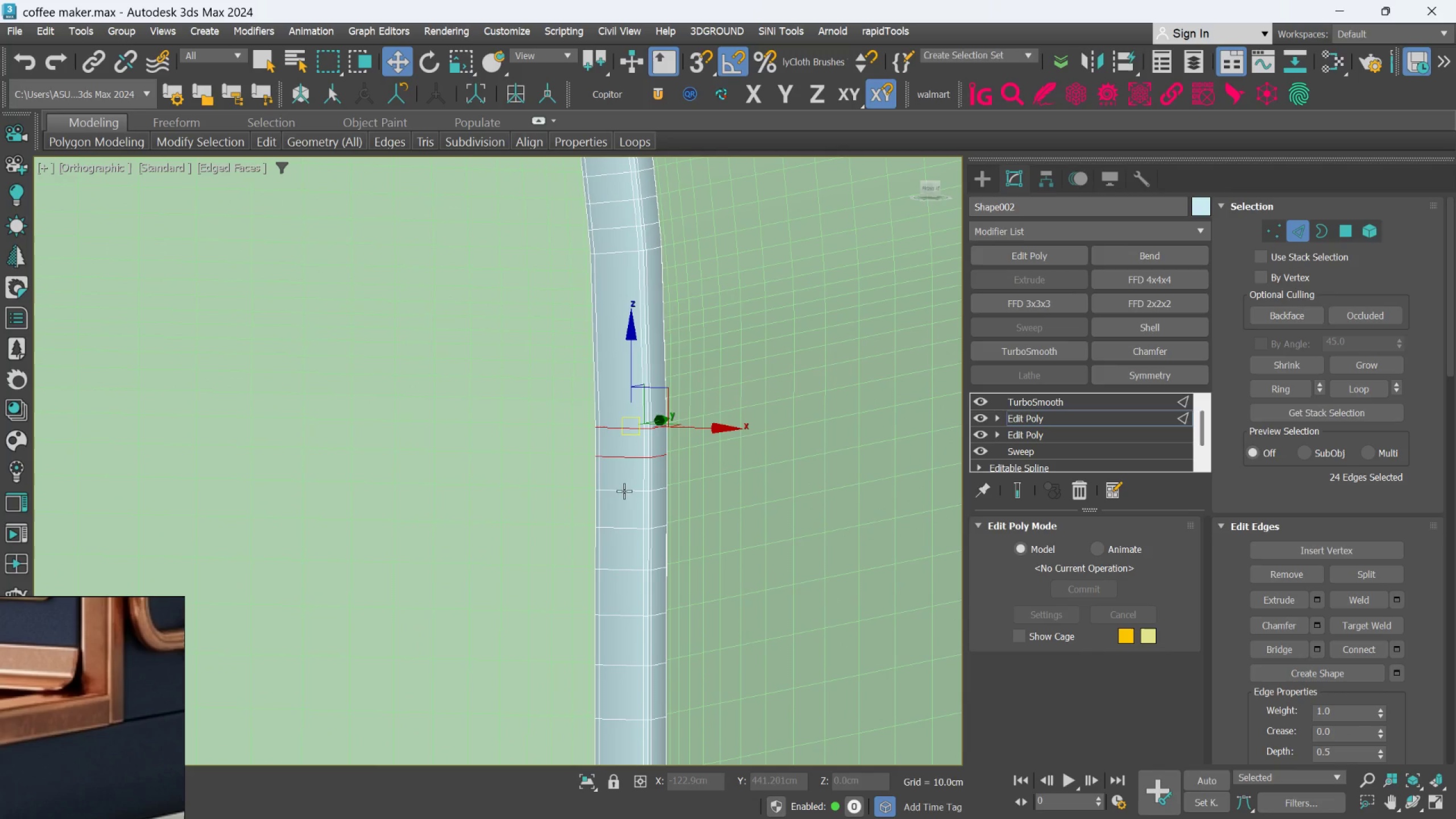 
left_click([623, 494])
 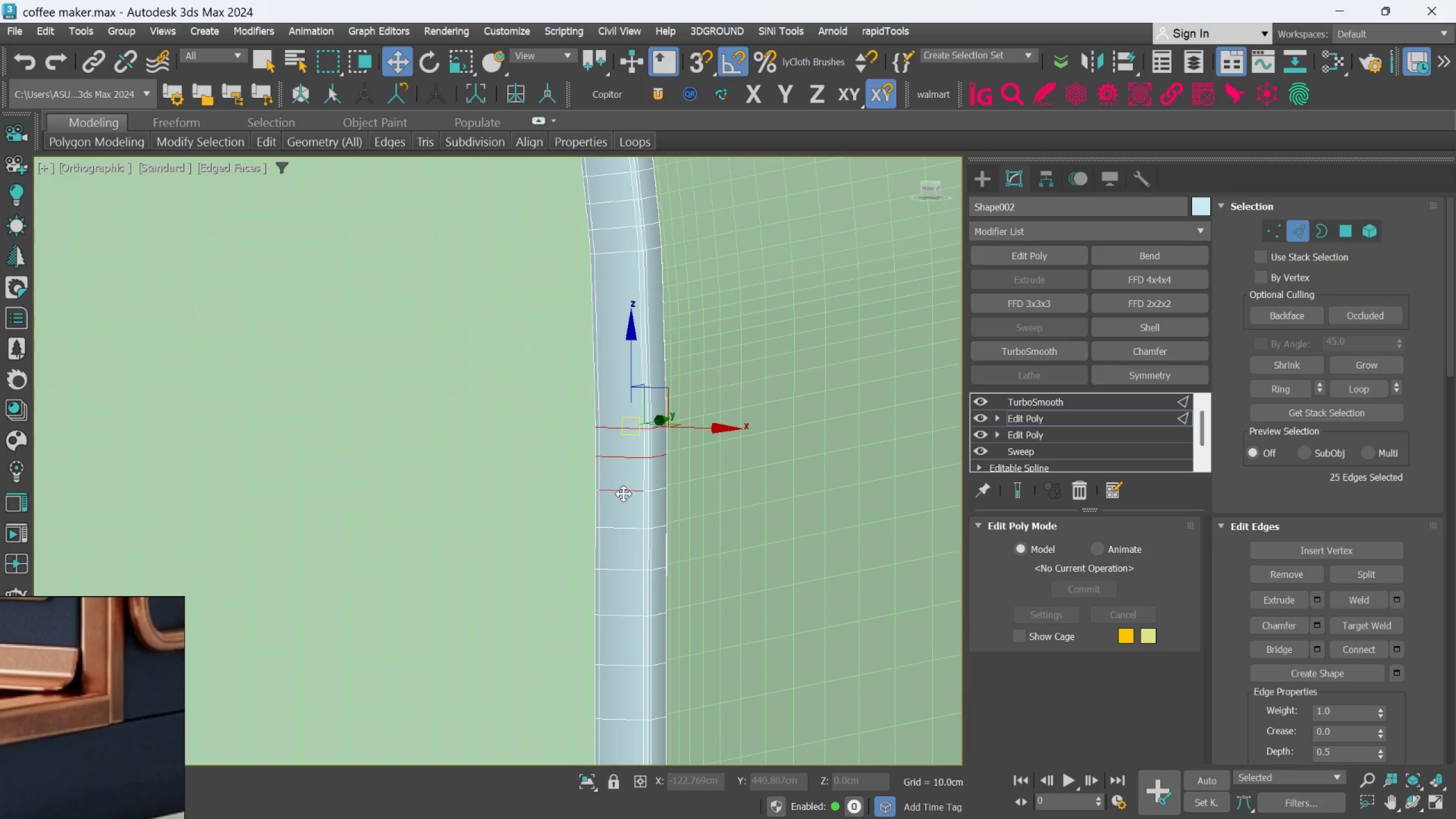 
double_click([623, 494])
 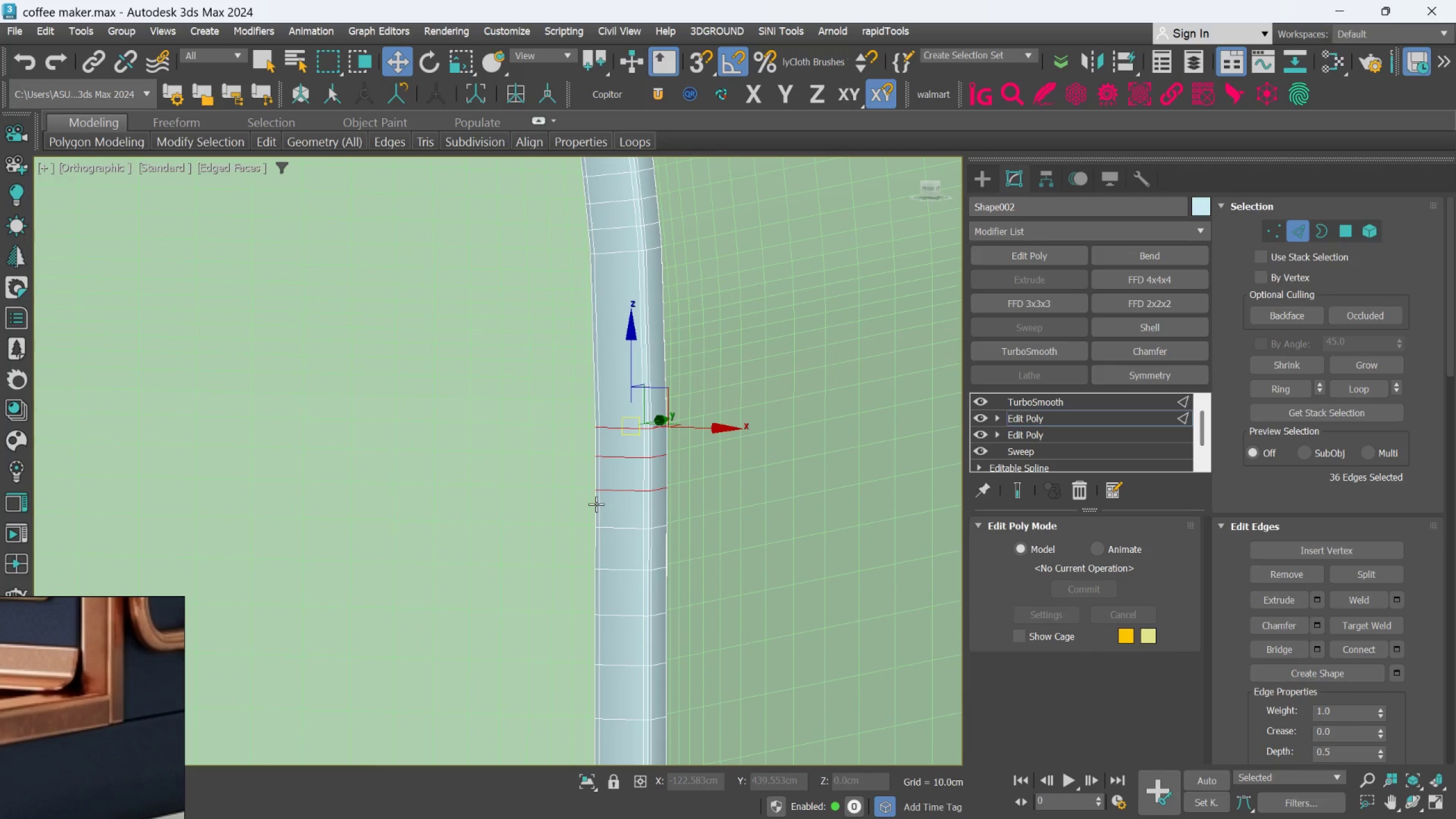 
key(Control+Backspace)
 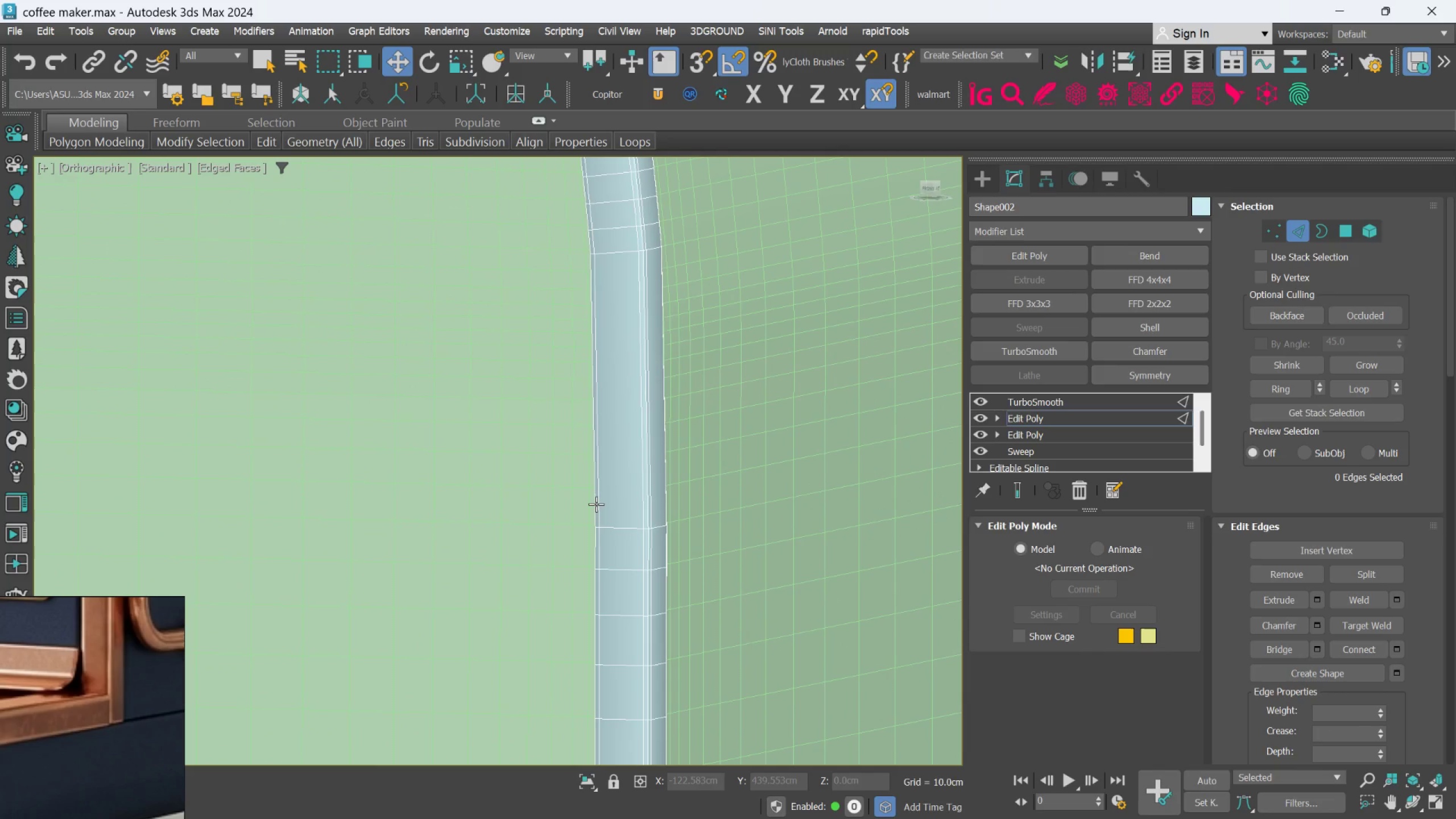 
scroll: coordinate [637, 500], scroll_direction: down, amount: 4.0
 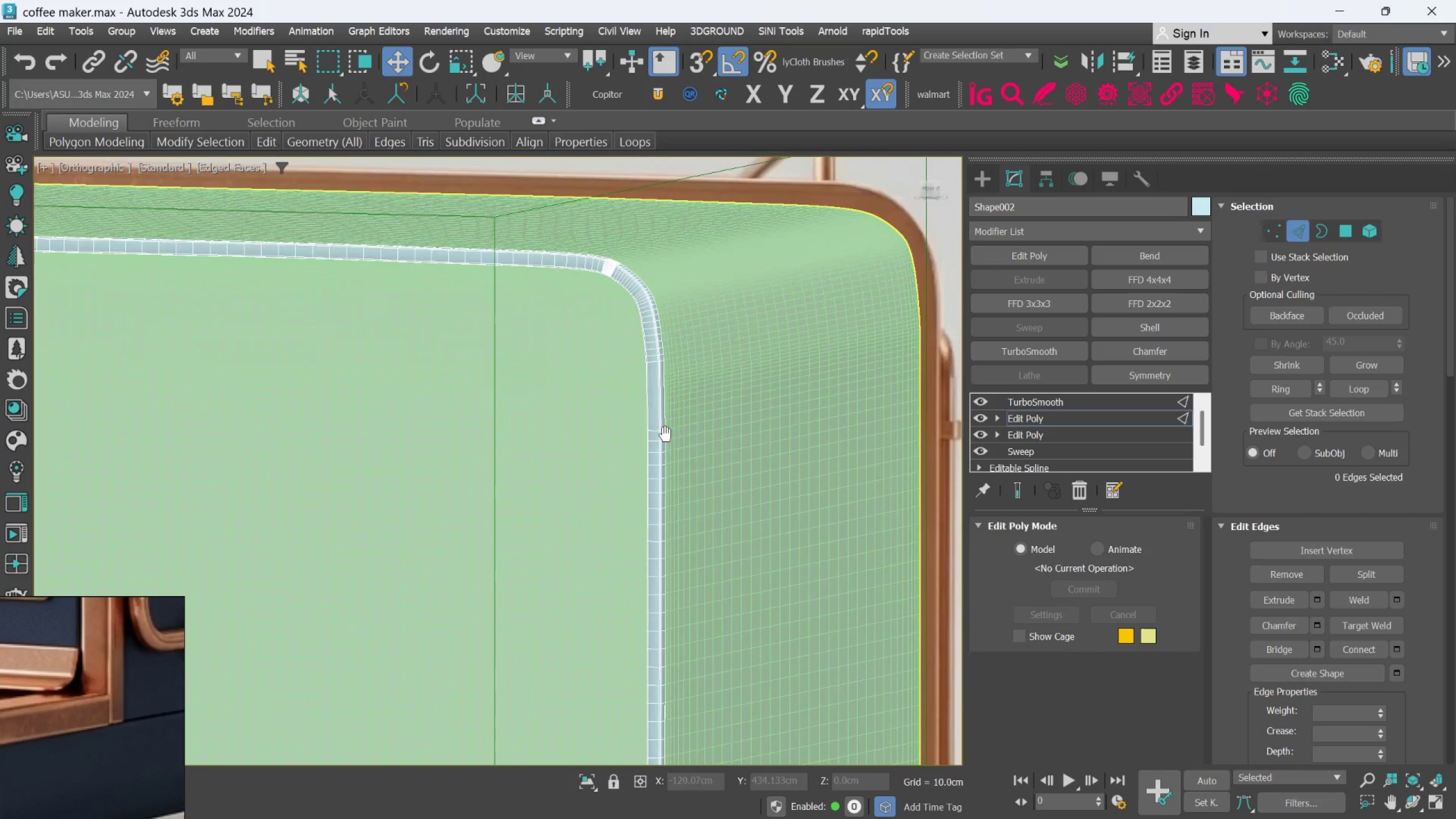 
scroll: coordinate [678, 371], scroll_direction: up, amount: 4.0
 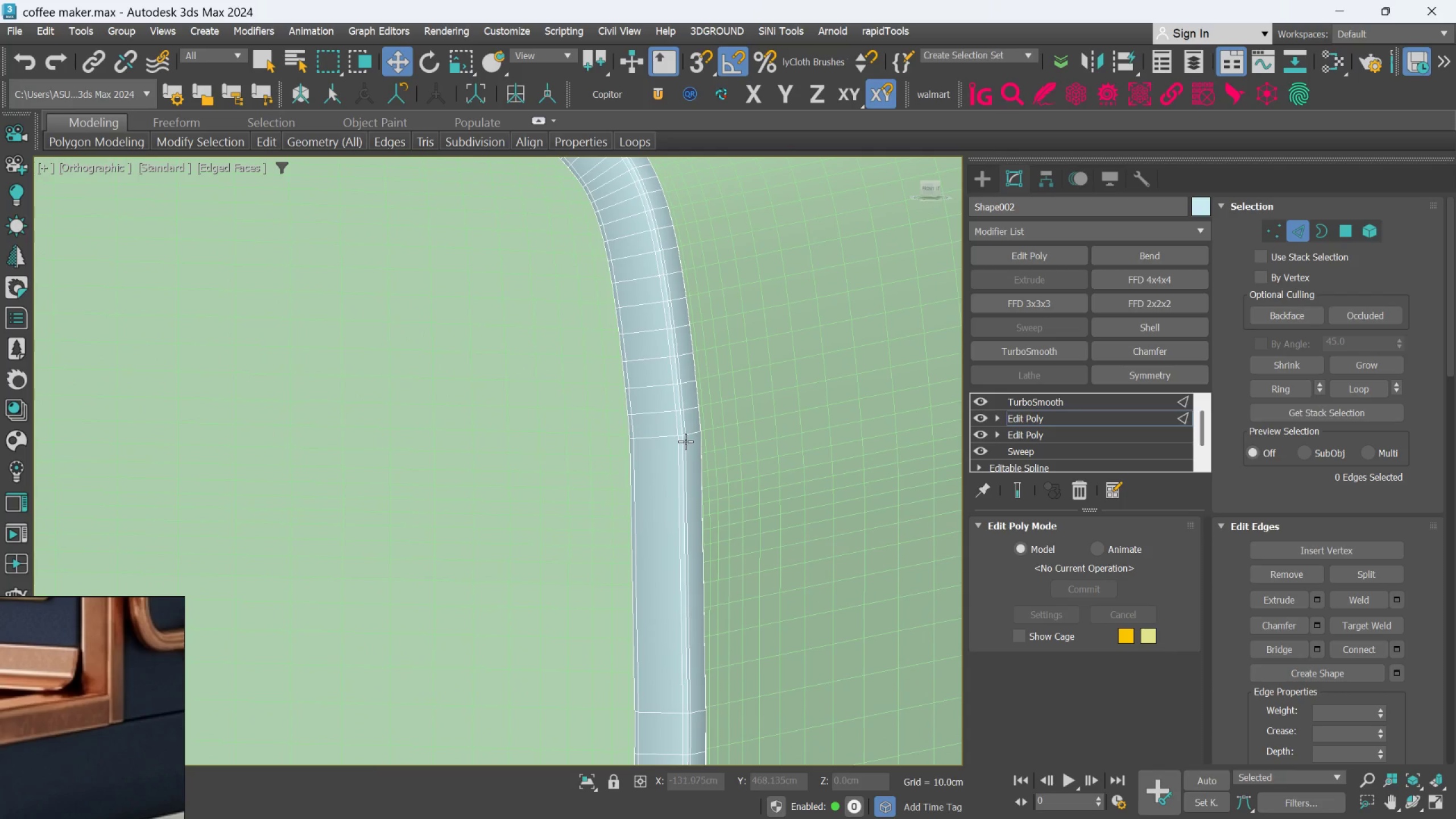 
key(Control+Z)
 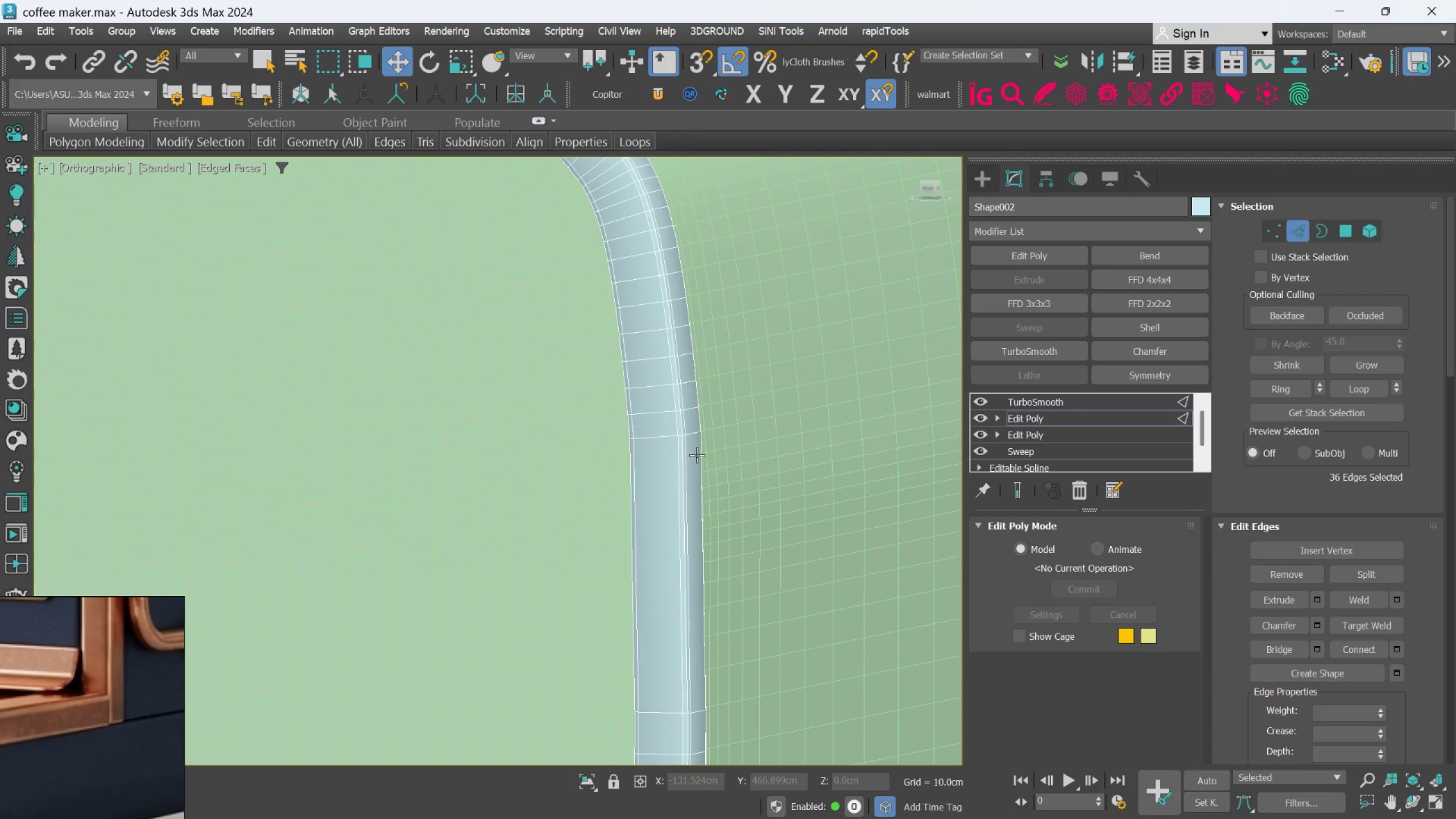 
key(Control+Z)
 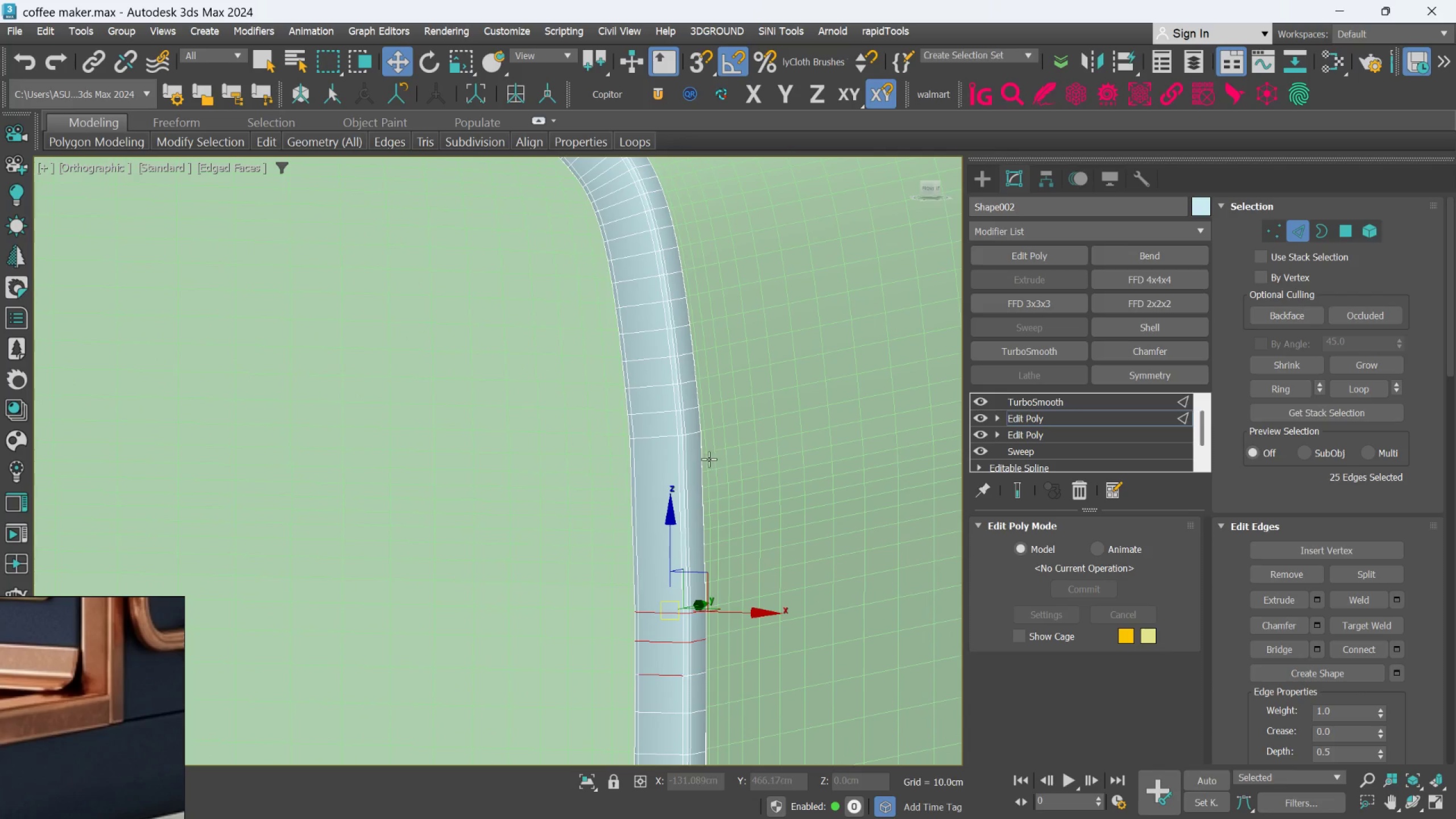 
key(Control+Z)
 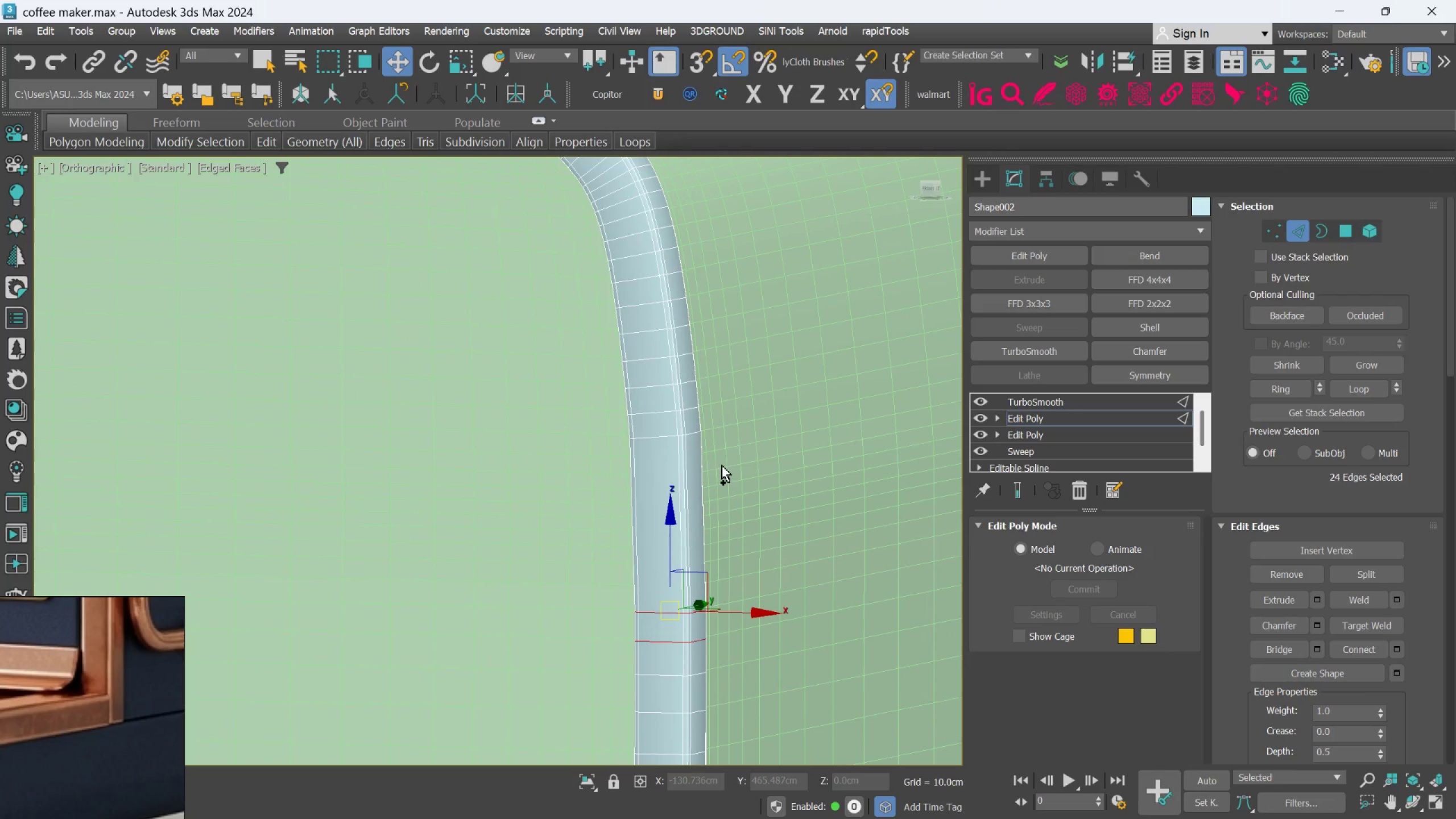 
key(Control+Z)
 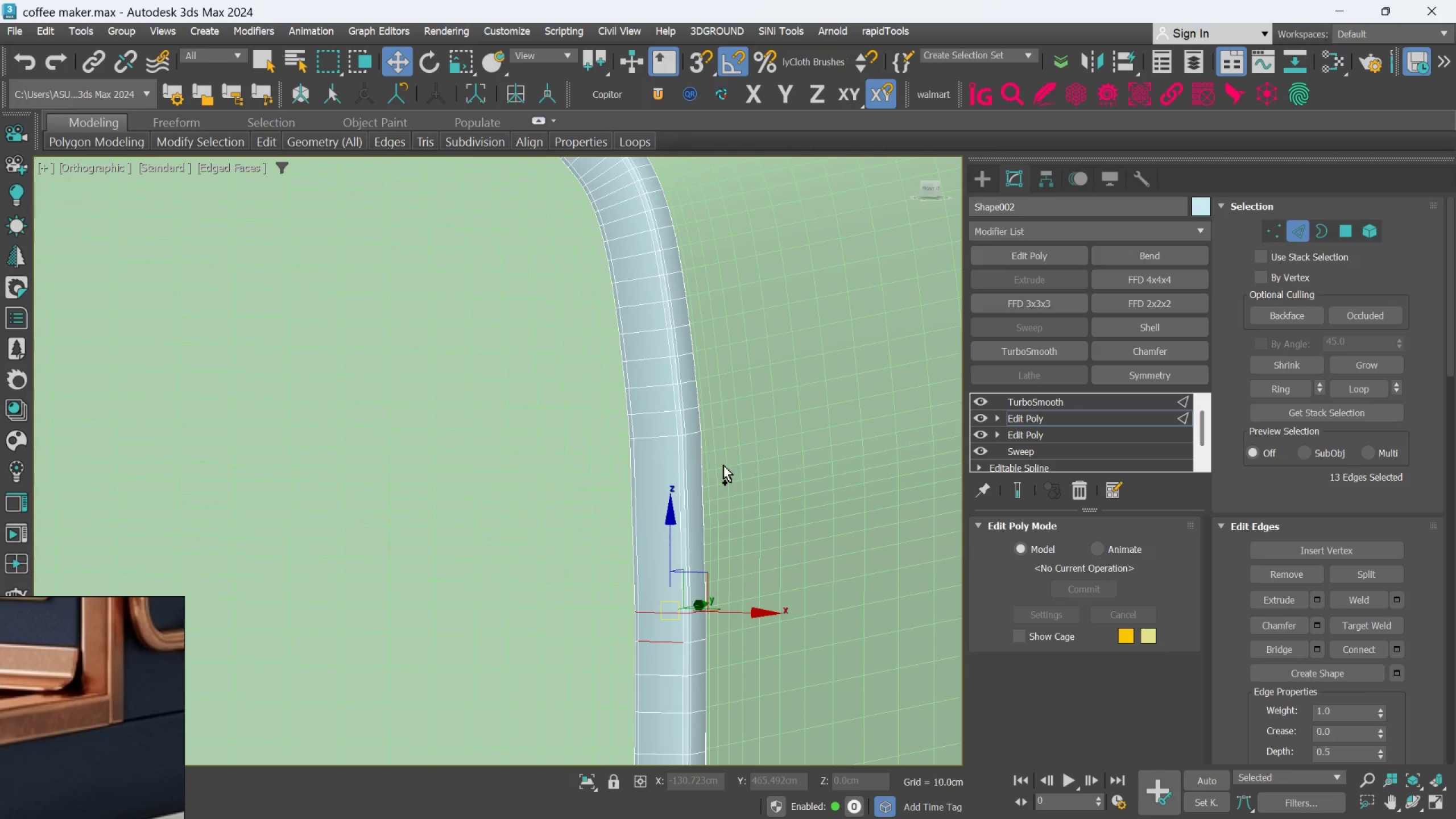 
key(Control+Z)
 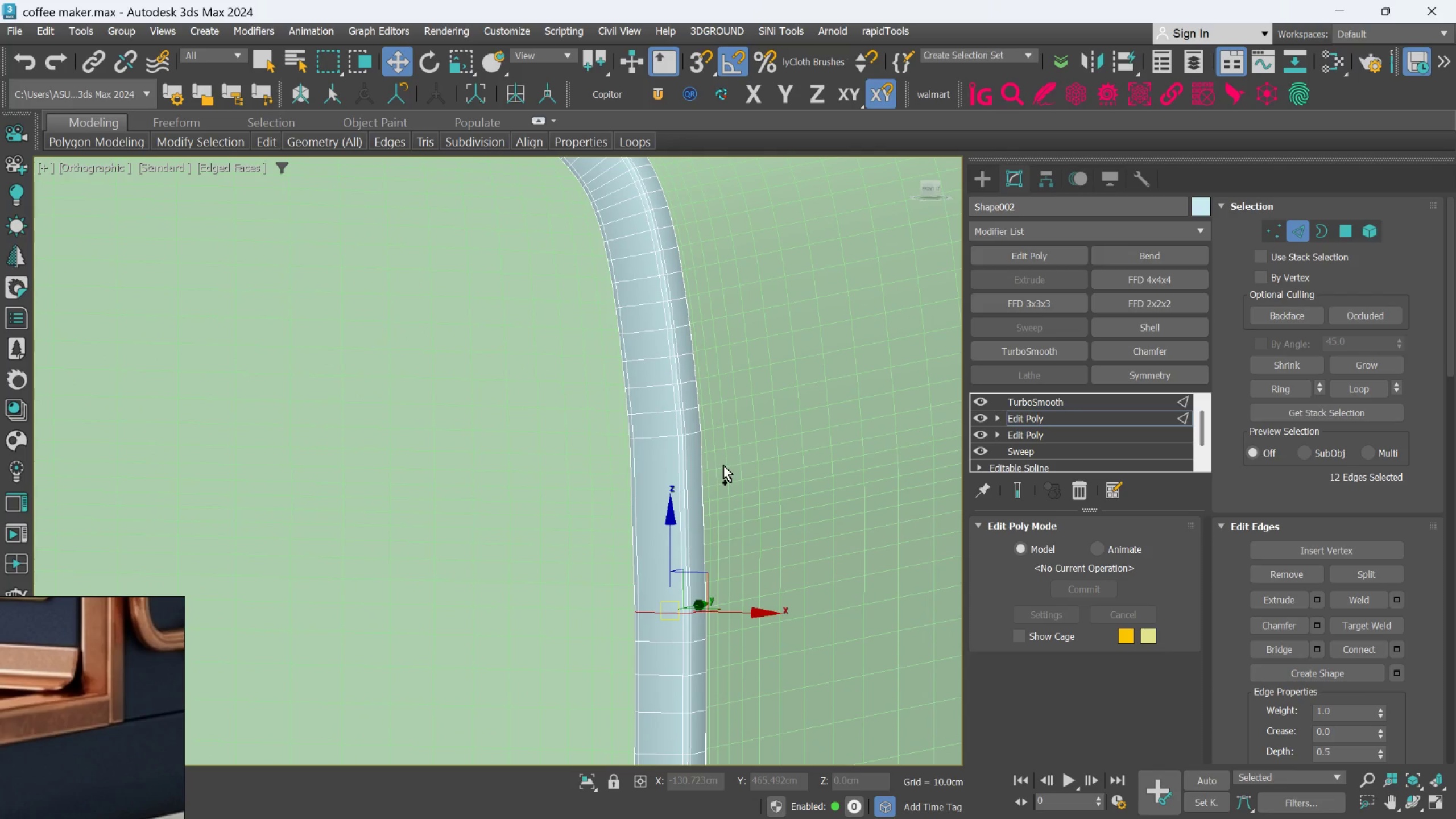 
key(Control+Z)
 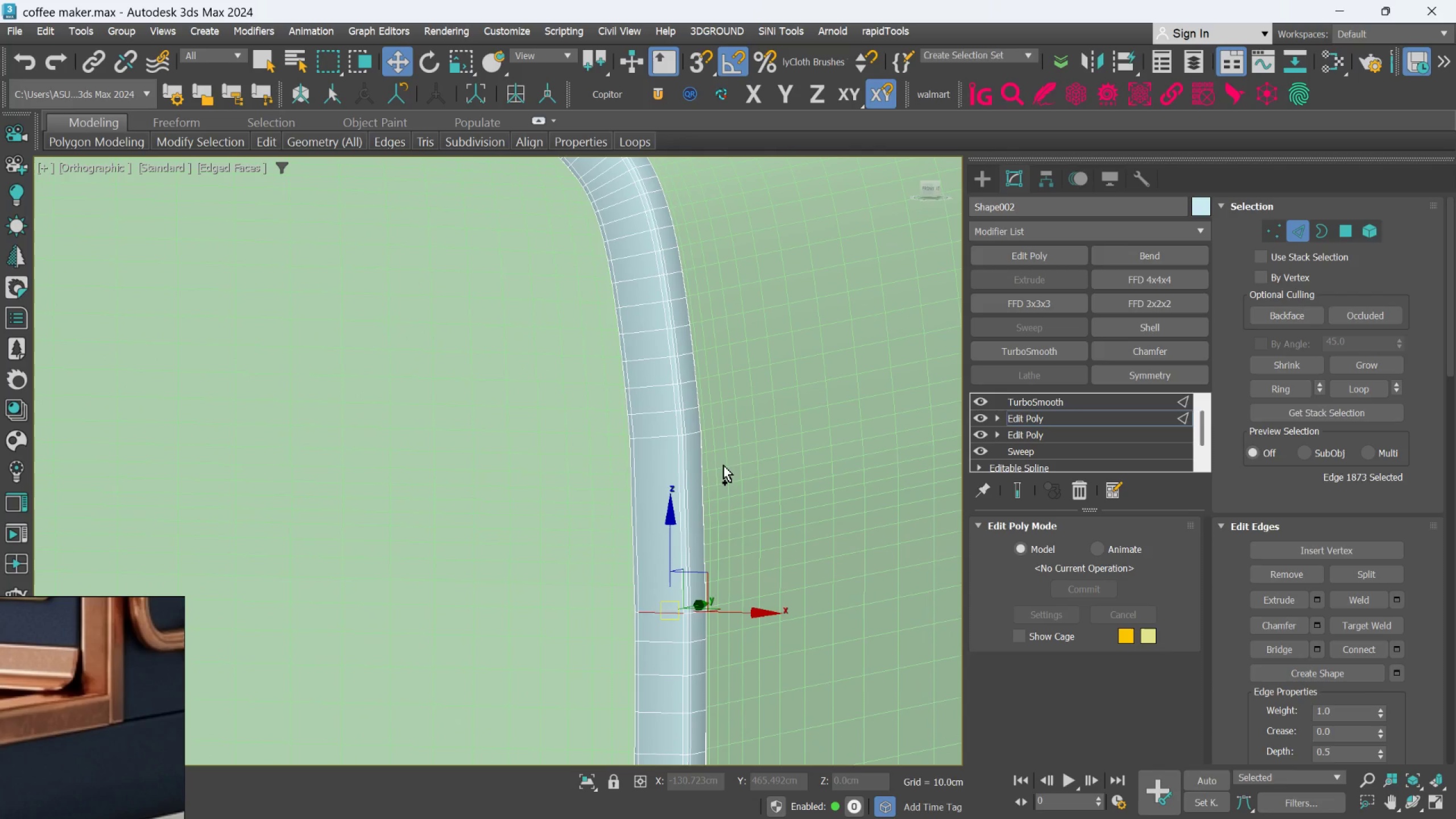 
key(Control+Z)
 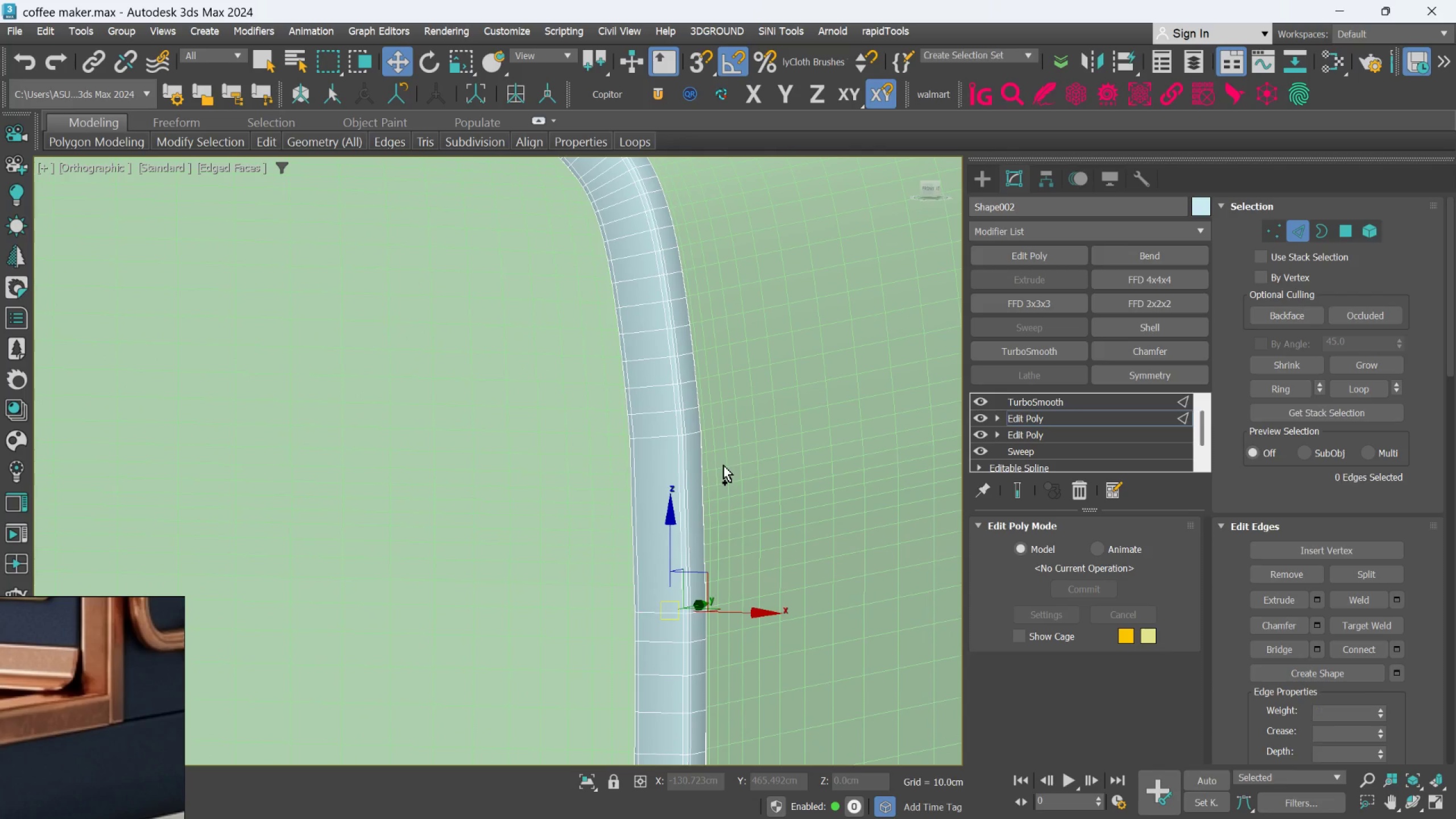 
key(Control+Z)
 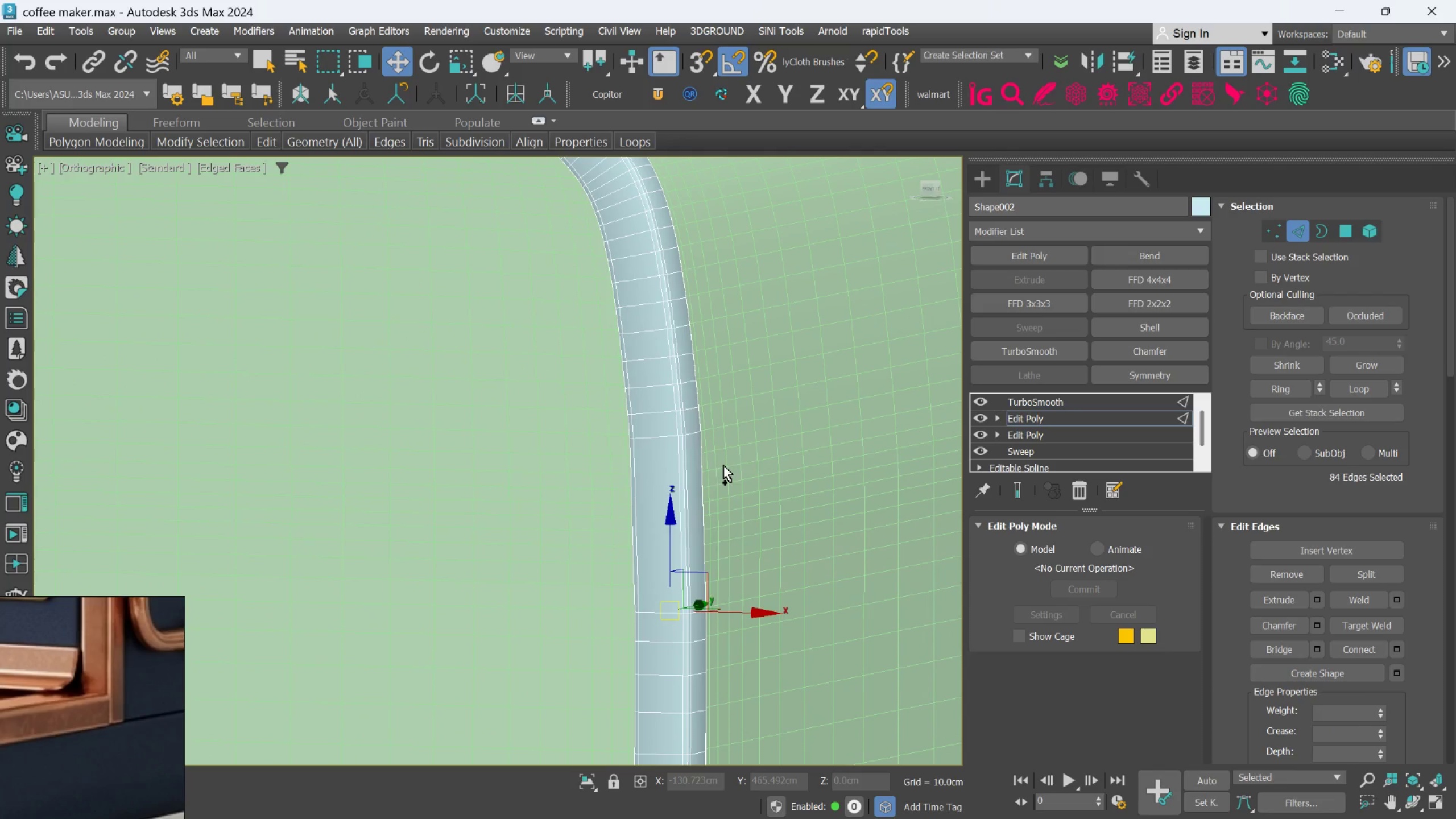 
key(Control+Z)
 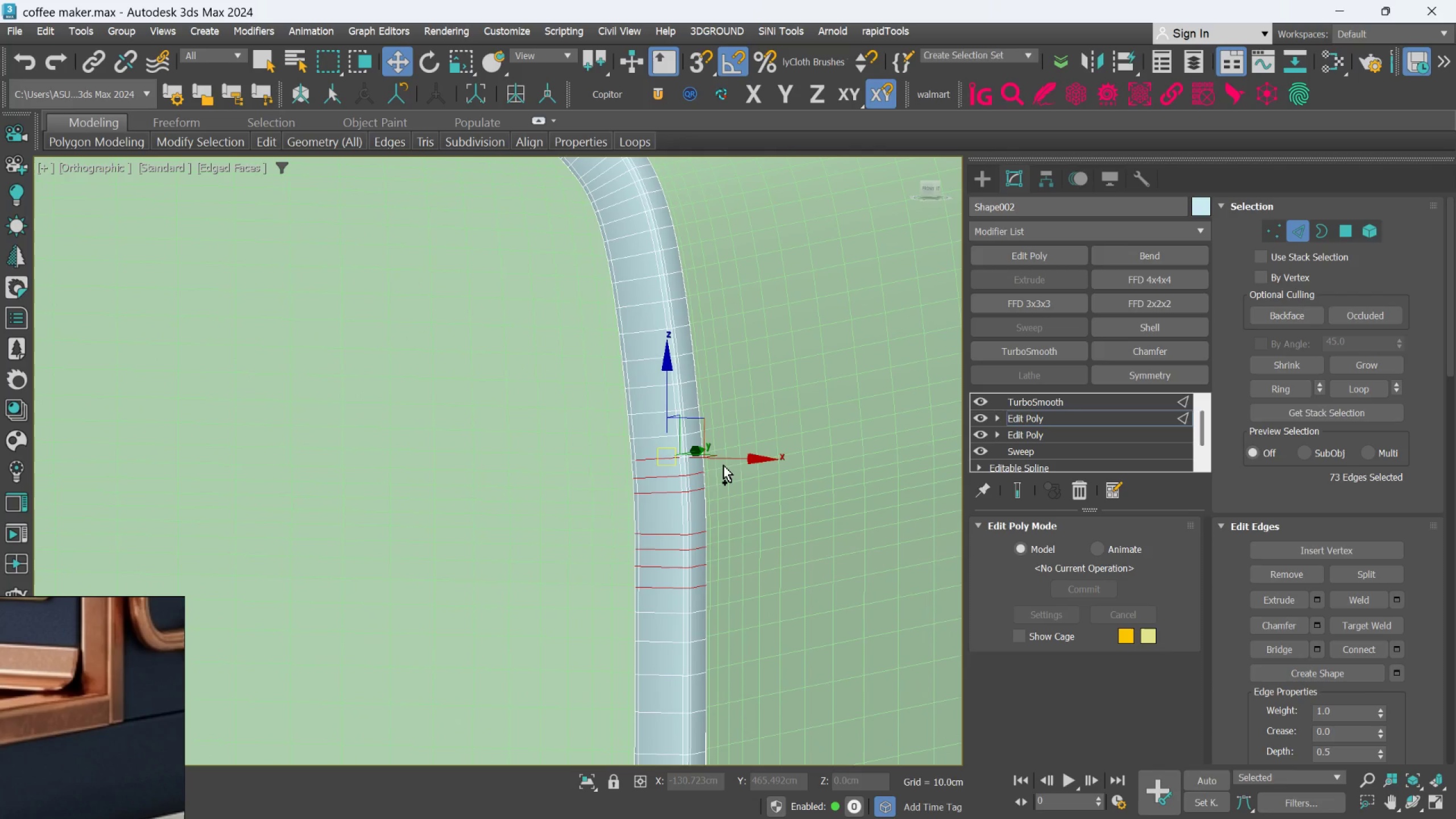 
key(Control+Z)
 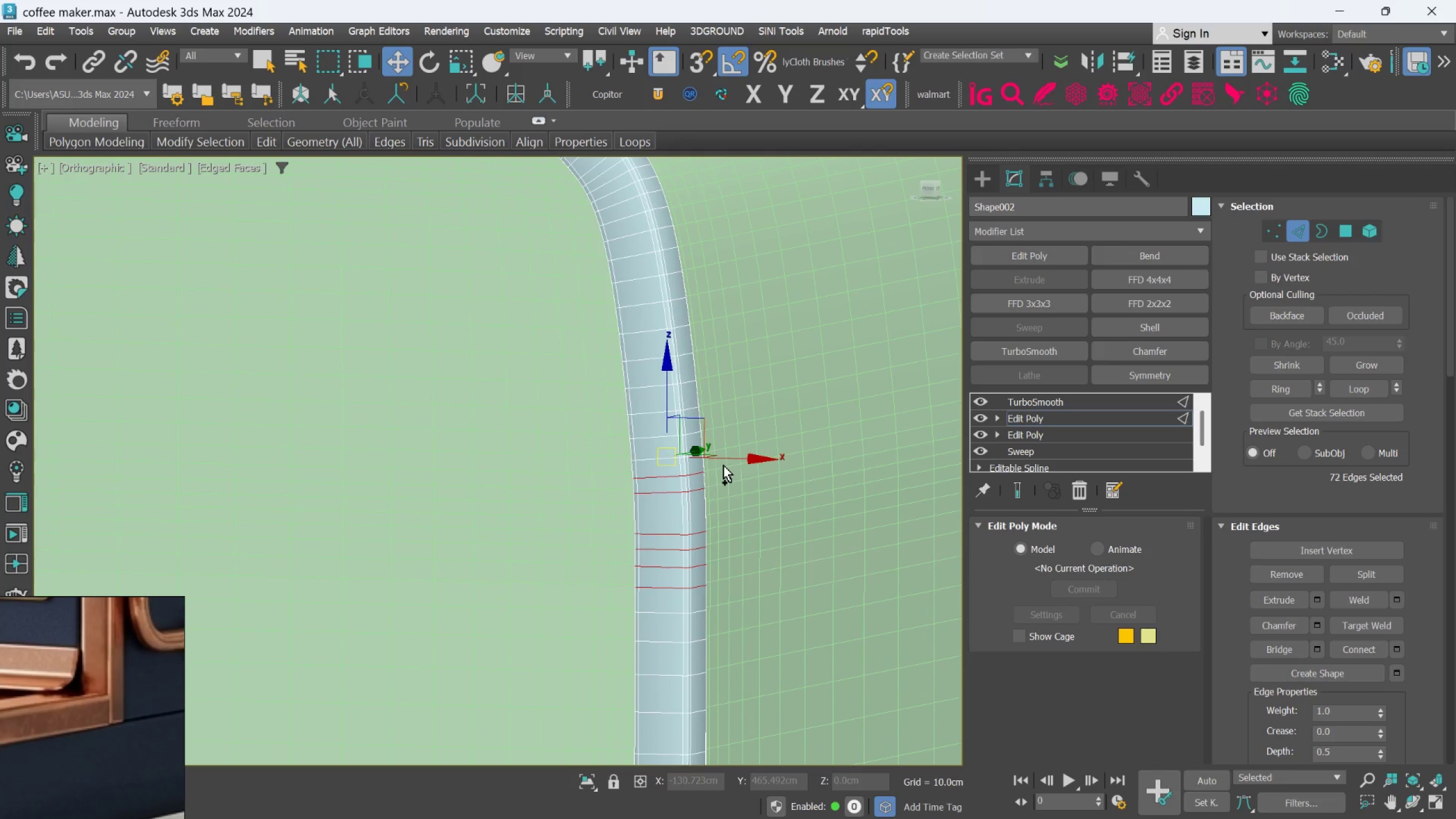 
key(Control+Z)
 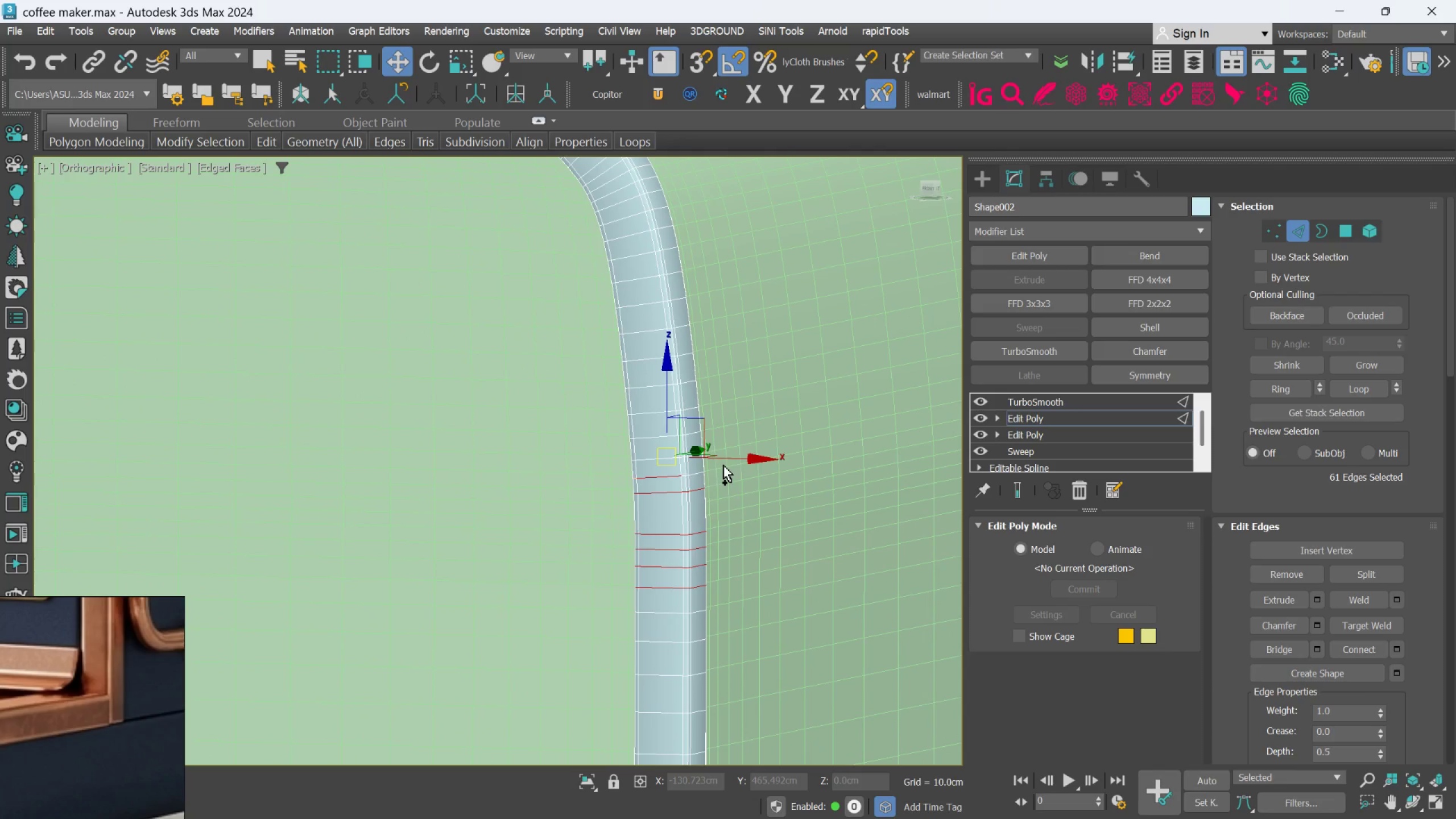 
key(Control+Z)
 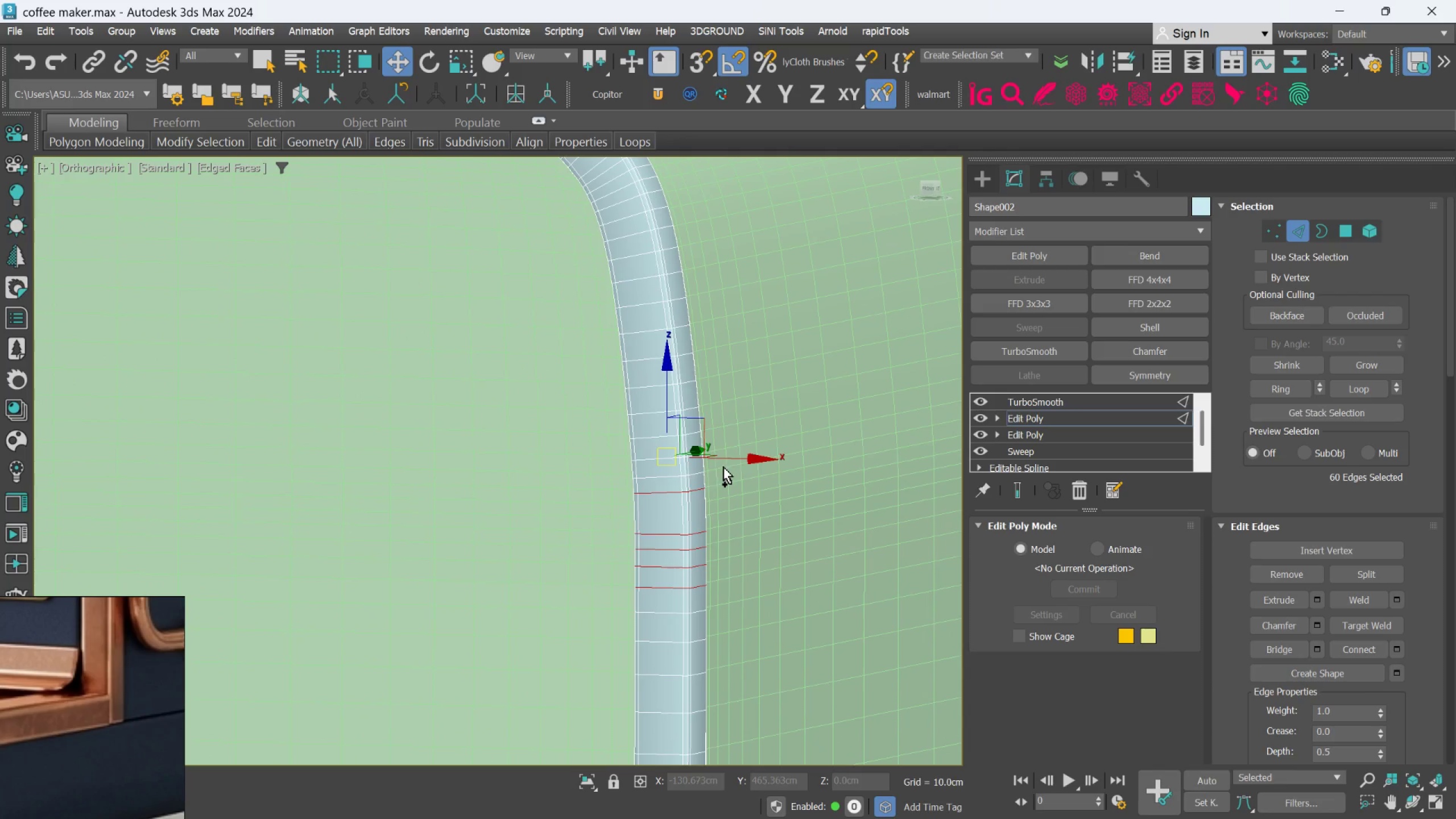 
key(Control+Z)
 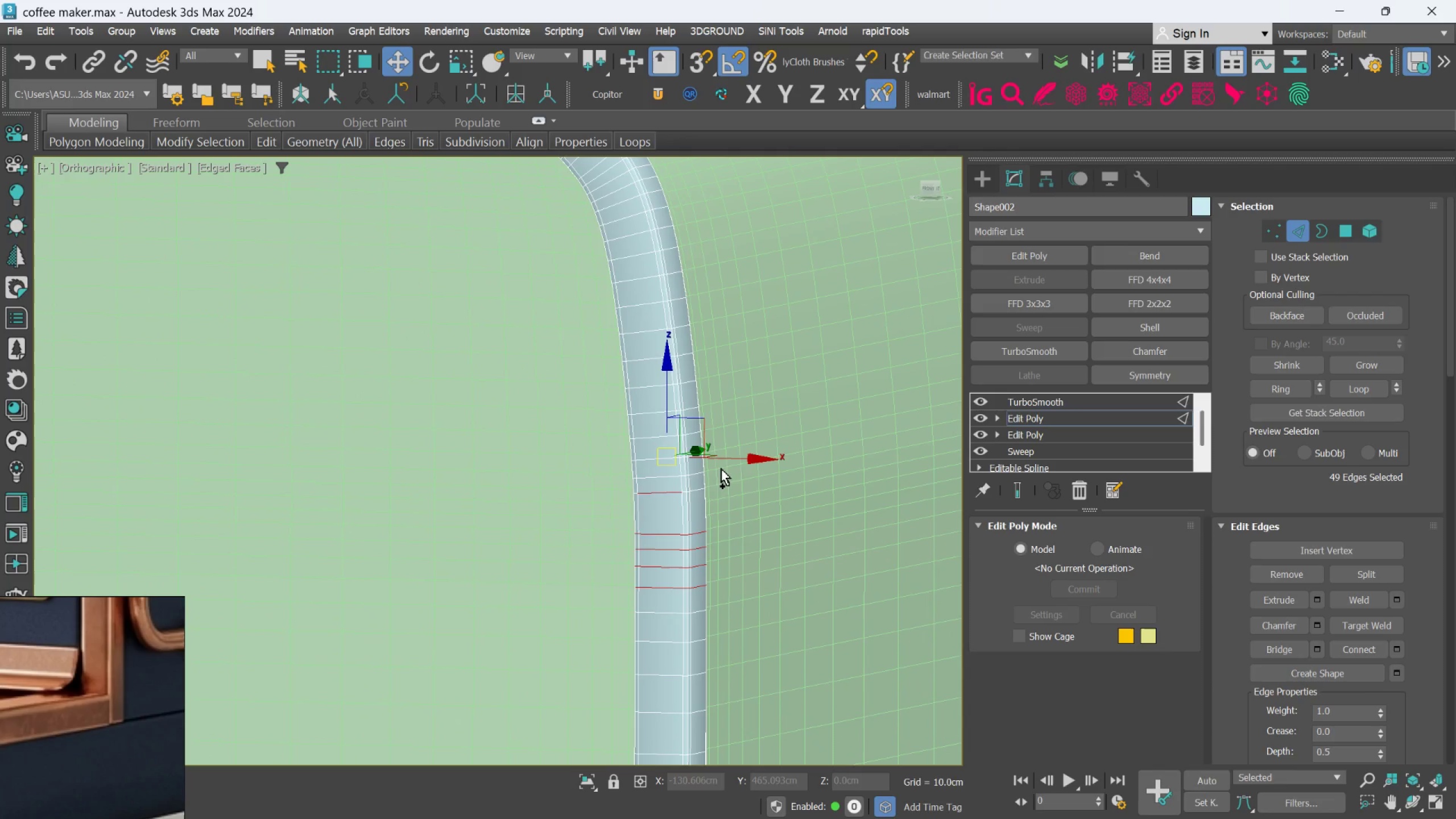 
key(Control+Z)
 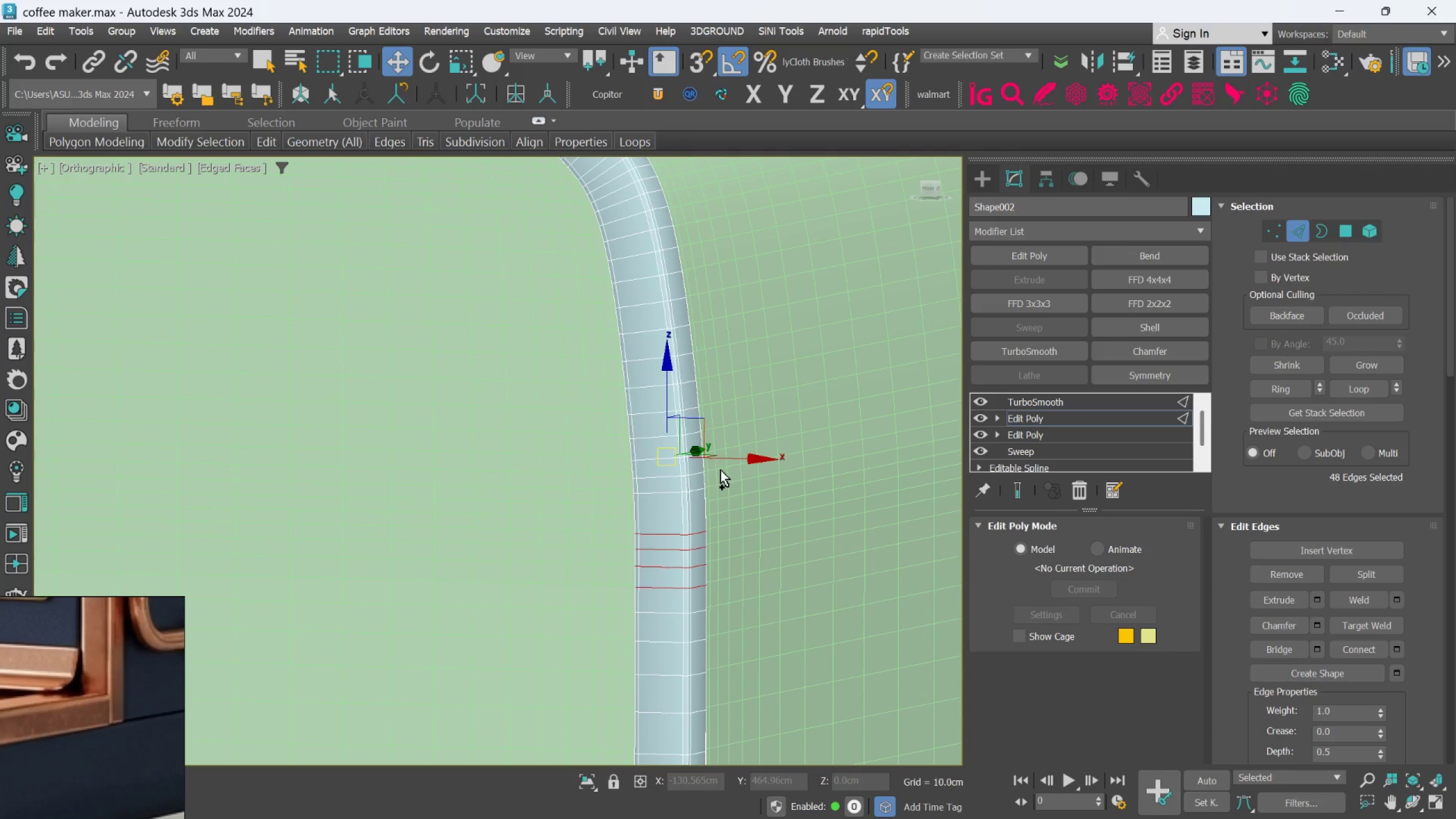 
key(Control+Z)
 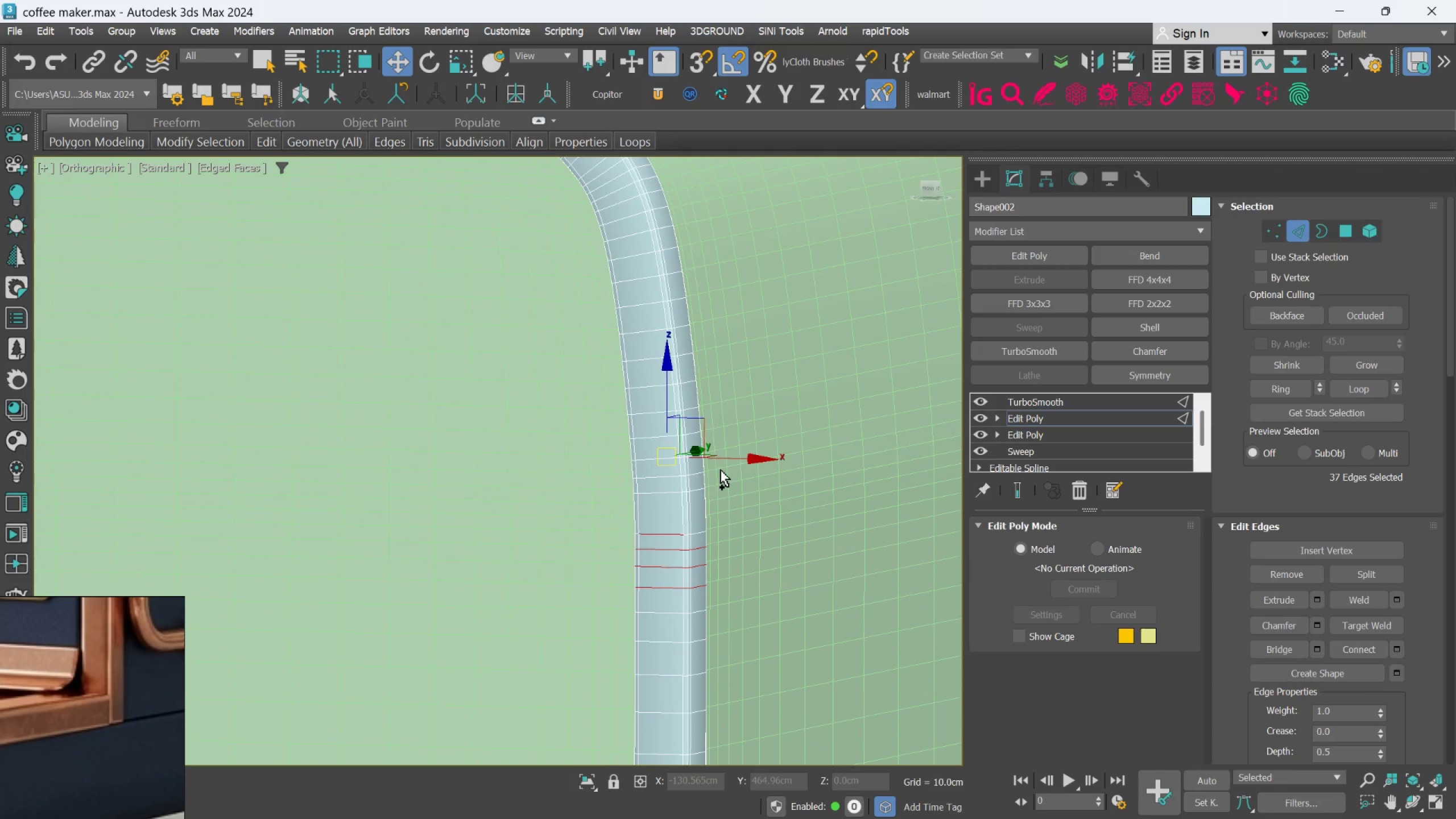 
key(Control+Z)
 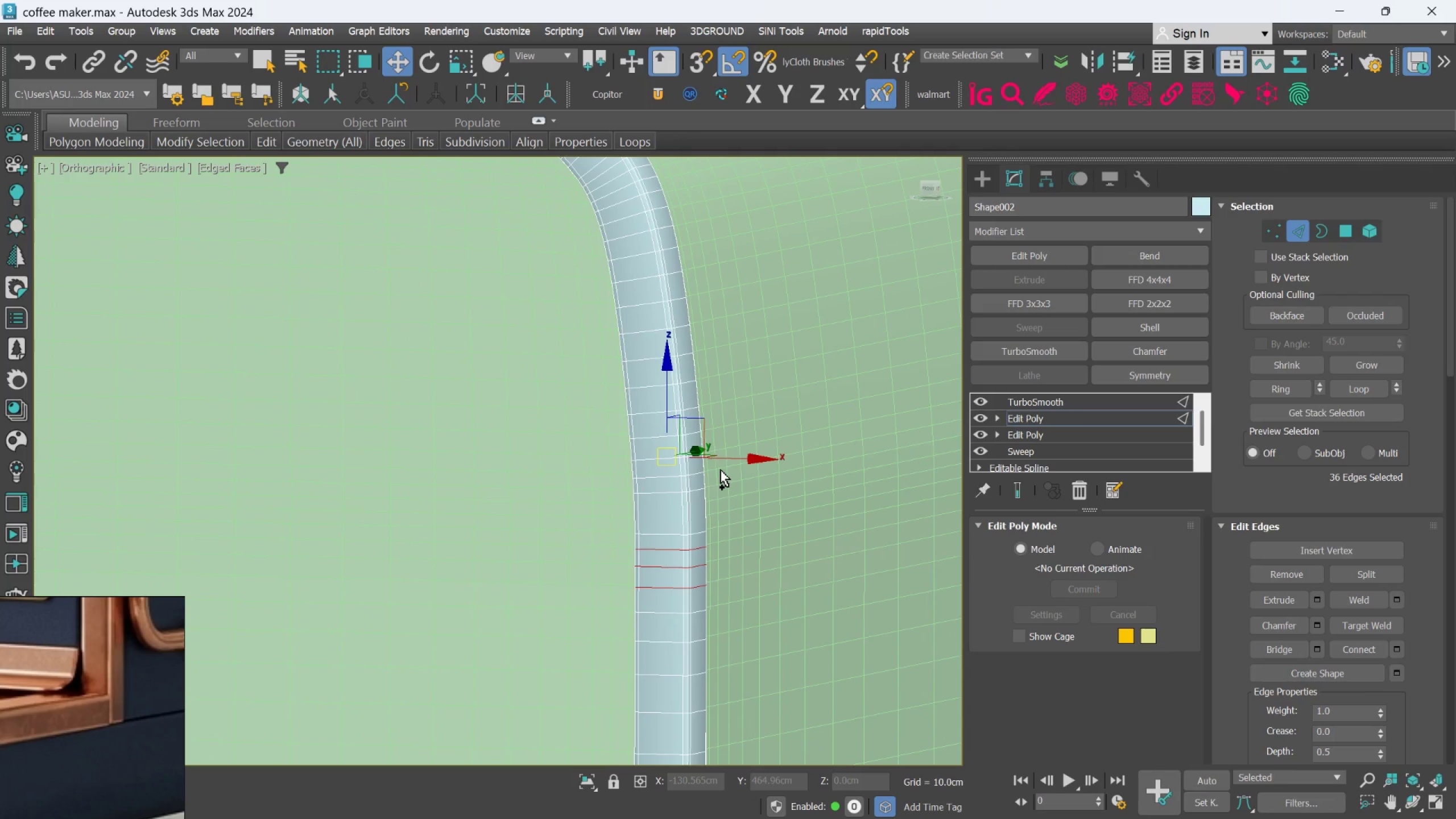 
key(Control+Z)
 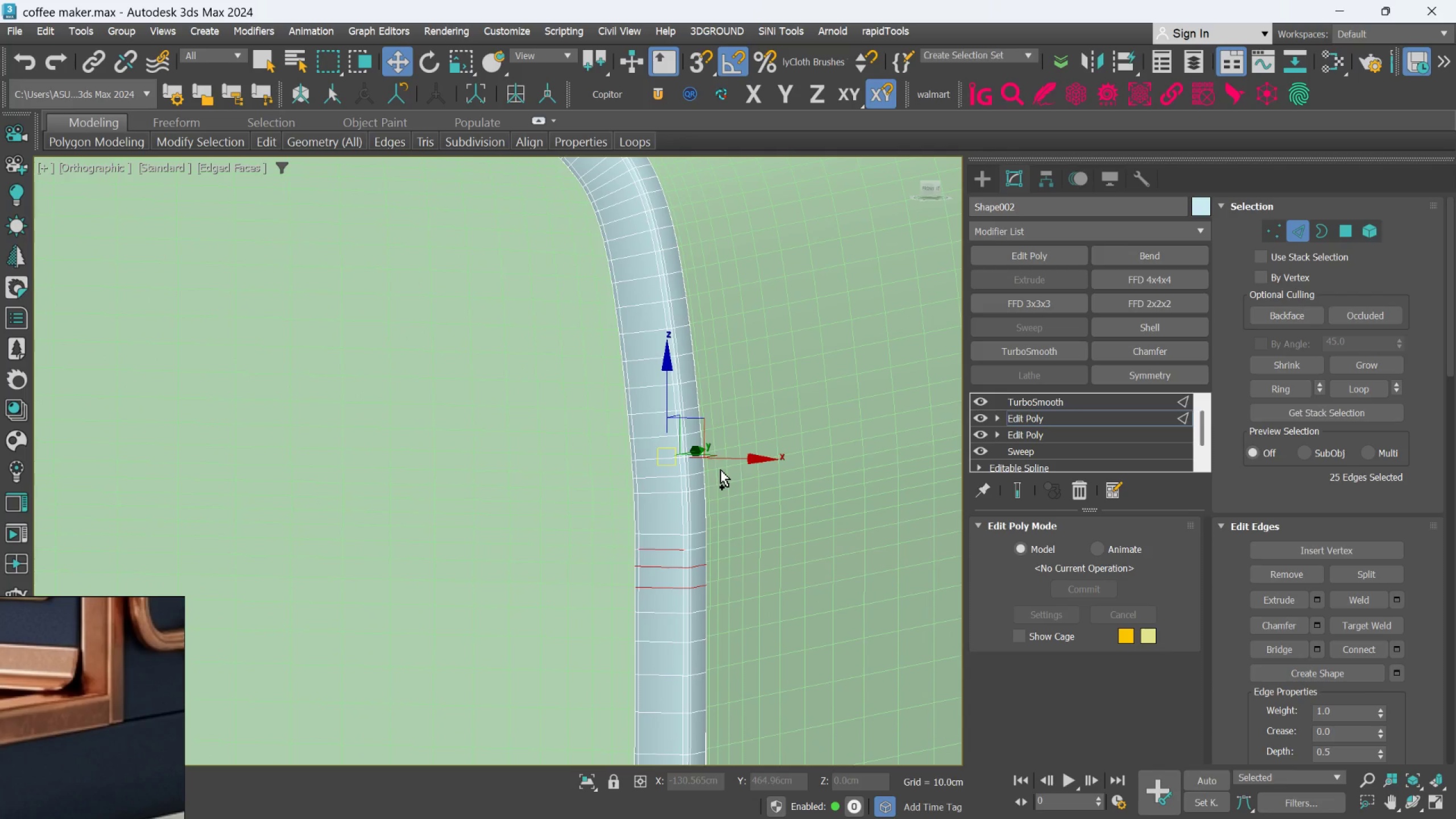 
key(Control+ControlLeft)
 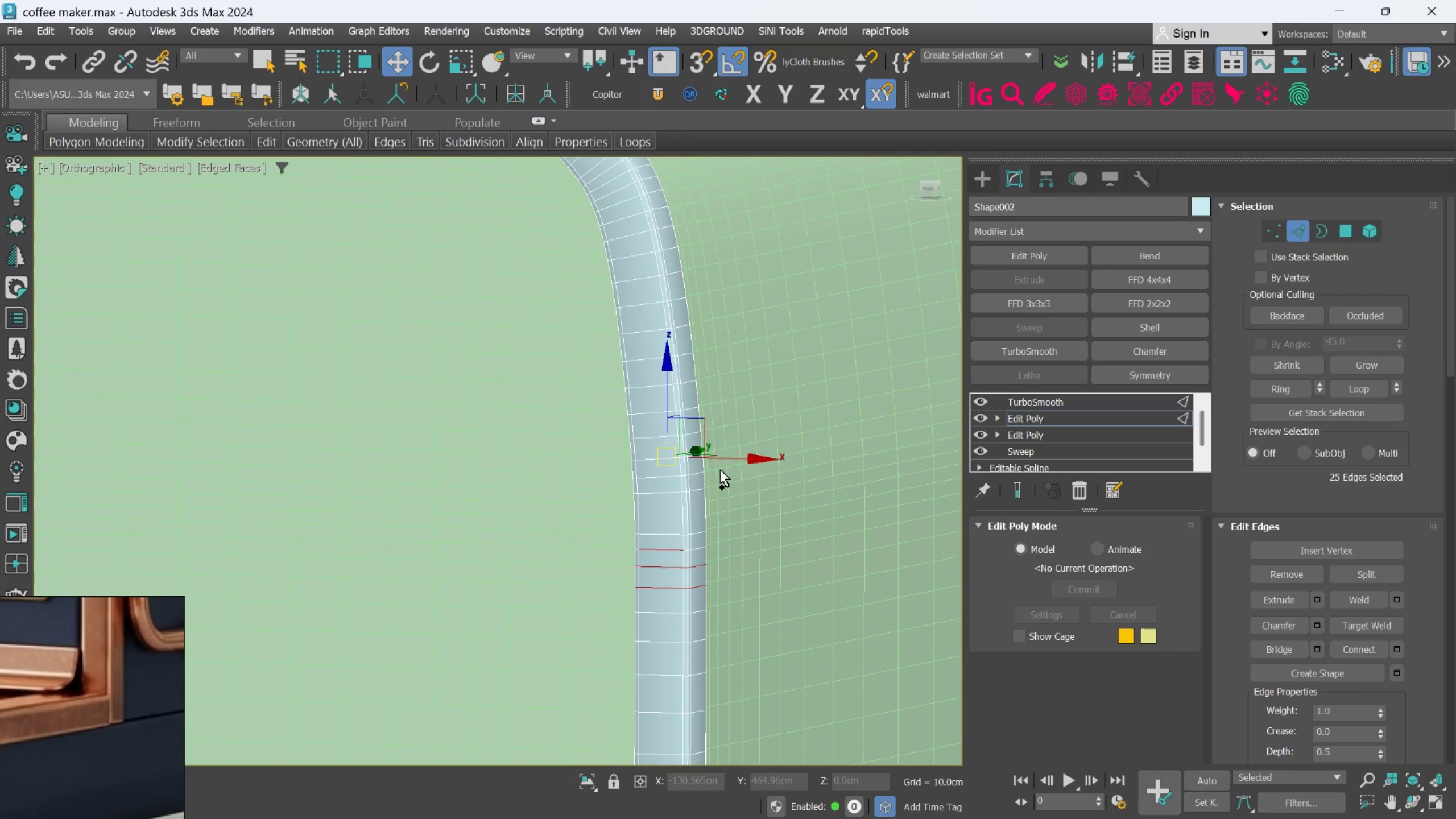 
key(Control+Z)
 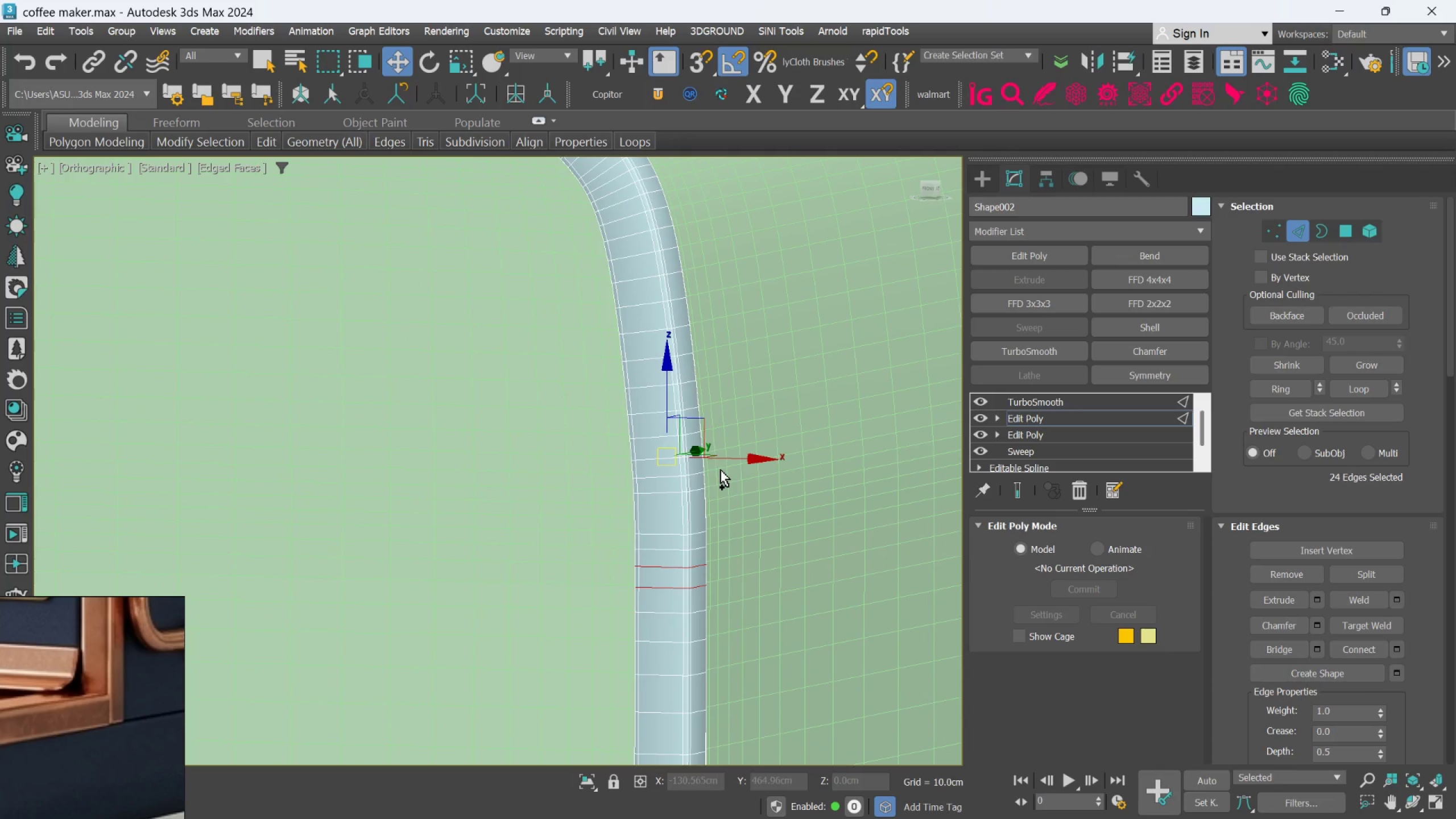 
key(Control+Z)
 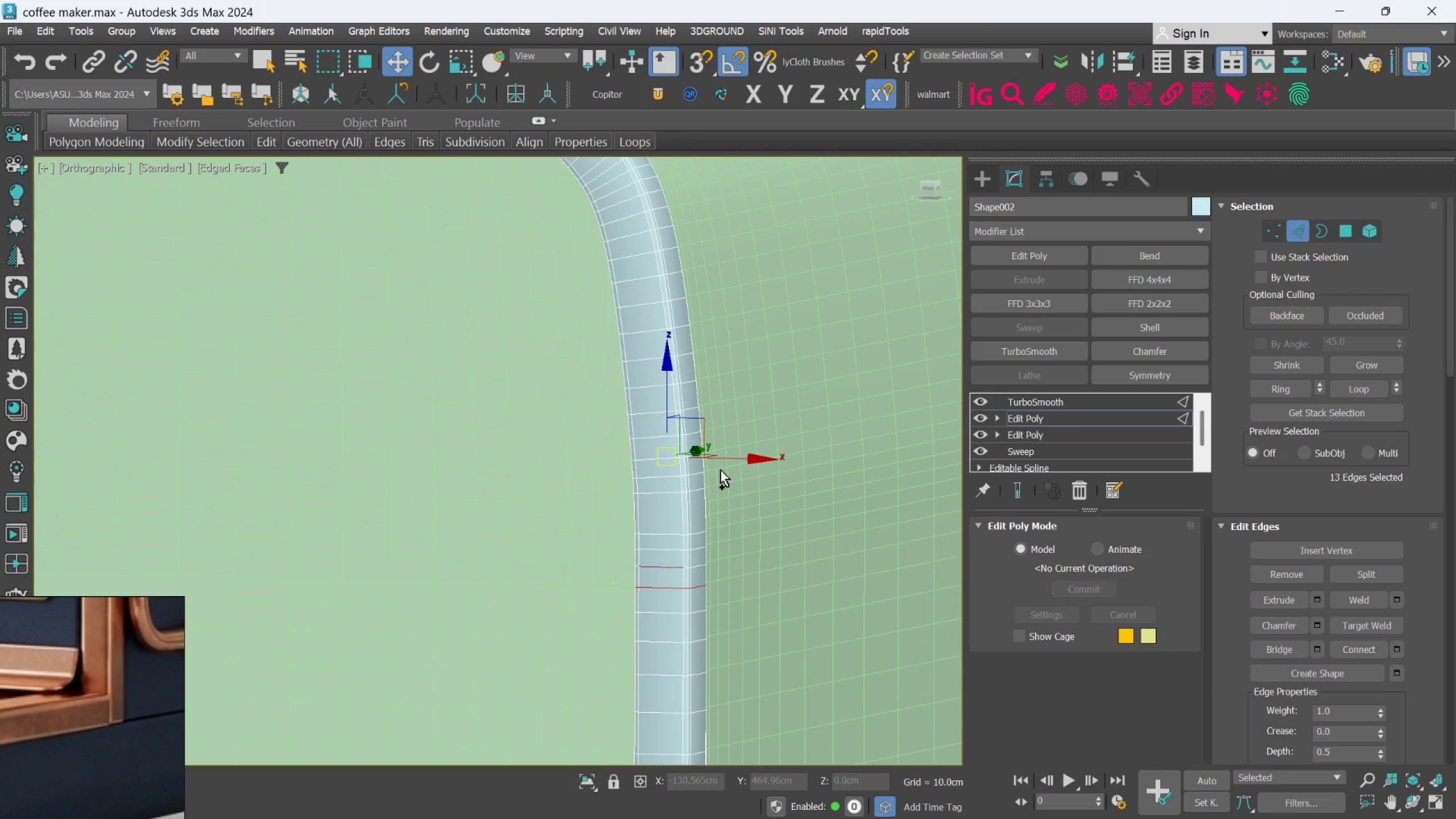 
key(Control+Z)
 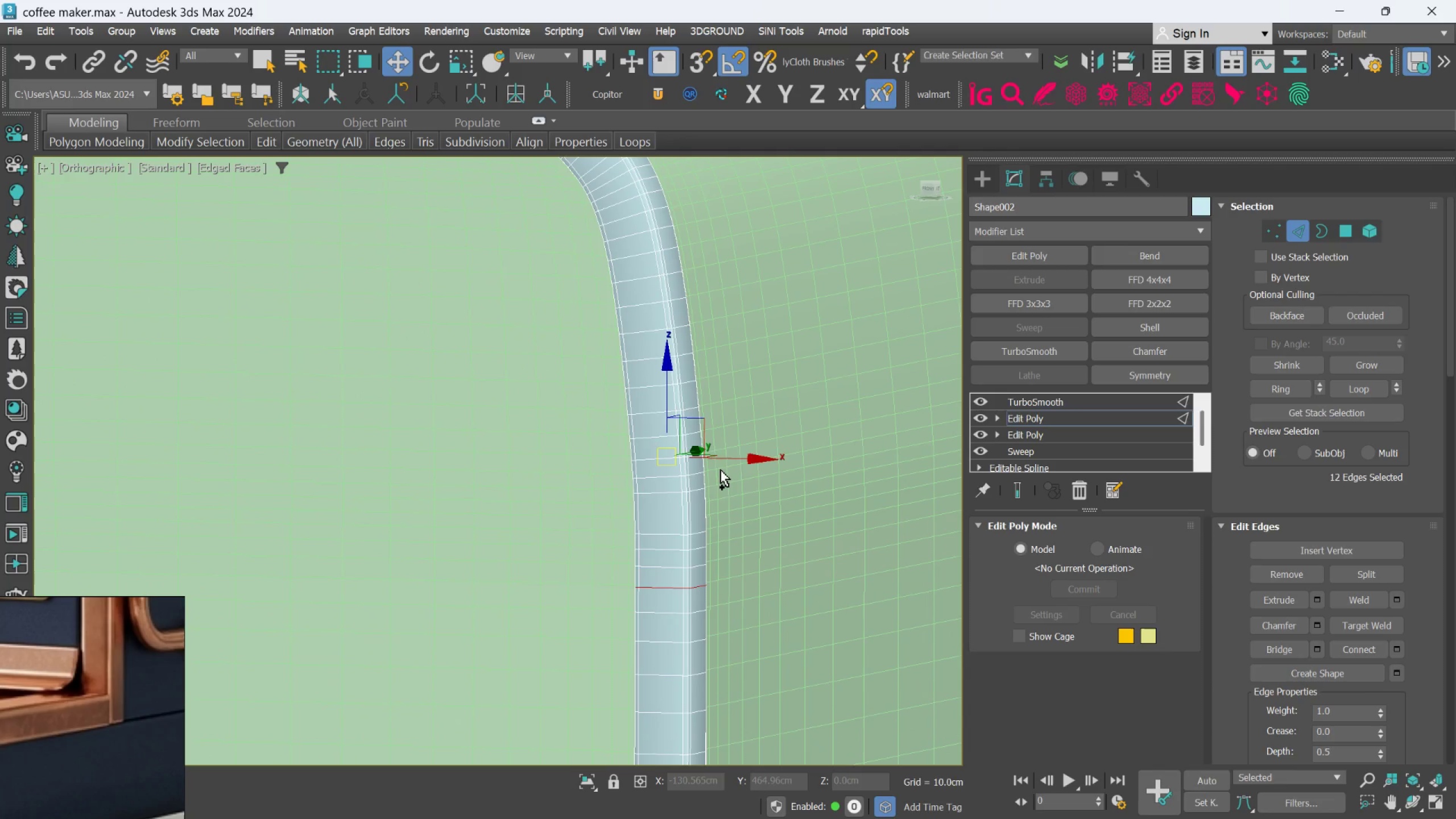 
key(Control+Z)
 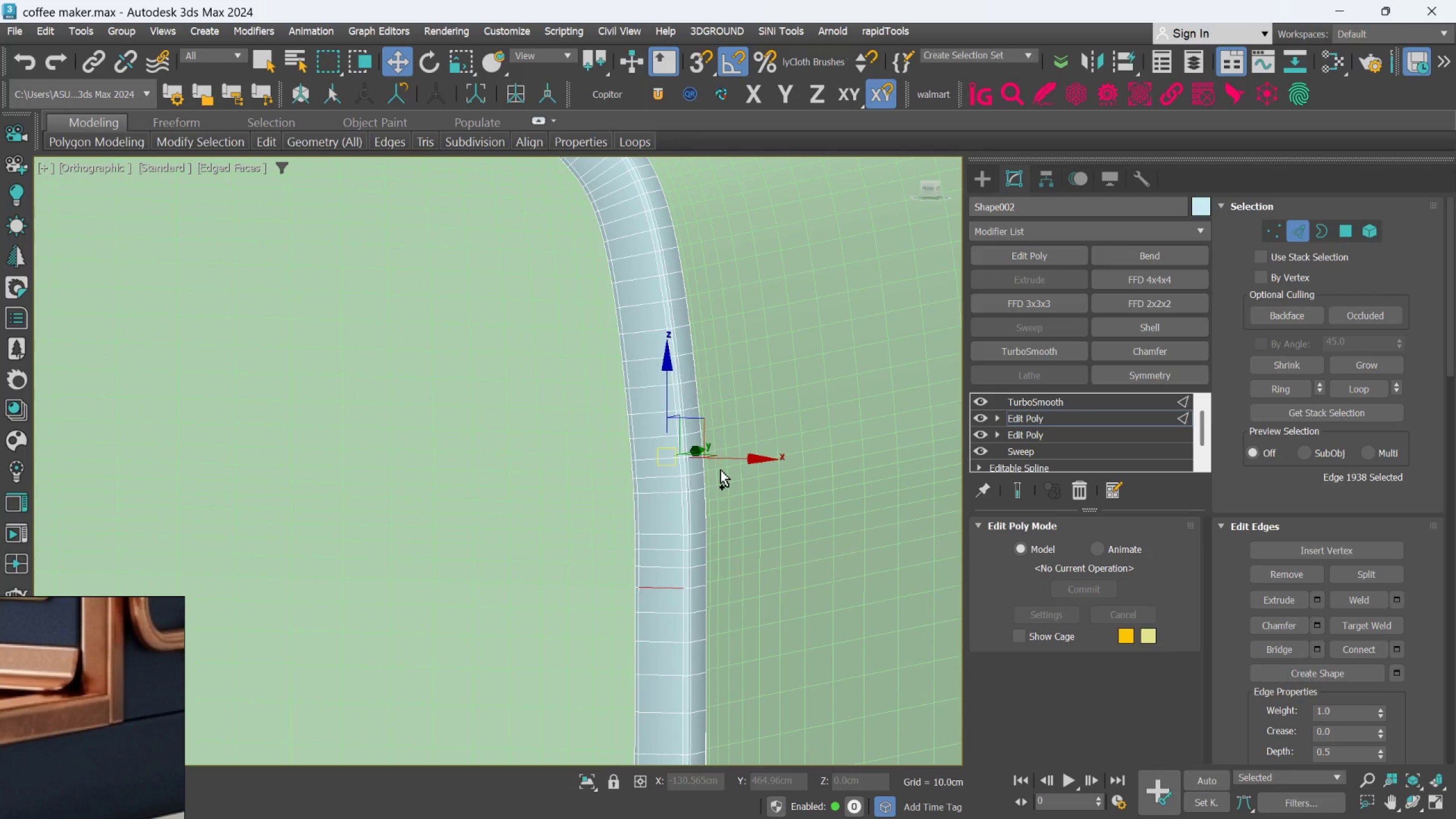 
key(Control+Z)
 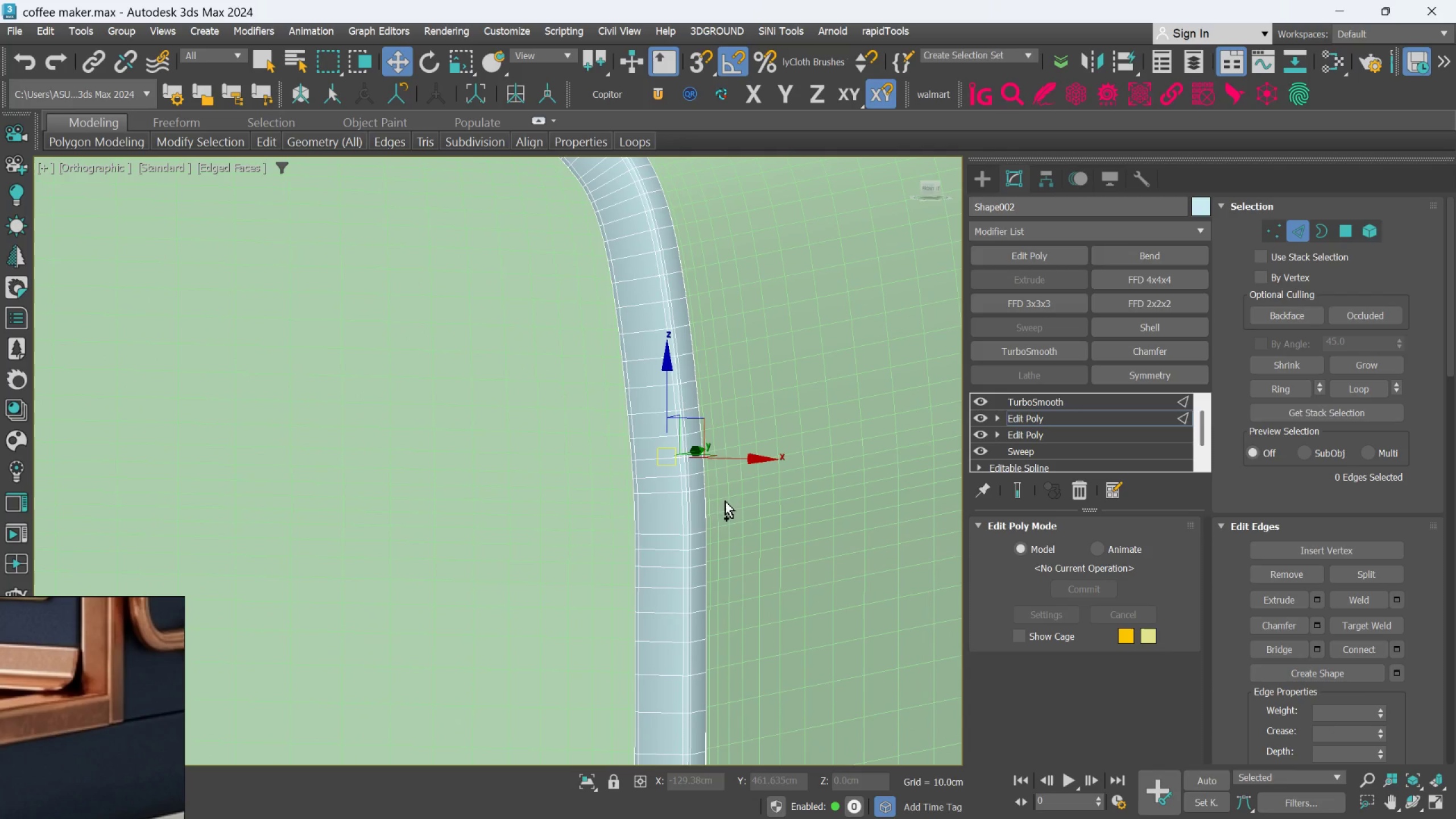 
key(Control+Z)
 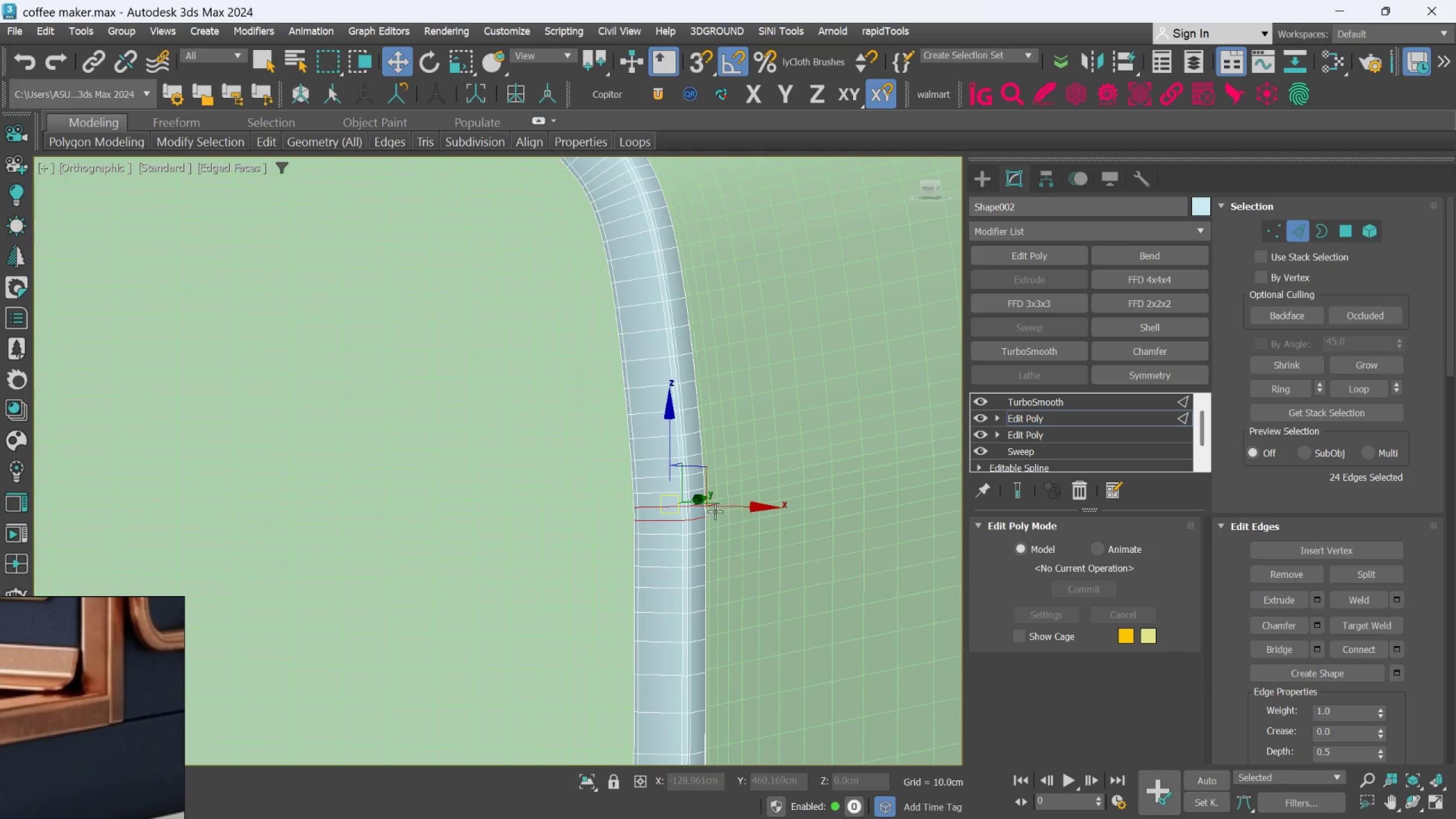 
scroll: coordinate [714, 512], scroll_direction: down, amount: 1.0
 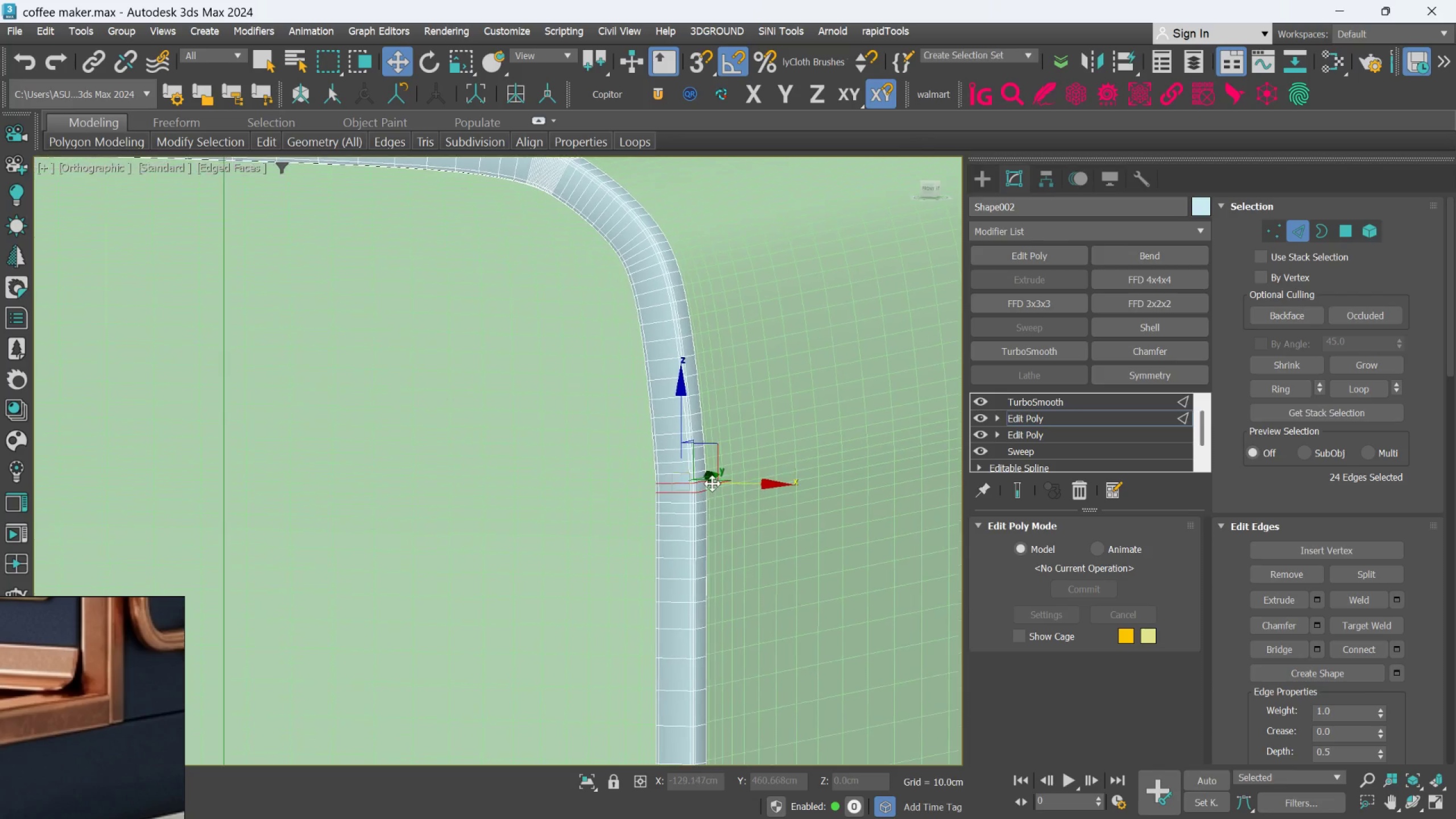 
key(Control+ControlLeft)
 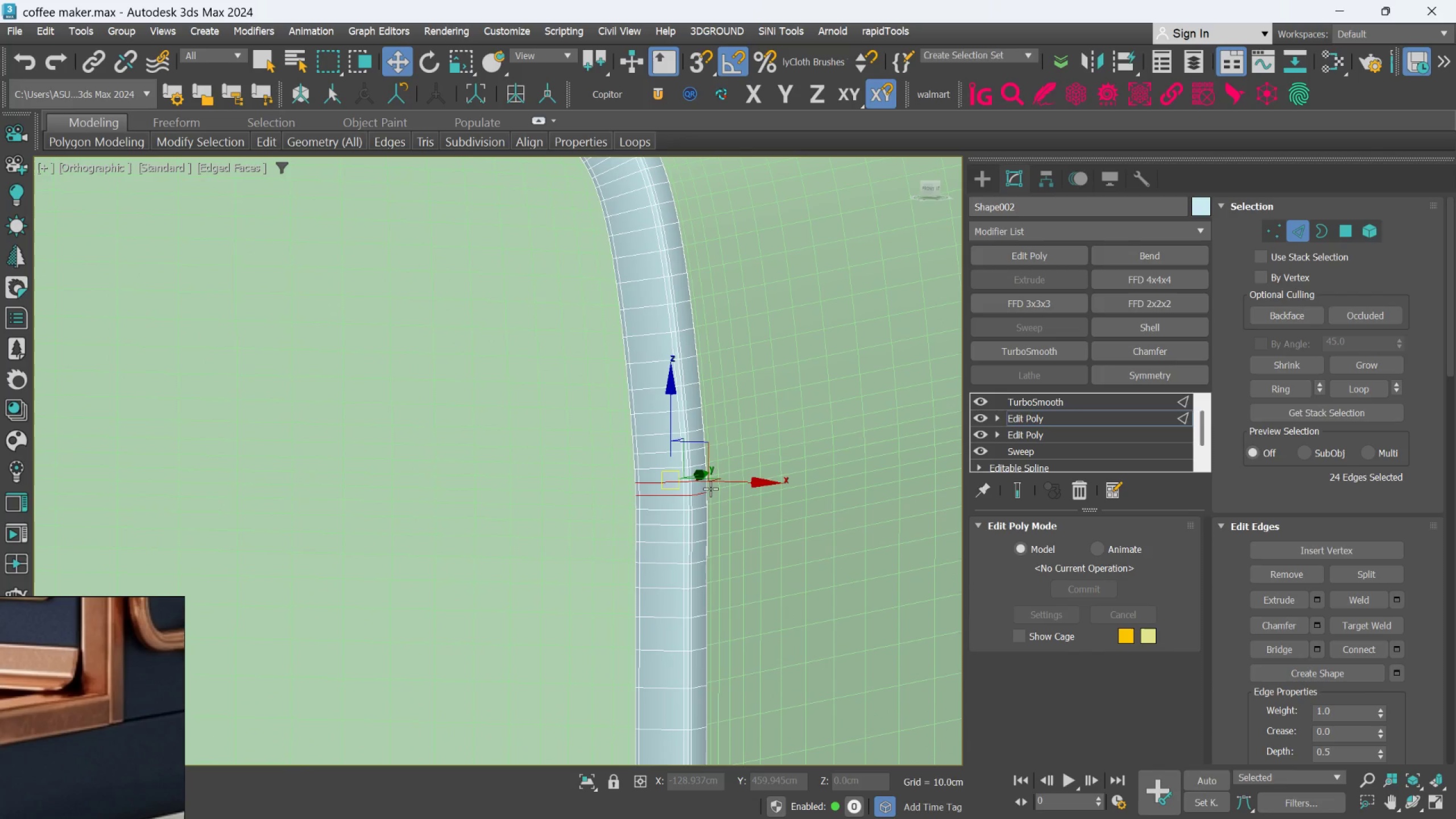 
scroll: coordinate [705, 486], scroll_direction: up, amount: 1.0
 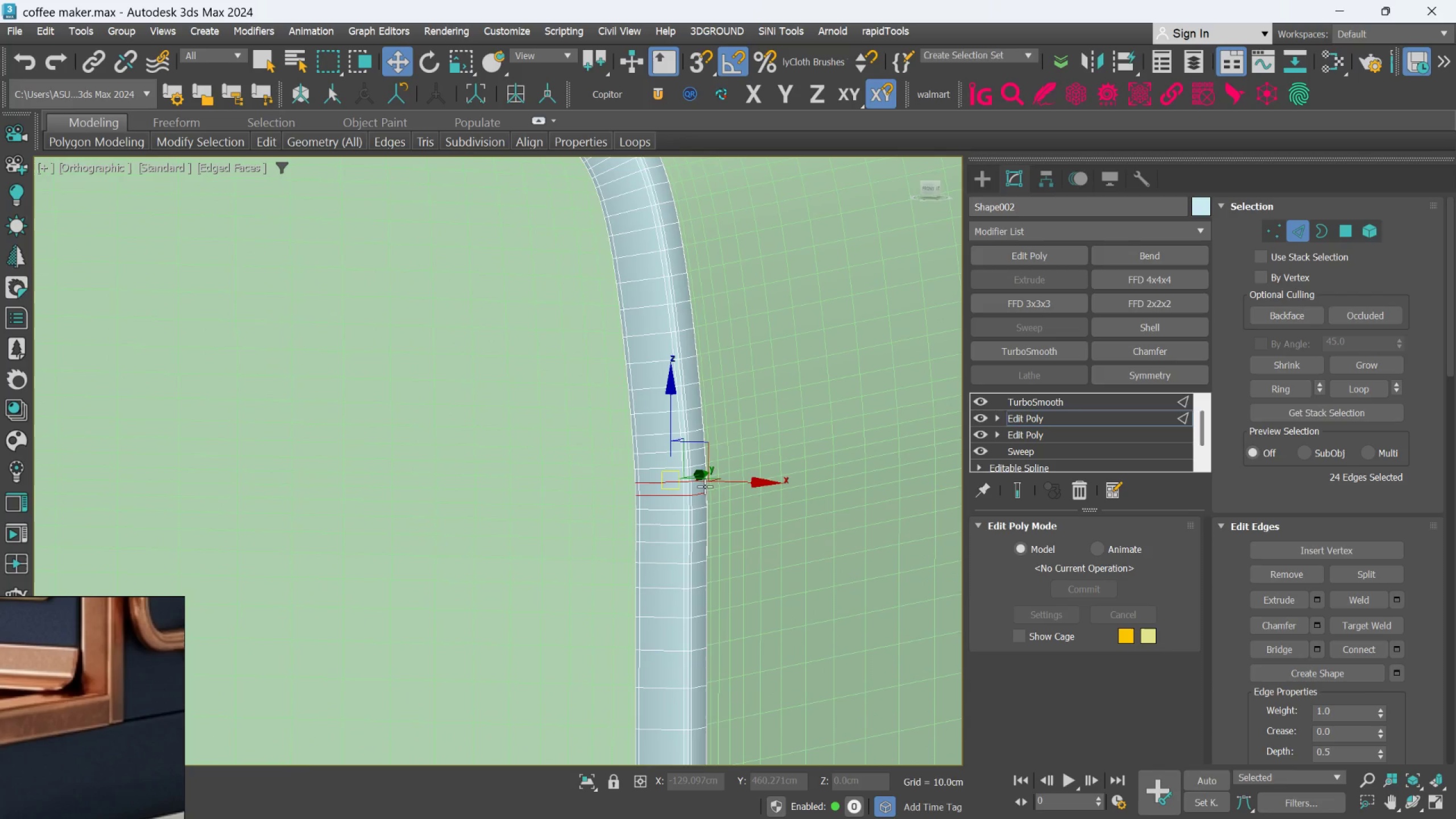 
key(Control+Z)
 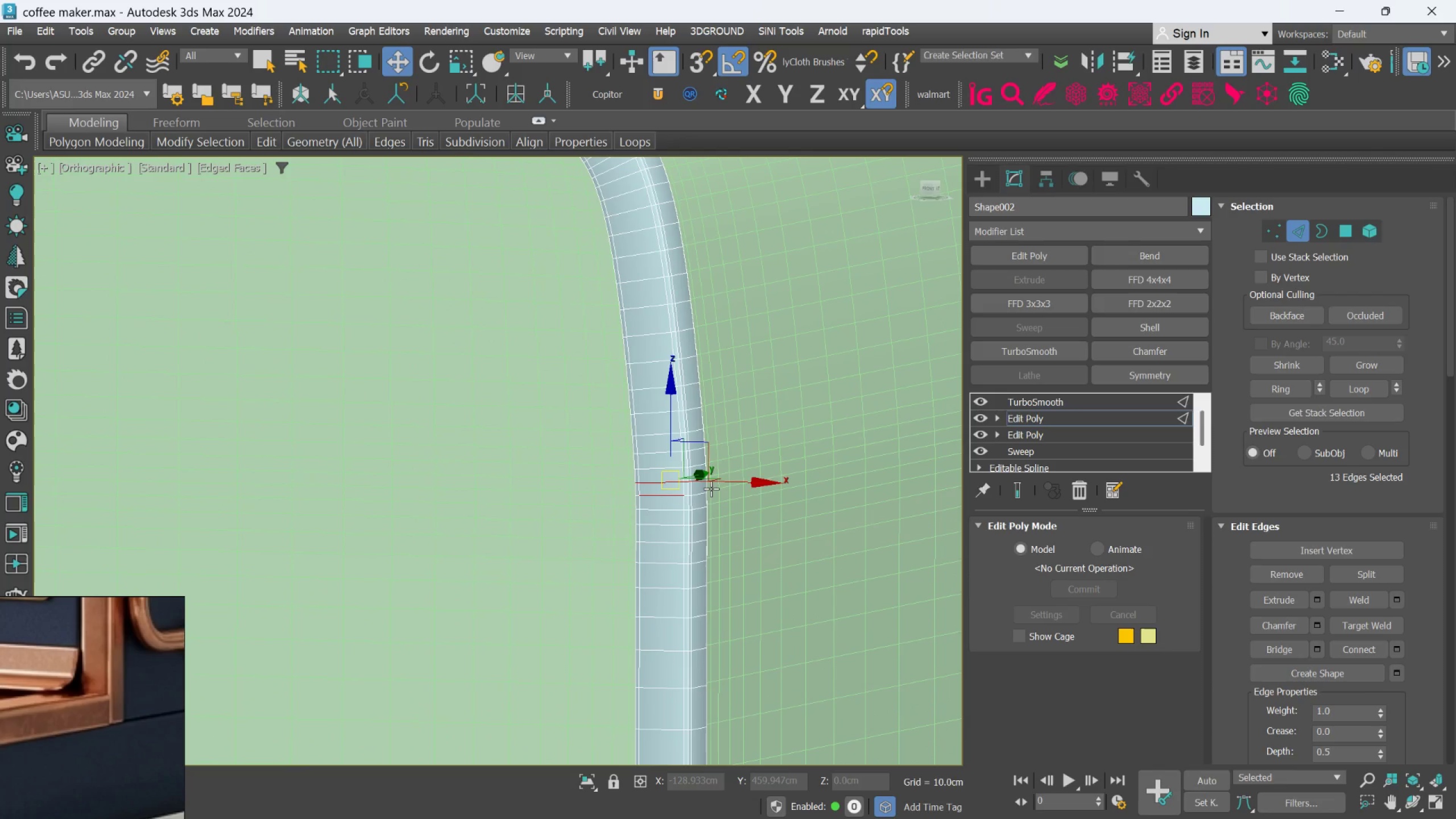 
key(Control+Z)
 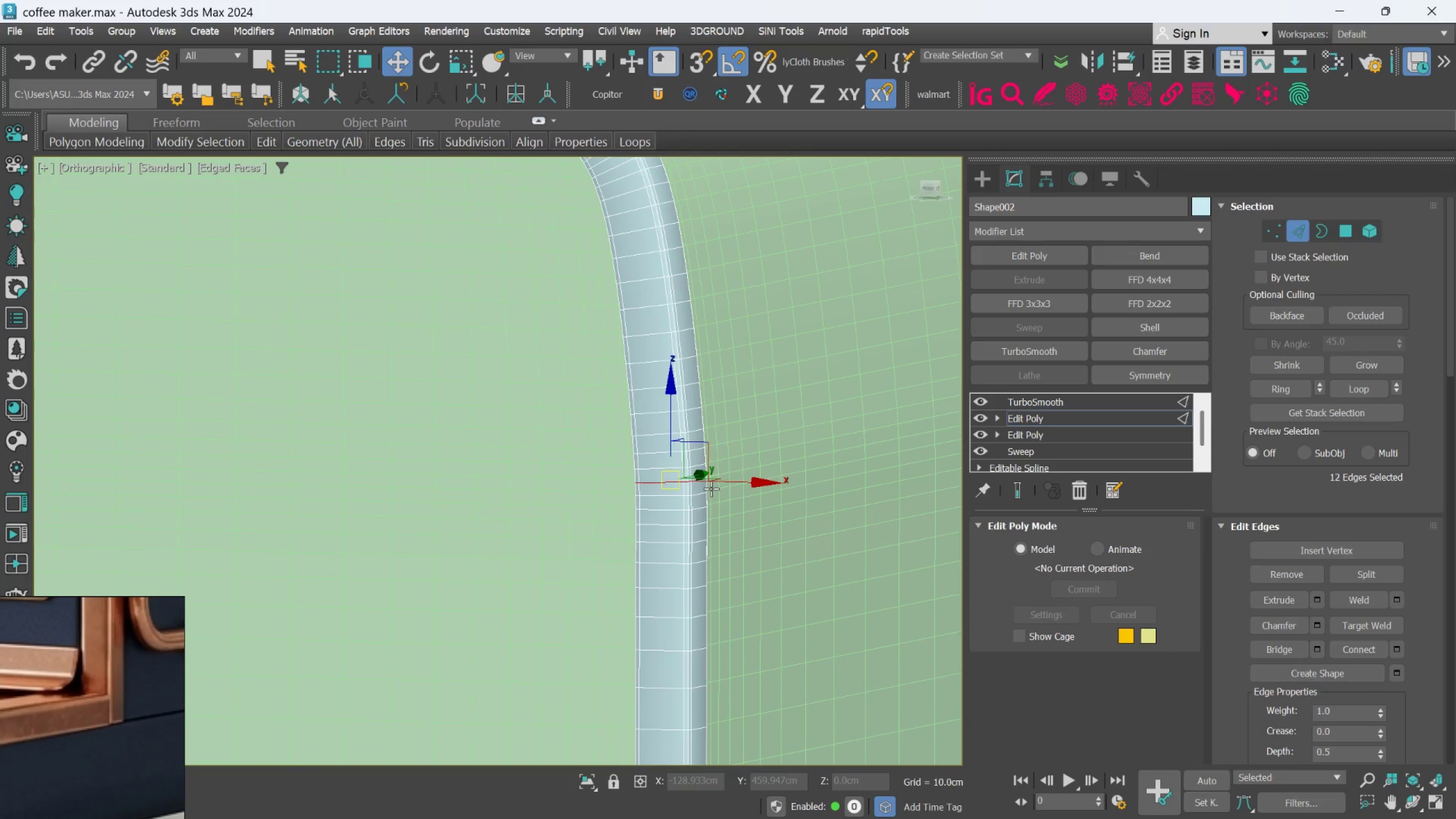 
key(Control+ControlLeft)
 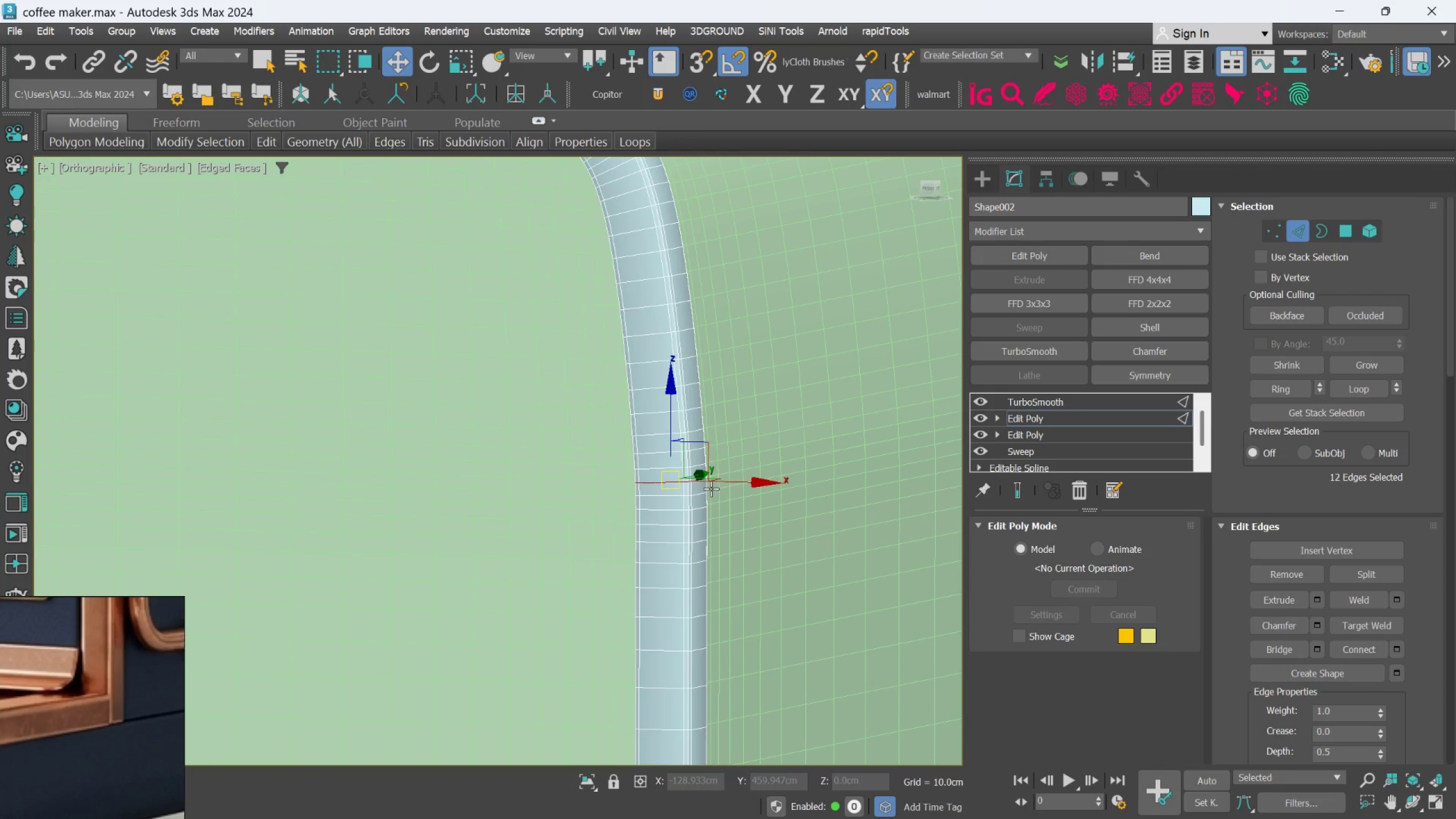 
key(Control+Z)
 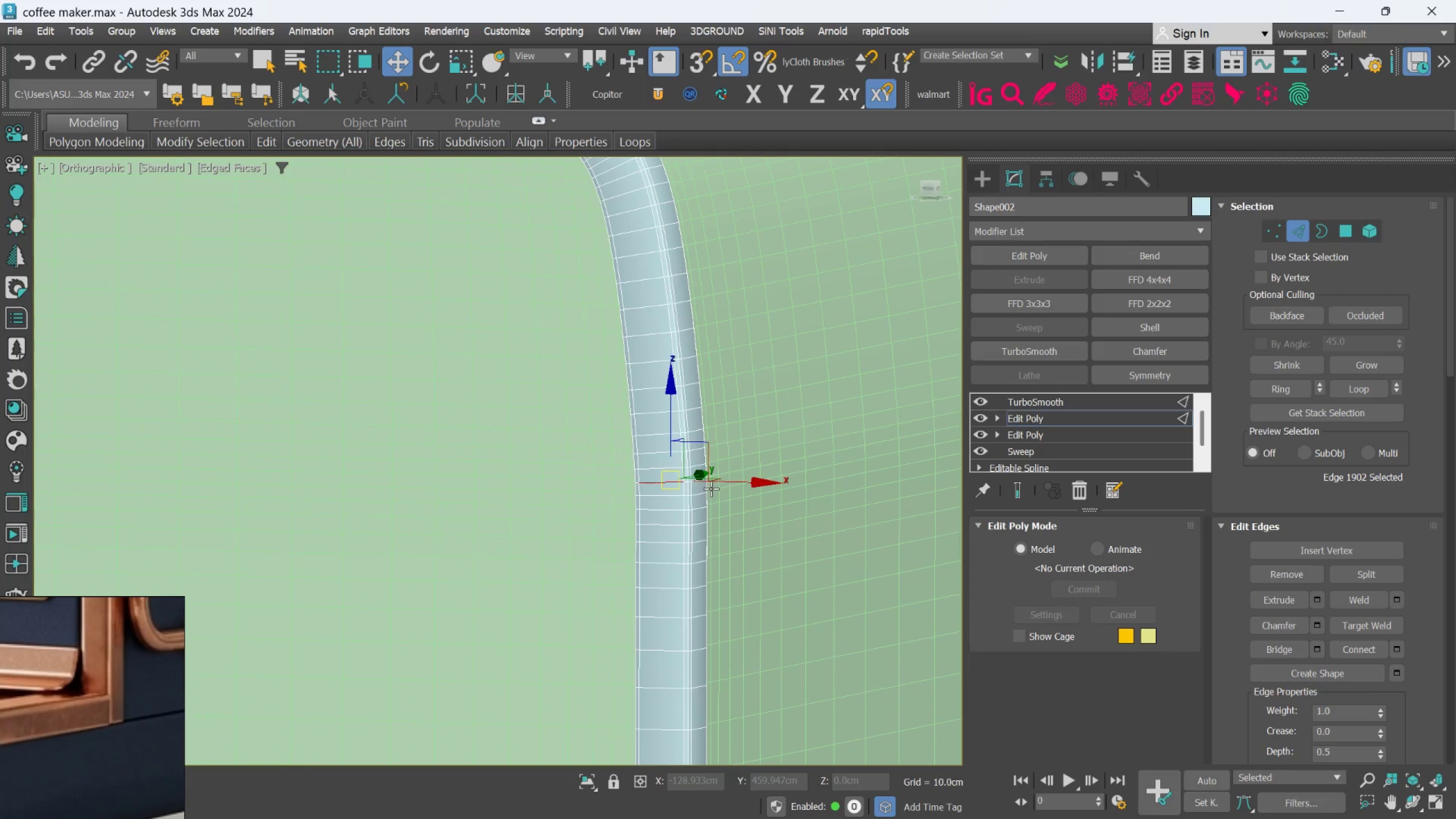 
key(Control+ControlLeft)
 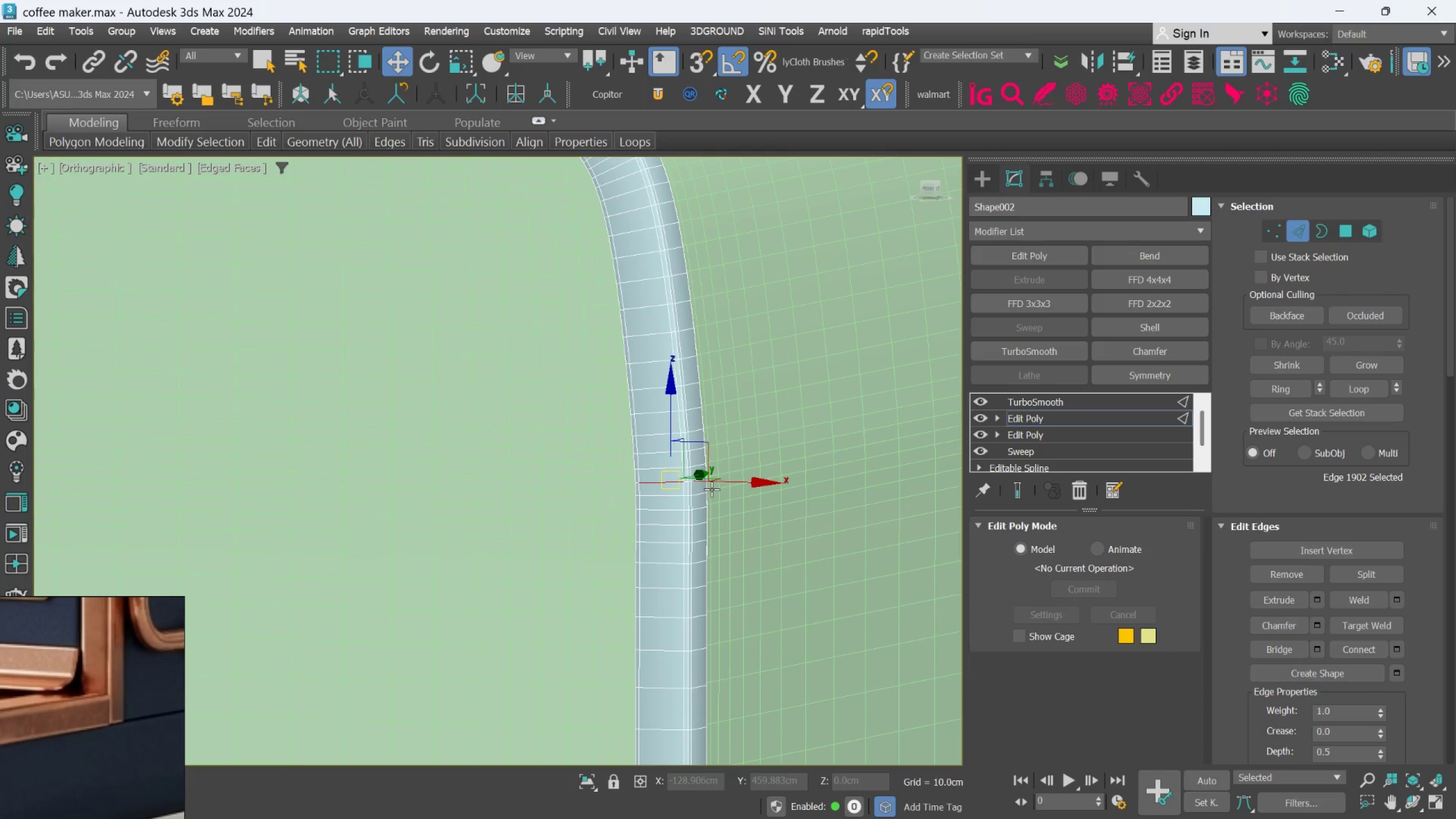 
key(Control+Z)
 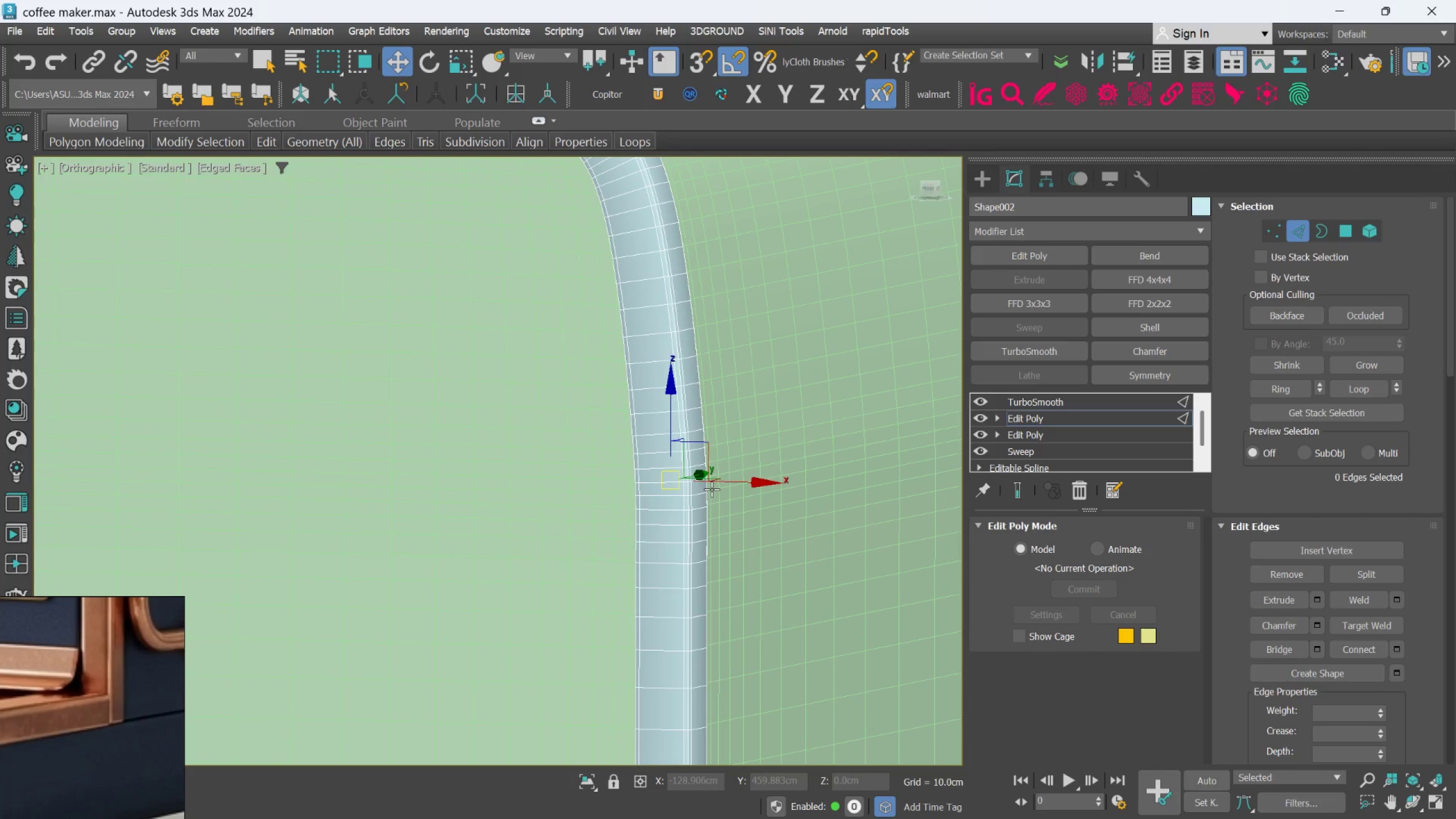 
key(Control+ControlLeft)
 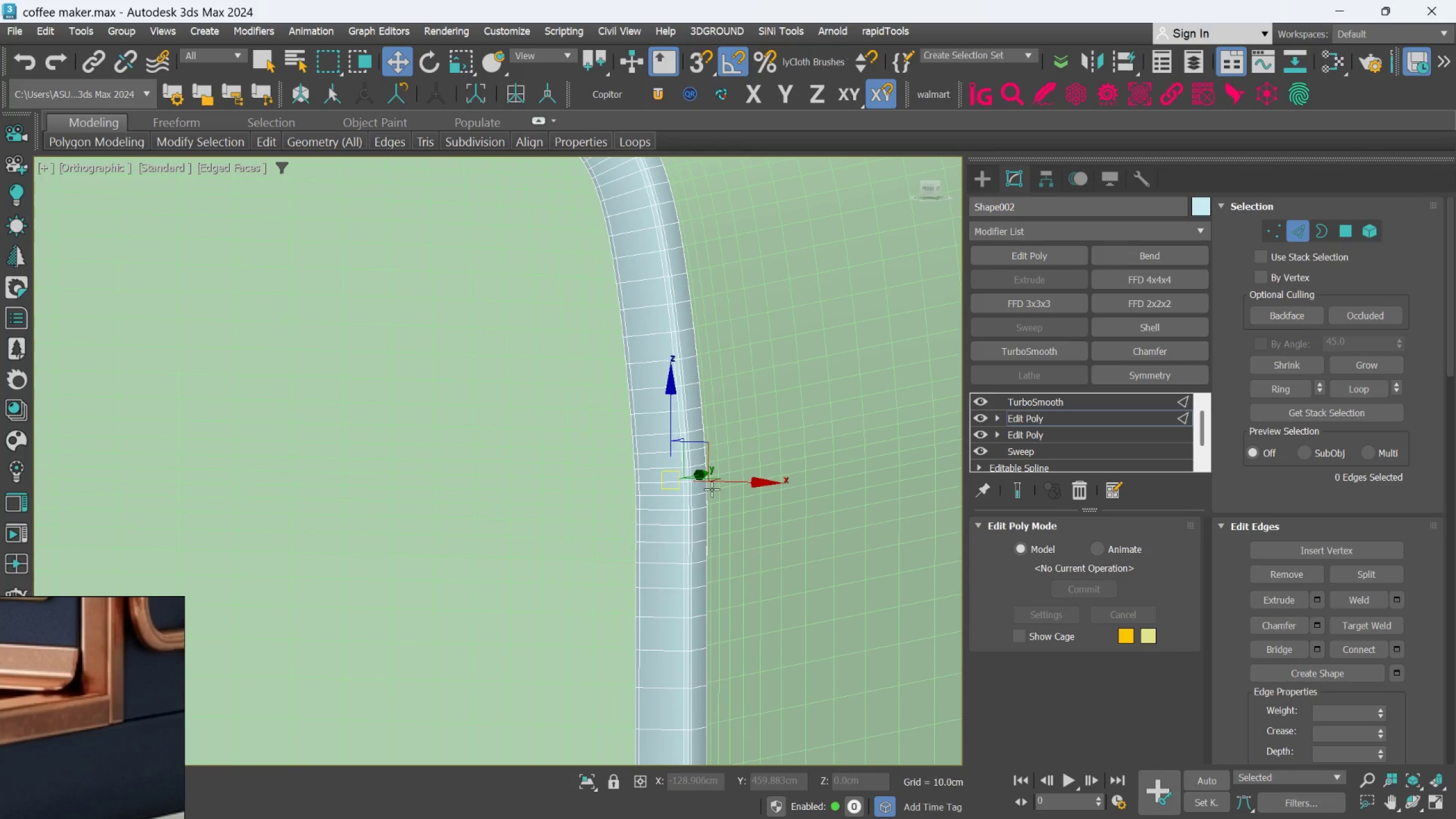 
key(Control+Z)
 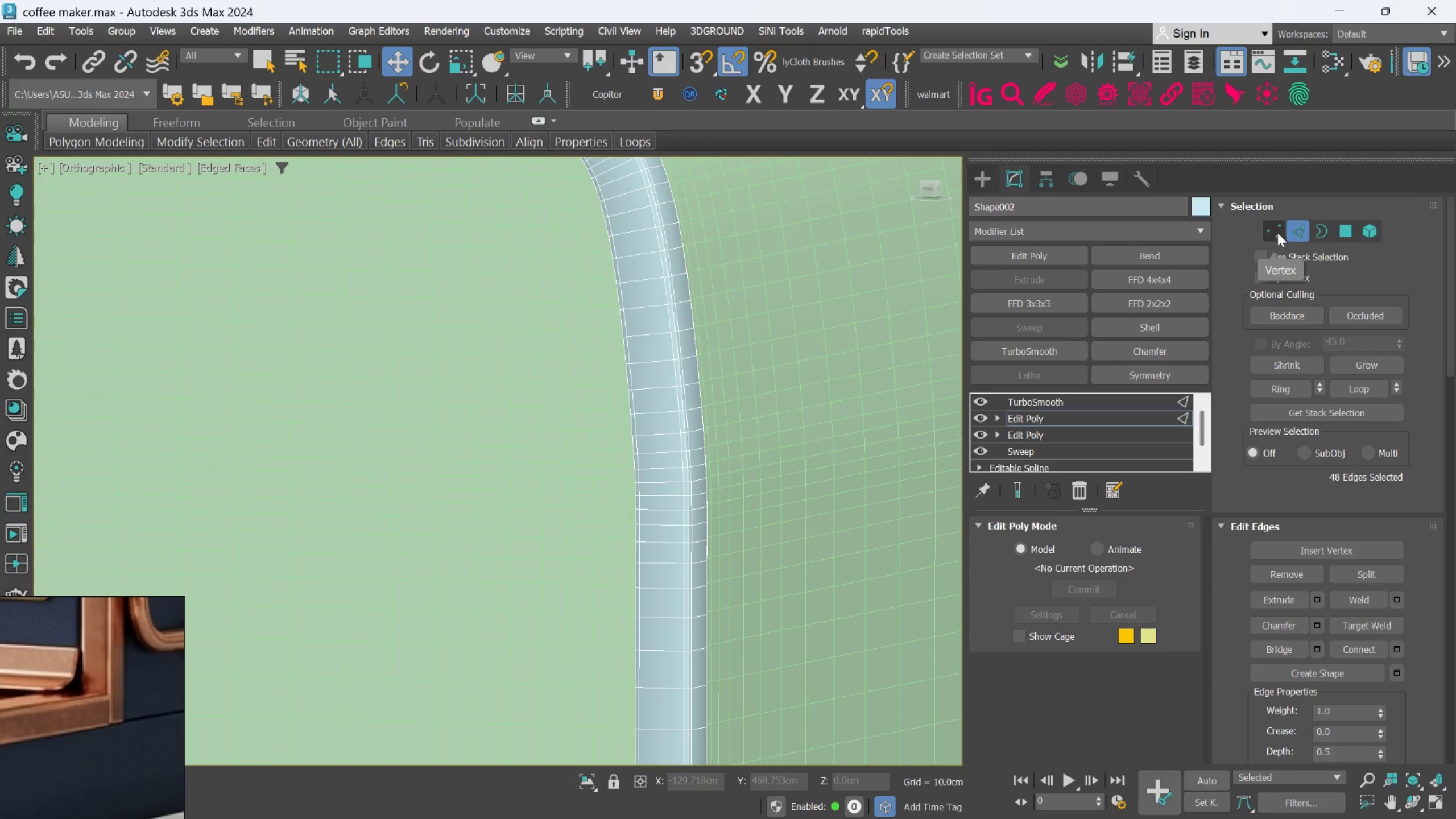 
scroll: coordinate [754, 427], scroll_direction: down, amount: 1.0
 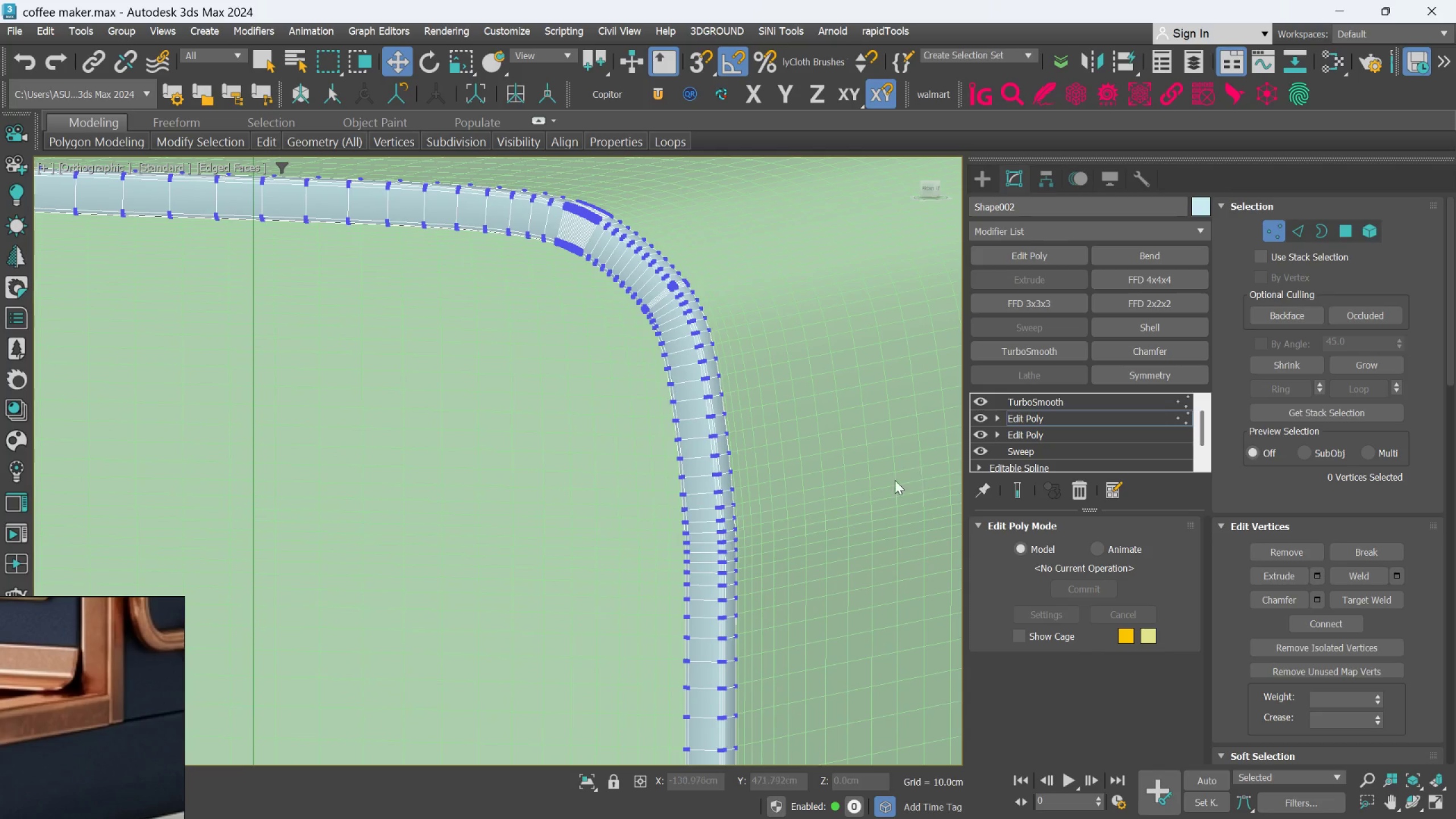 
scroll: coordinate [714, 444], scroll_direction: up, amount: 3.0
 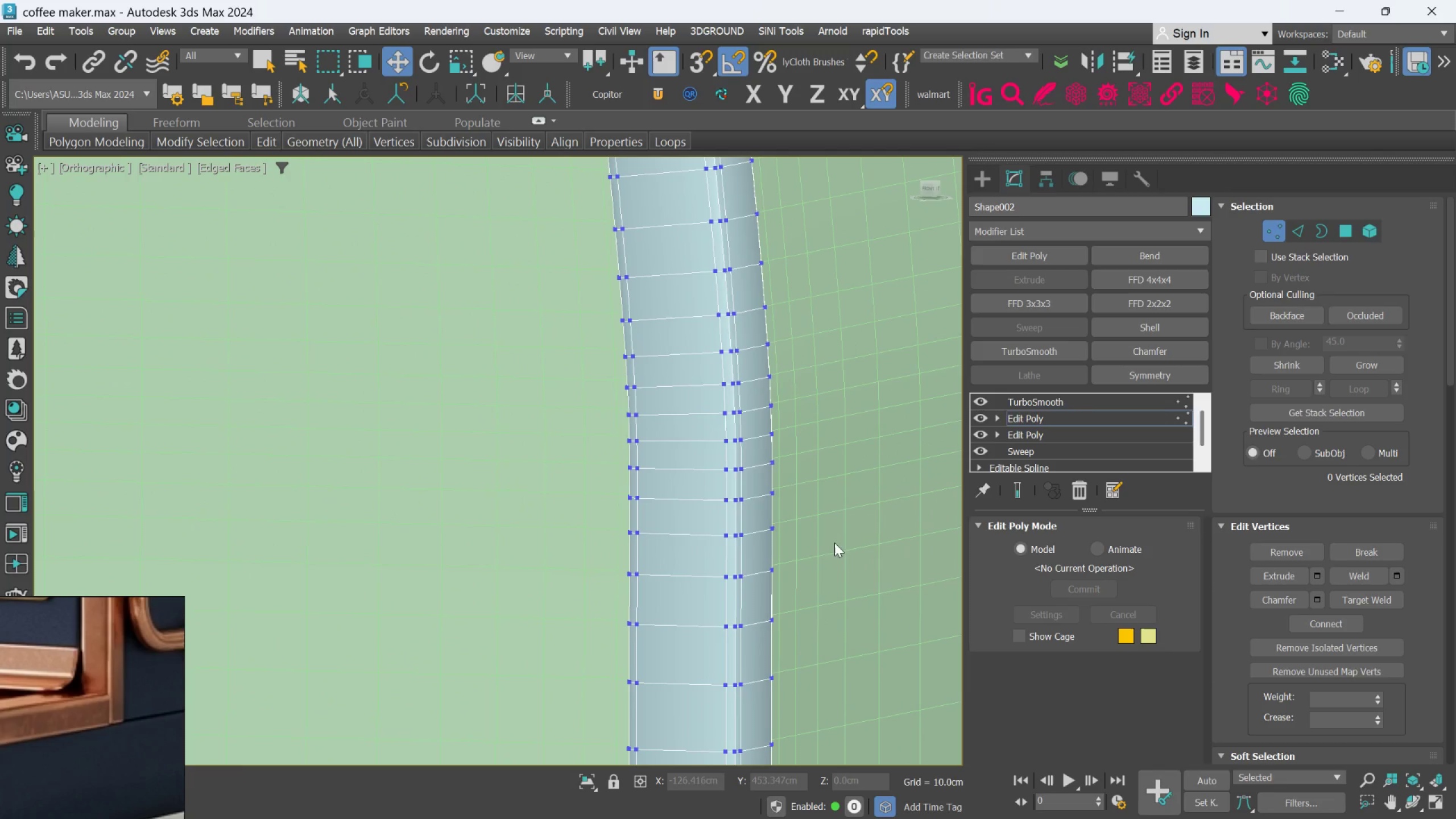 
left_click_drag(start_coordinate=[827, 557], to_coordinate=[573, 365])
 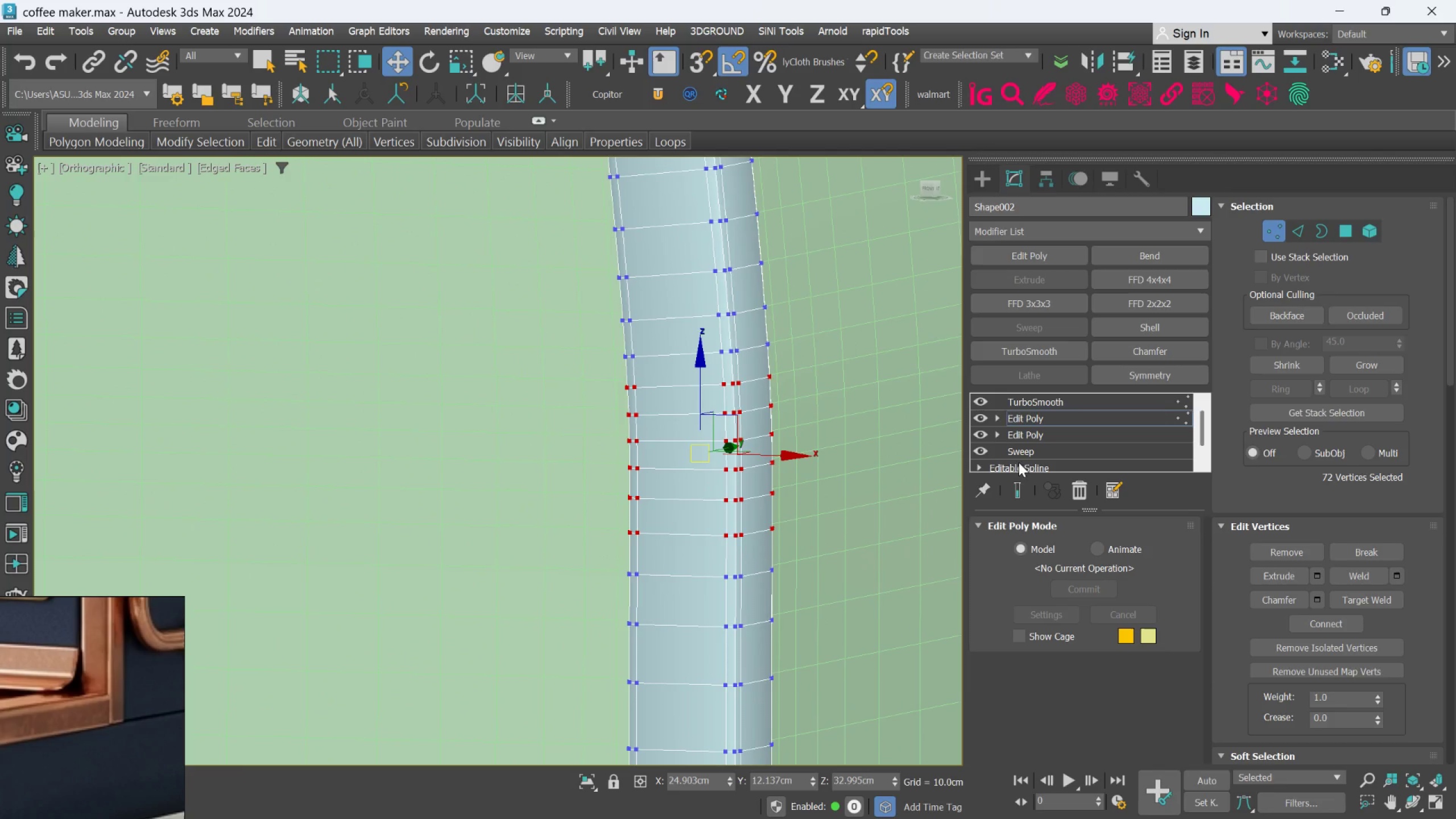 
left_click([1019, 479])
 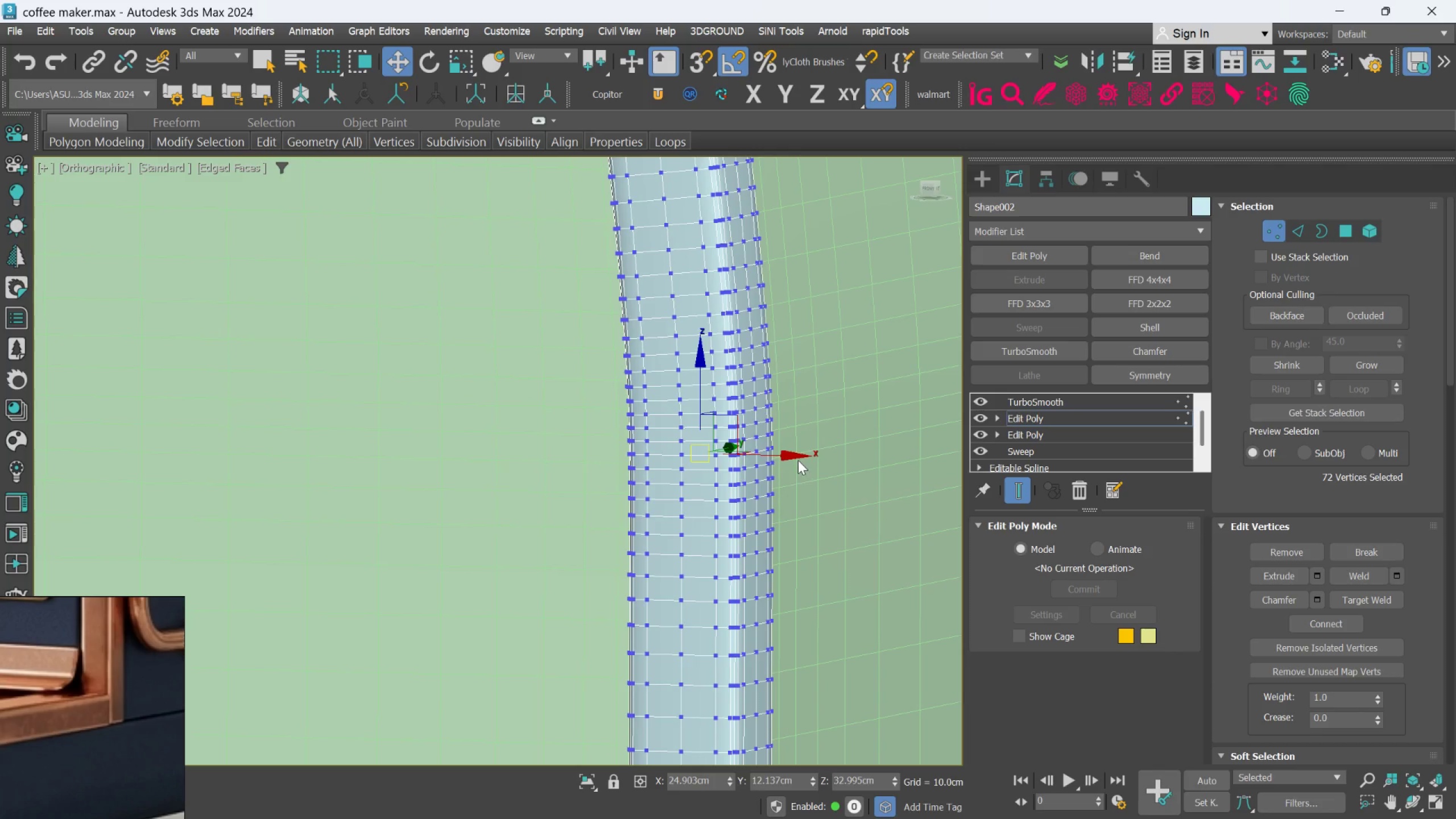 
left_click_drag(start_coordinate=[793, 456], to_coordinate=[785, 456])
 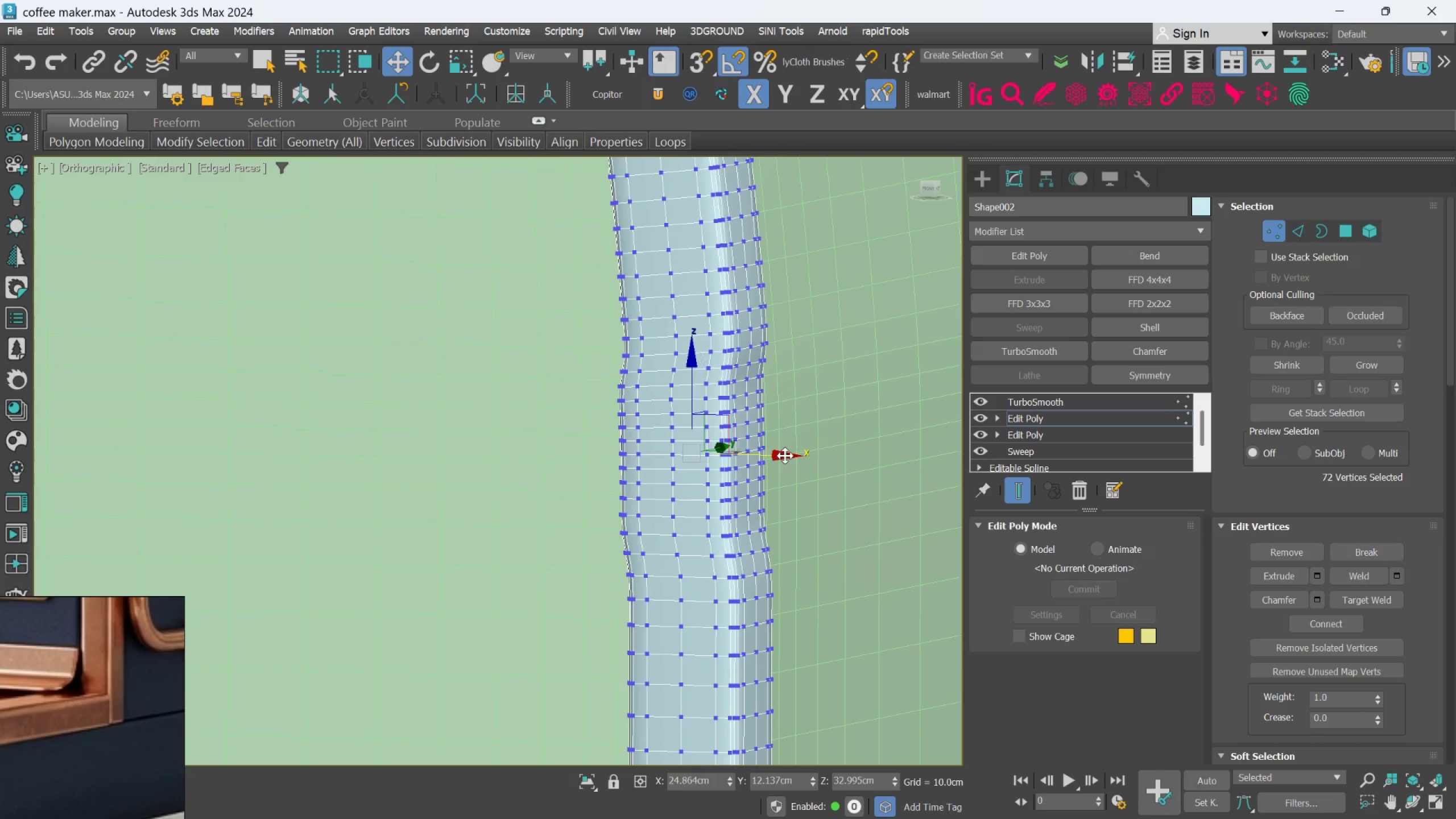 
key(Control+Z)
 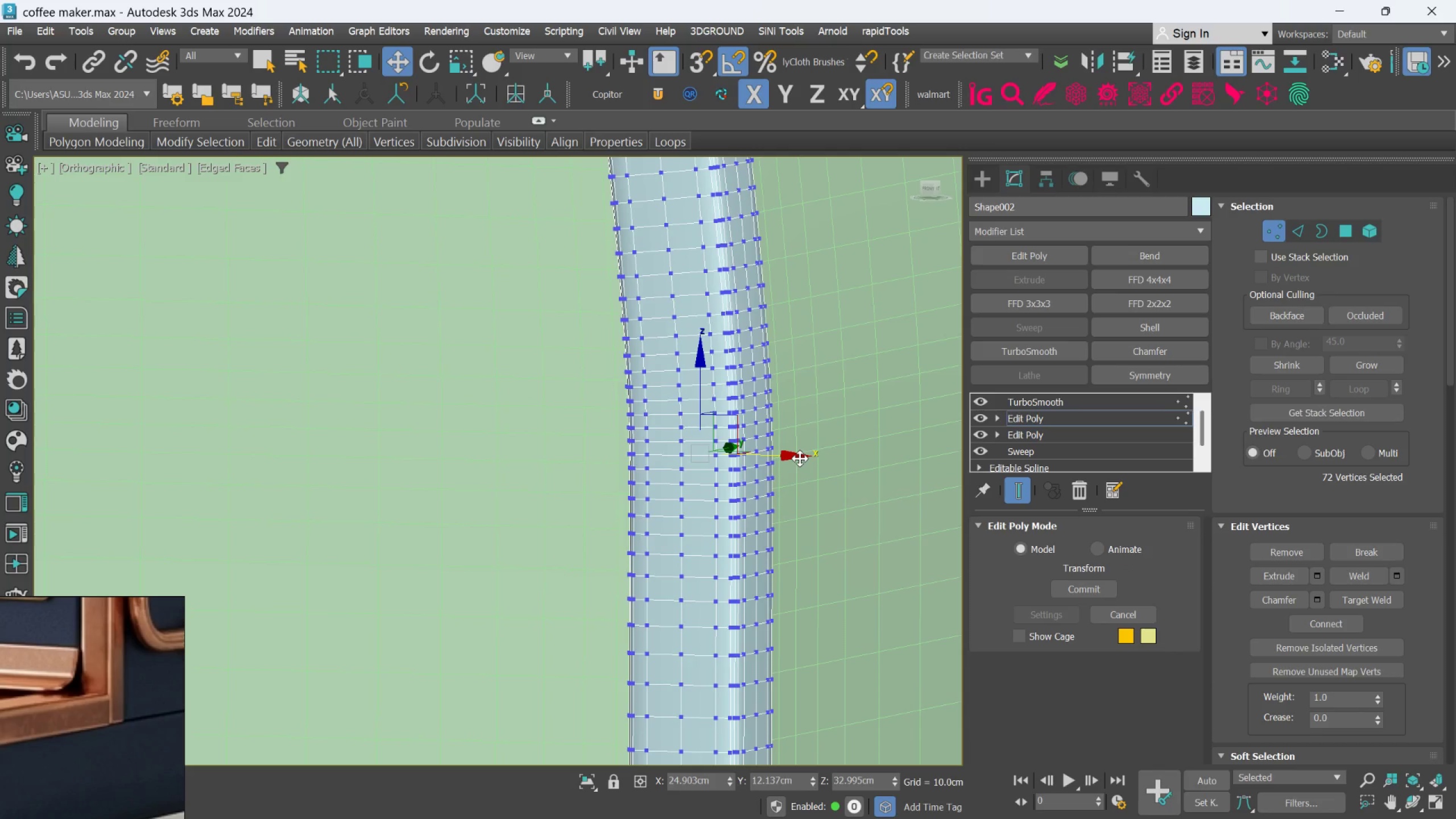 
scroll: coordinate [801, 451], scroll_direction: down, amount: 1.0
 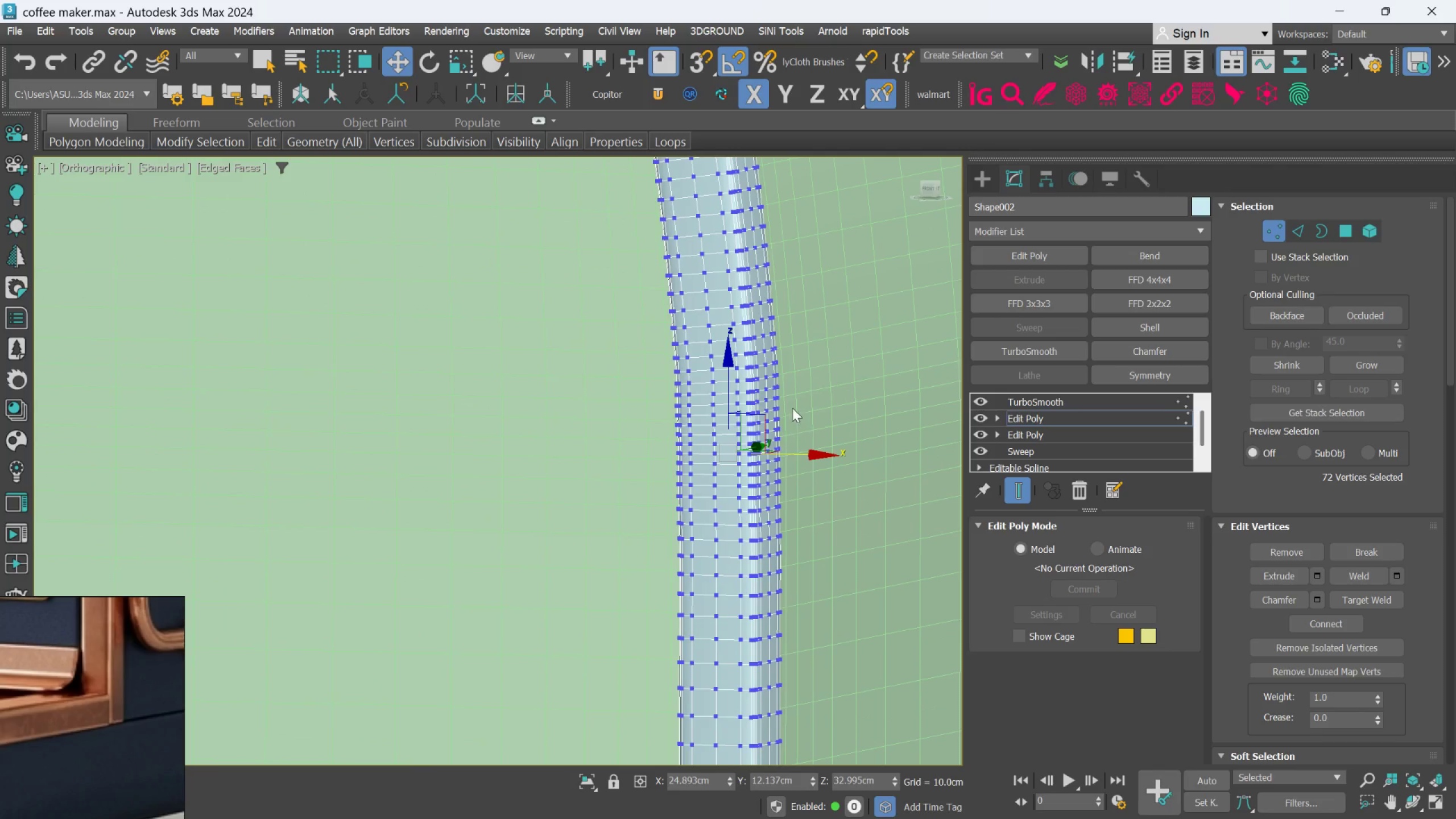 
scroll: coordinate [792, 408], scroll_direction: up, amount: 1.0
 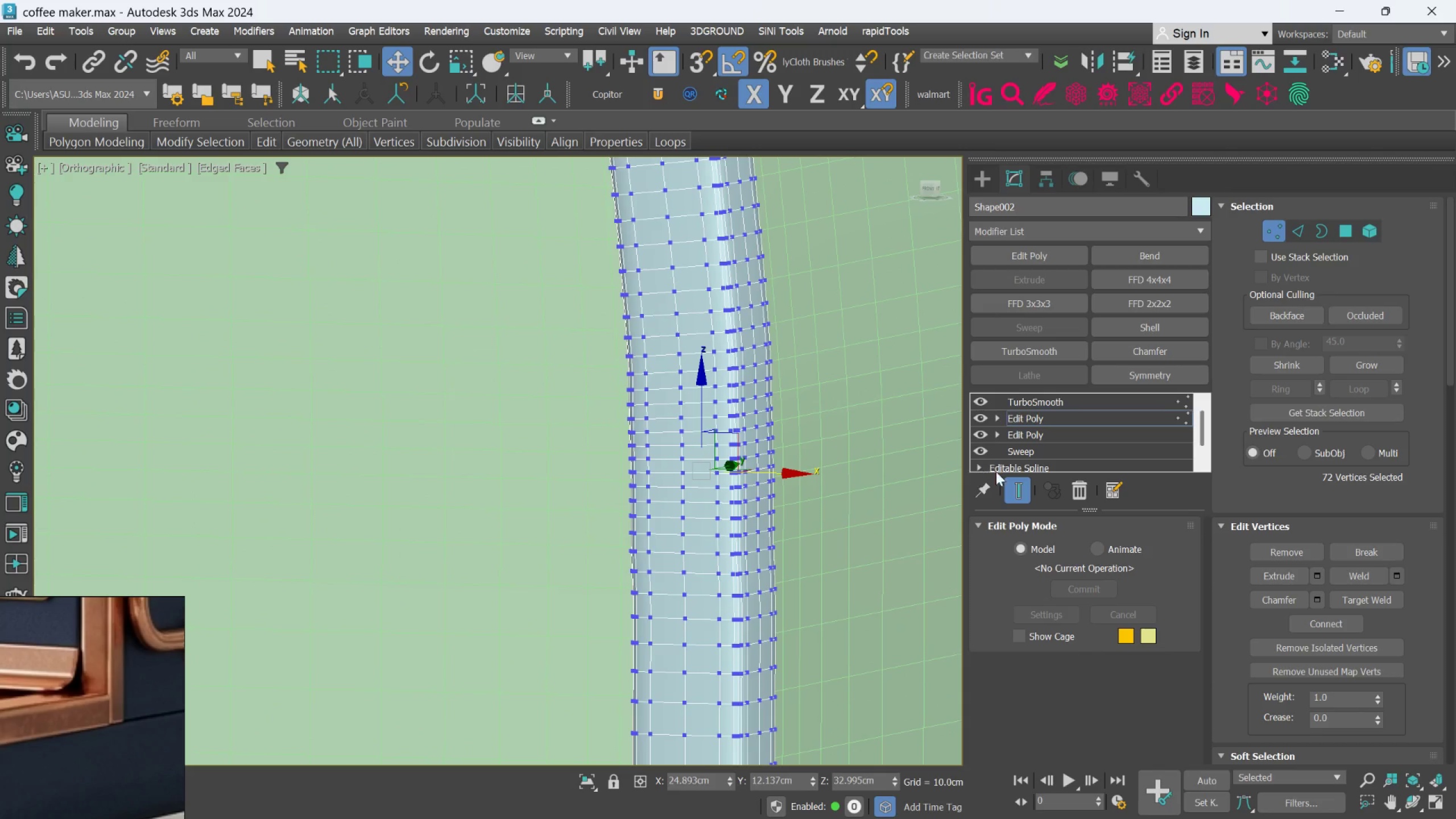 
left_click([1011, 480])
 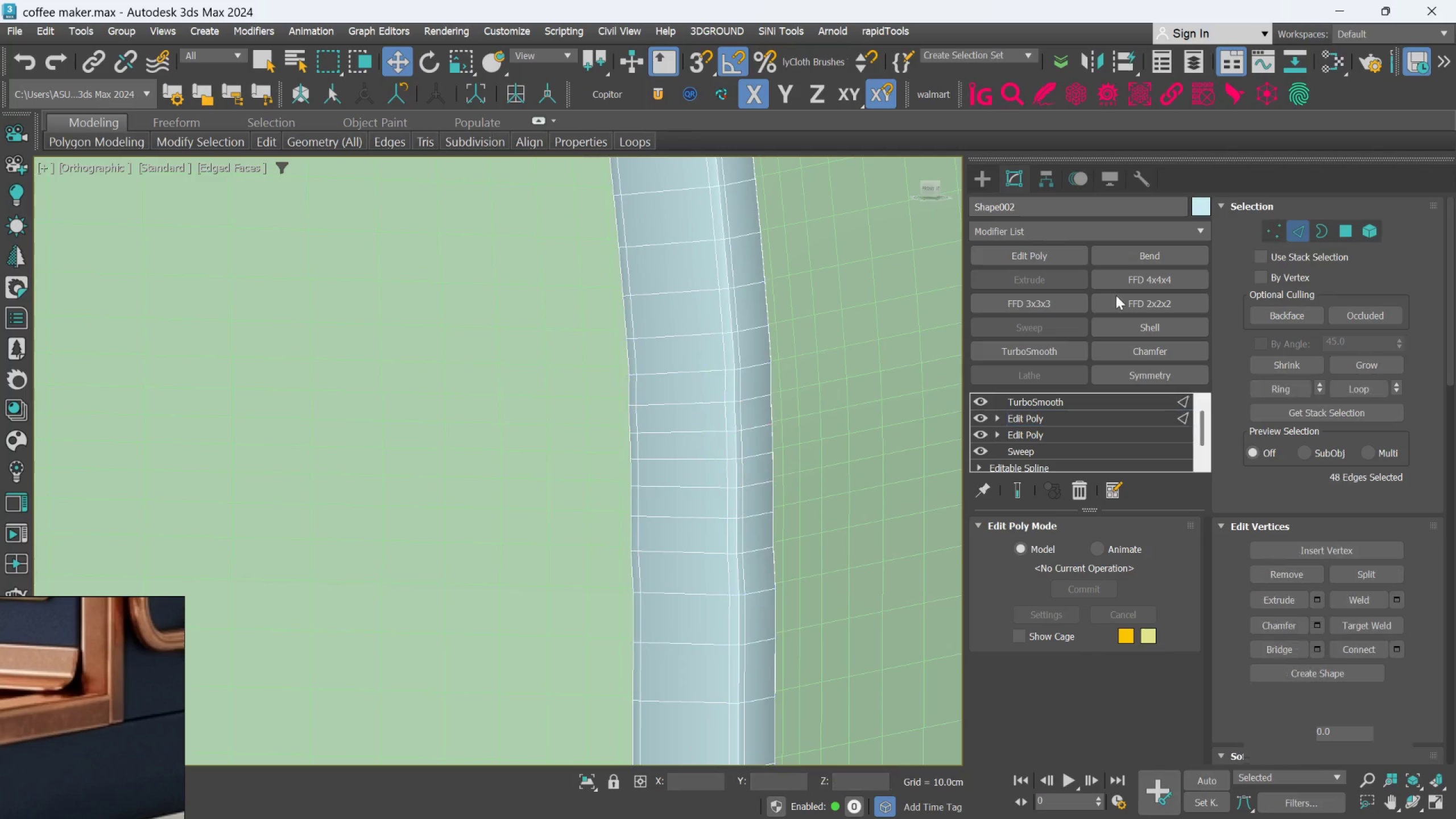 
double_click([748, 370])
 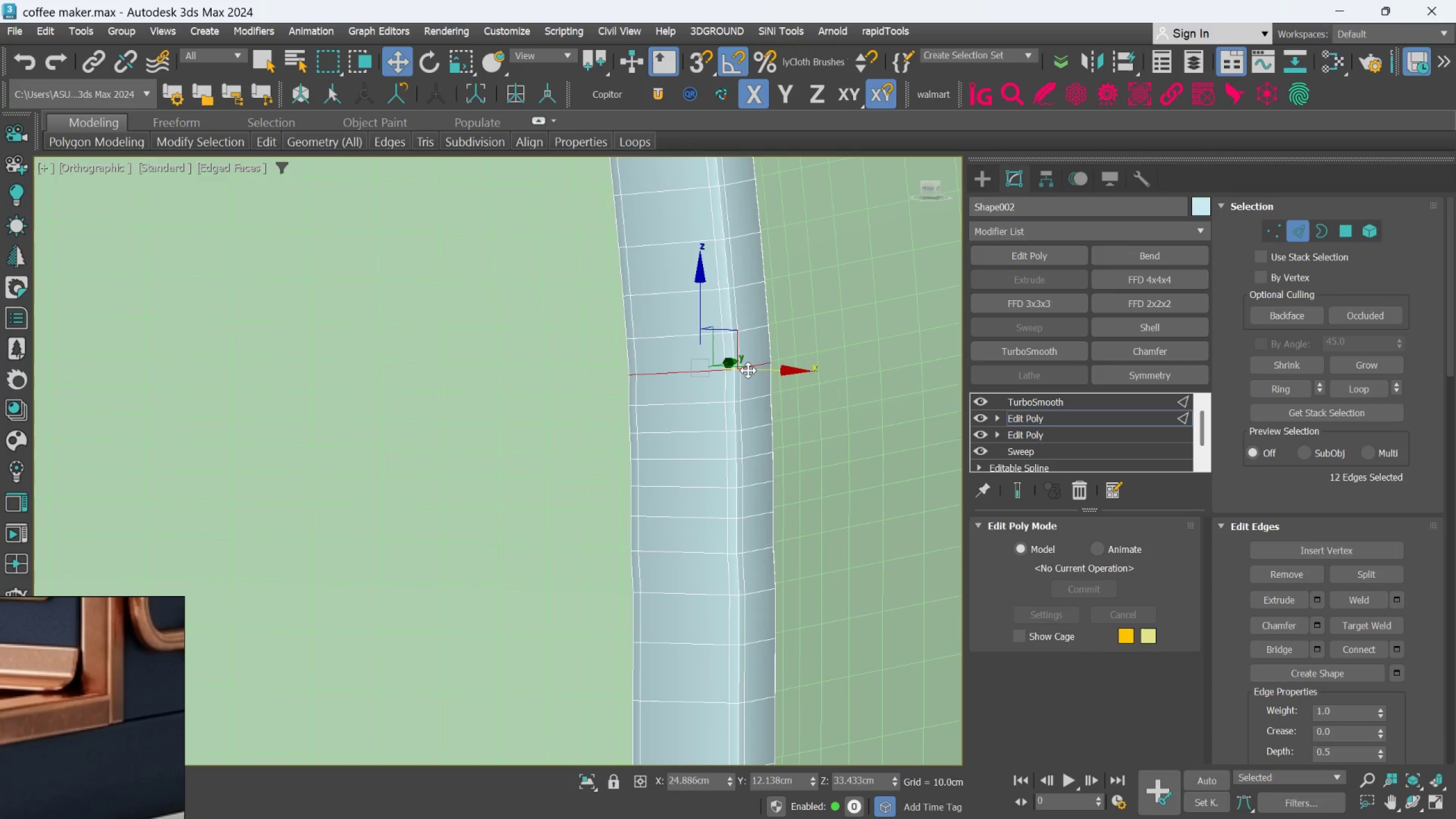 
key(Control+Backspace)
 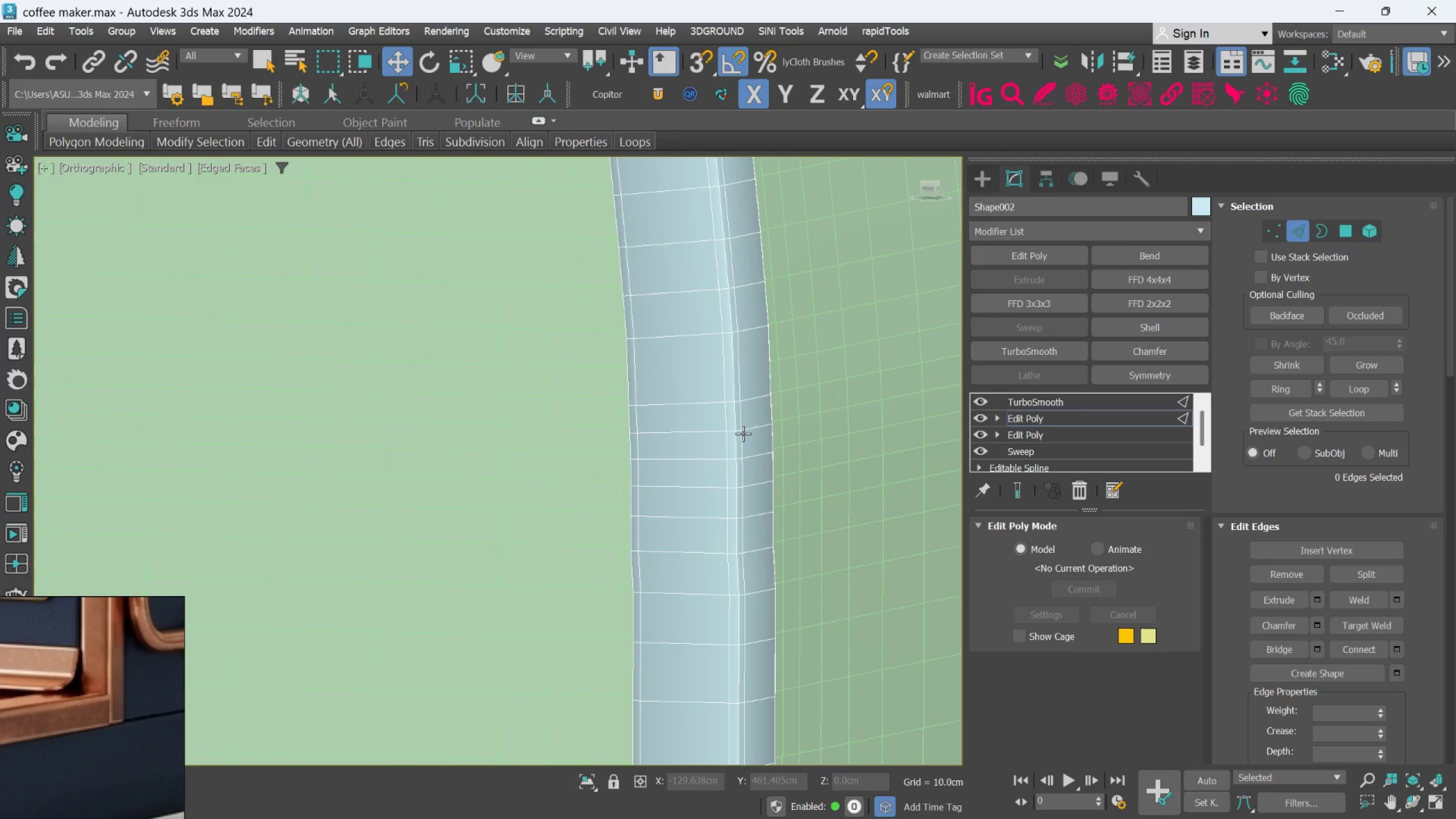 
key(Control+Z)
 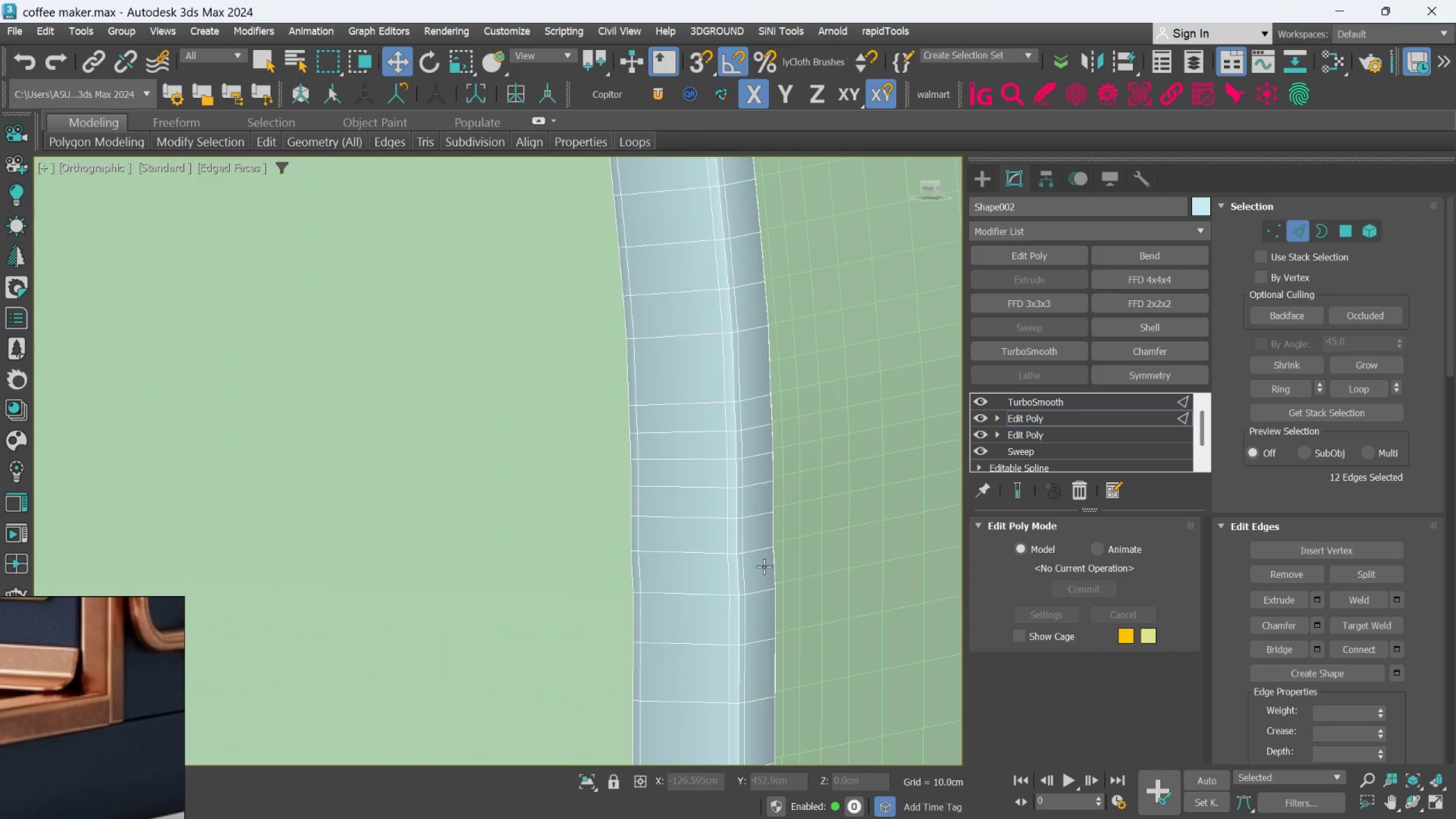 
key(Control+Z)
 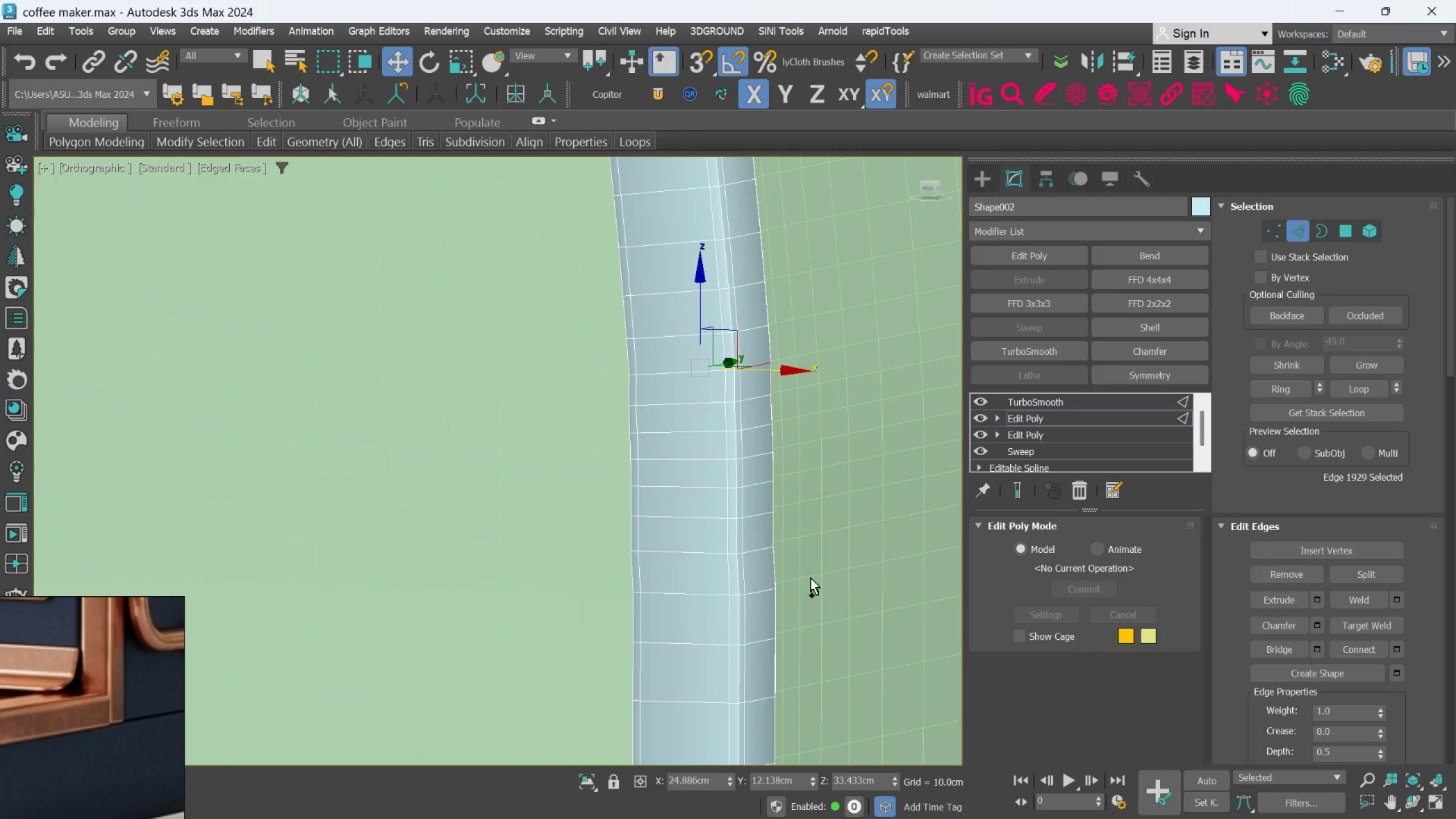 
key(Control+Z)
 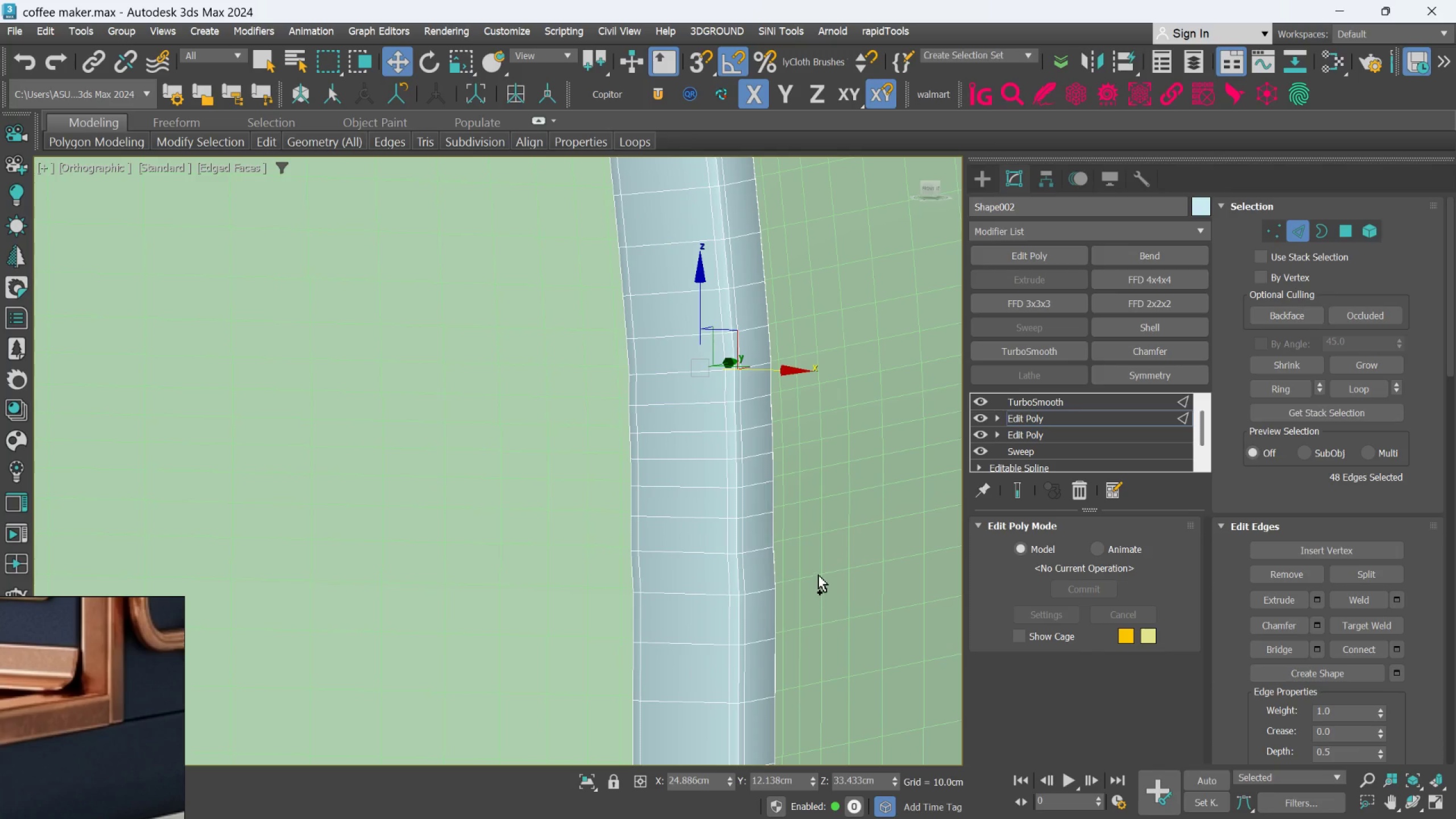 
key(Control+Z)
 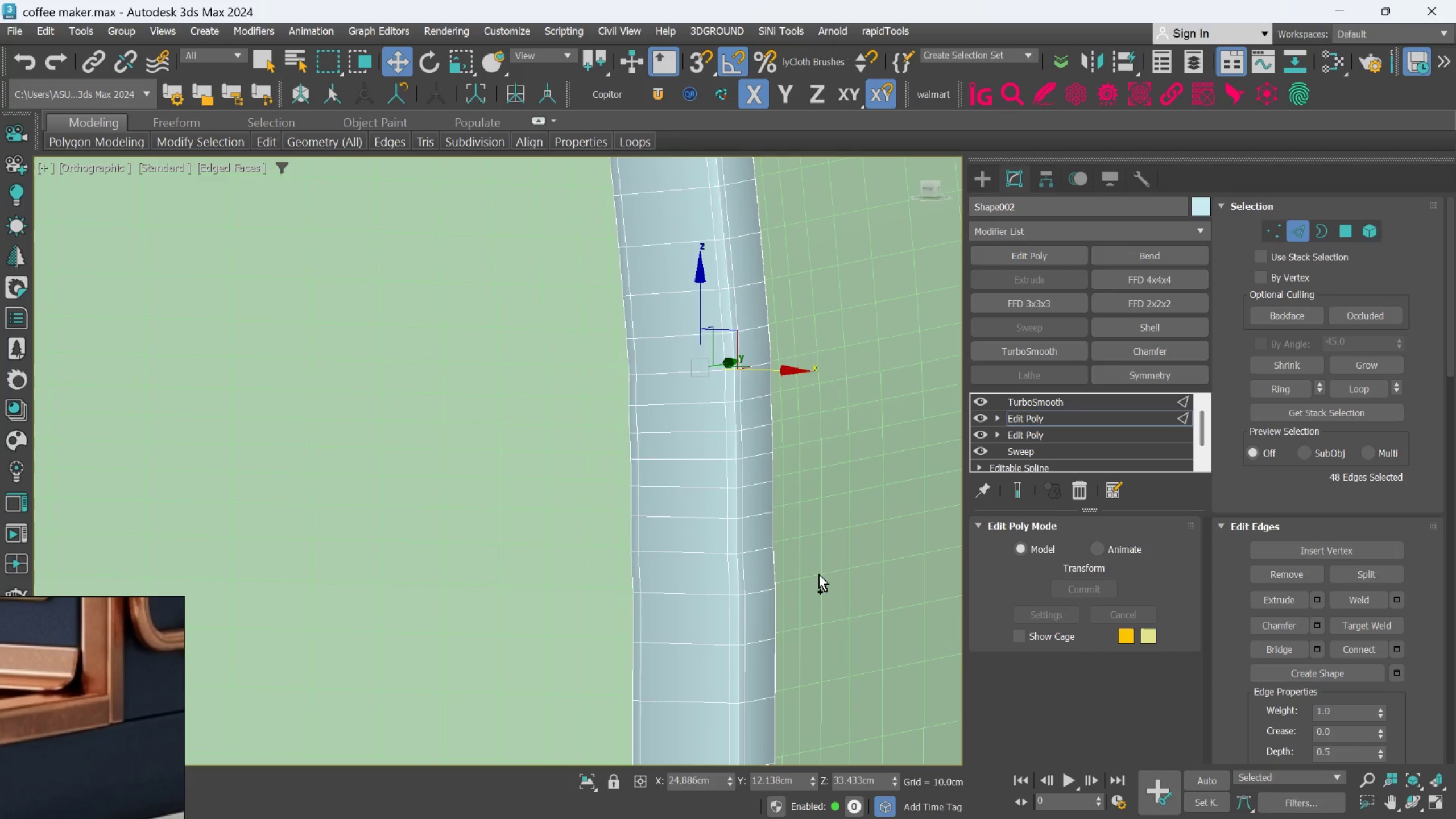 
key(Control+Z)
 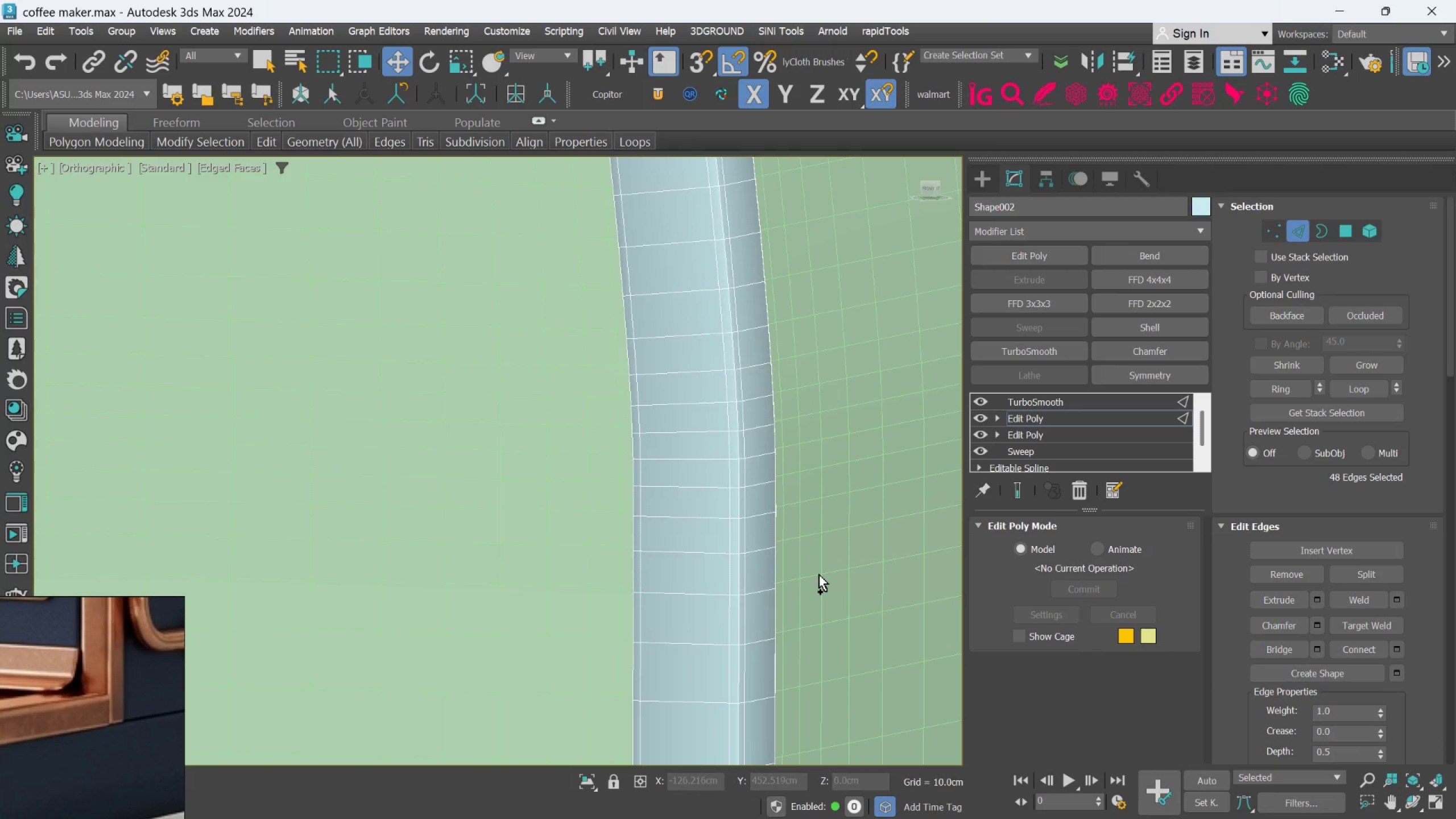 
key(Control+Z)
 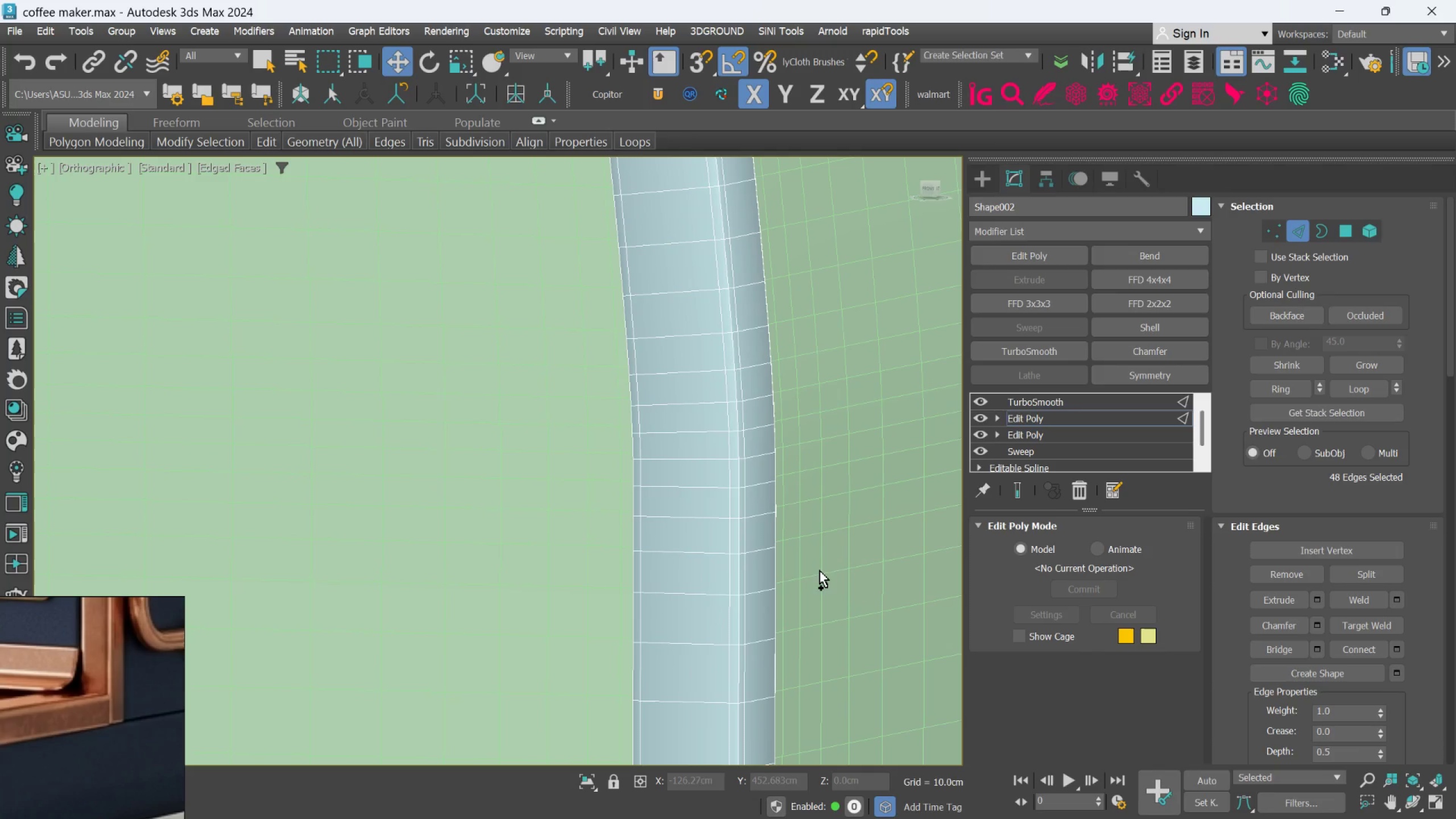 
key(Control+Z)
 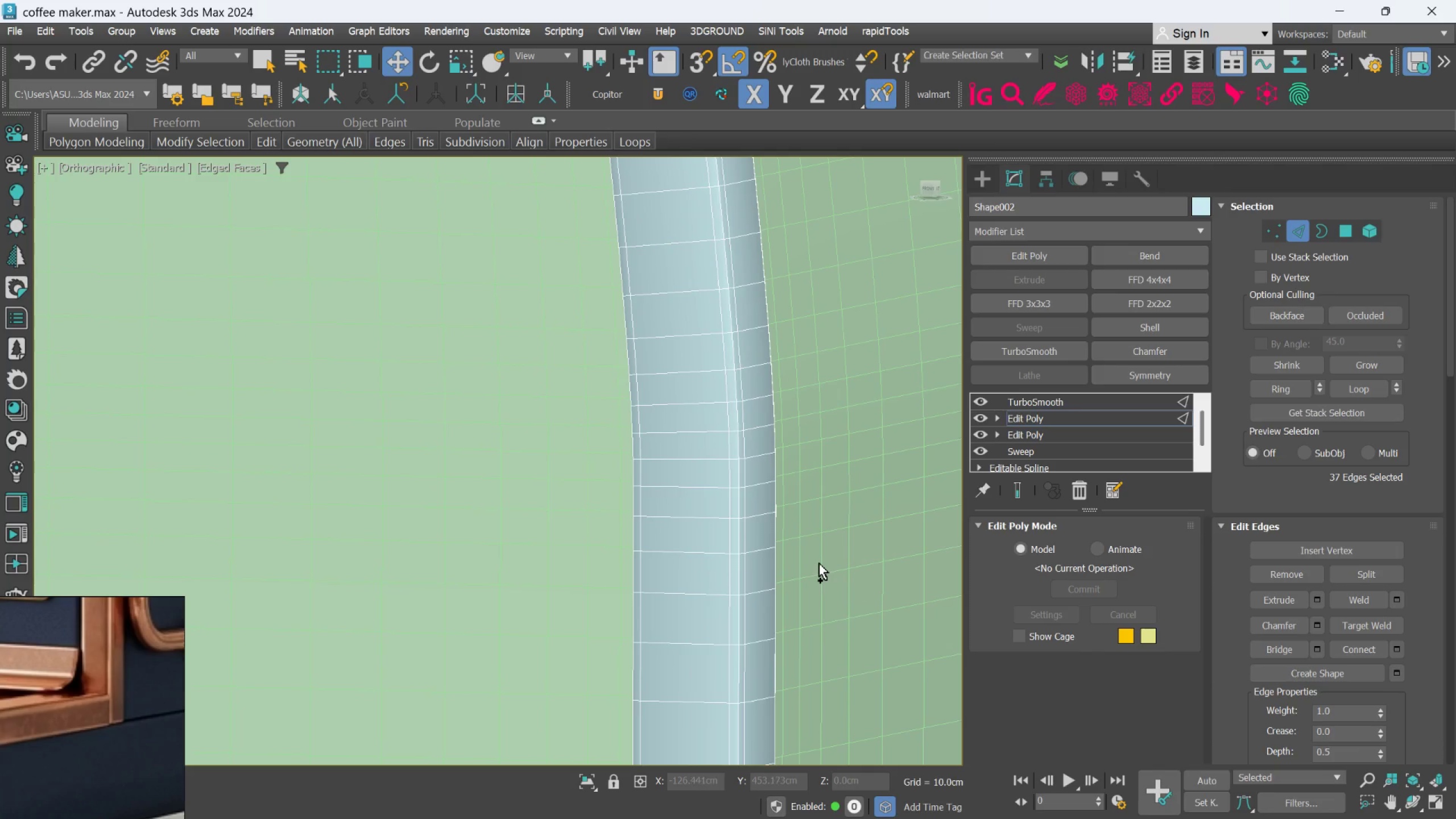 
key(Control+Z)
 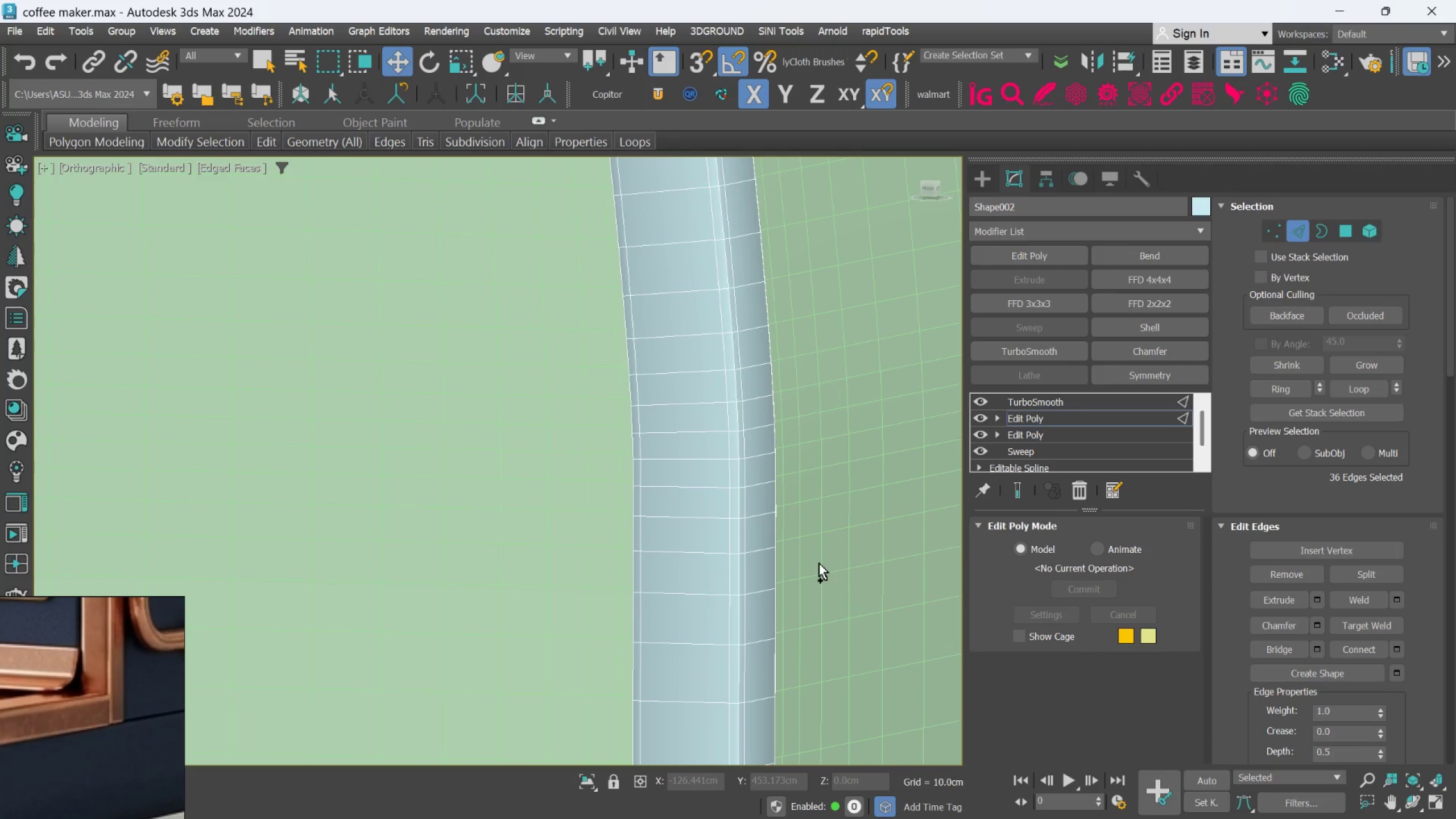 
key(Control+Z)
 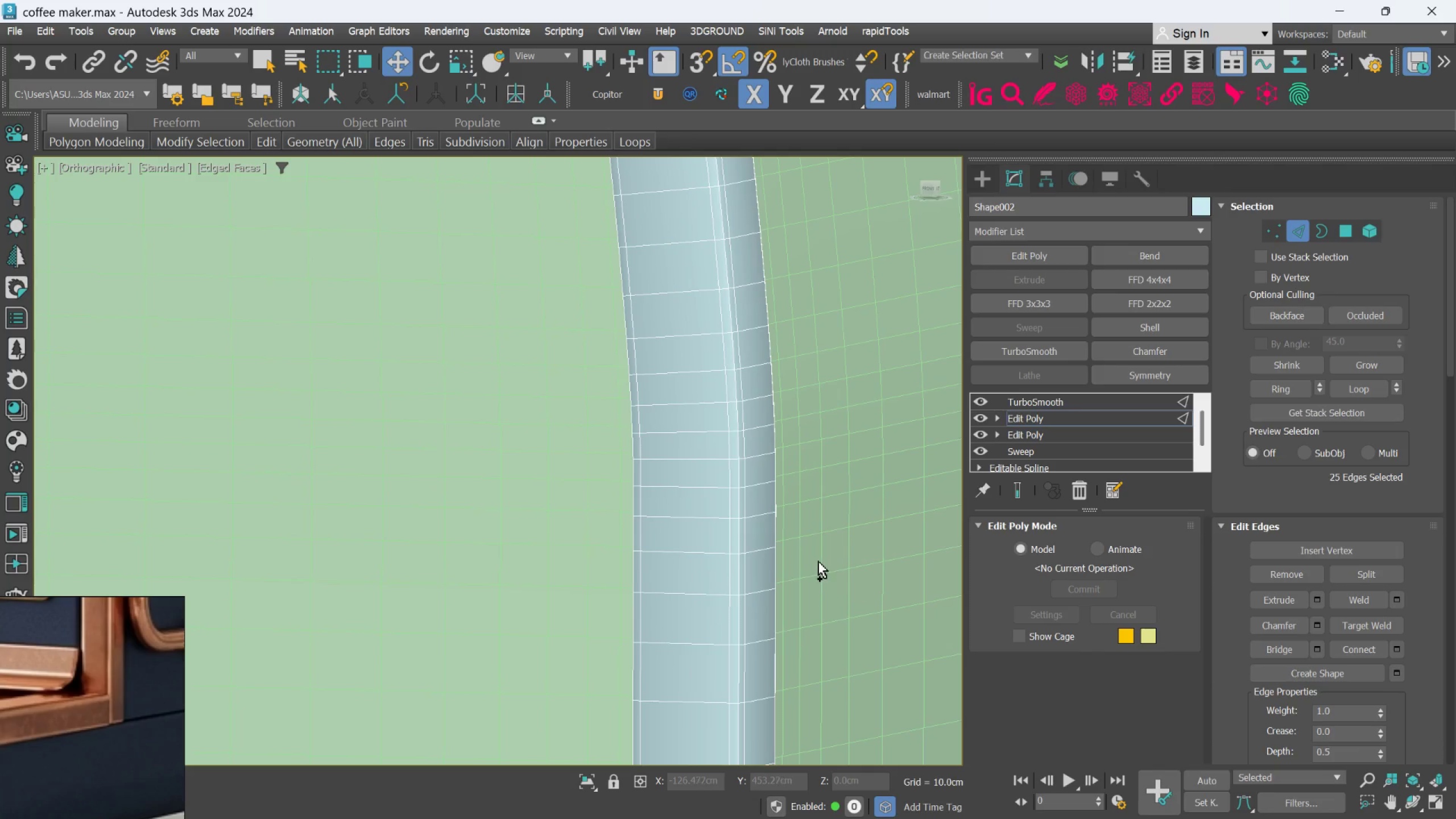 
key(Control+Z)
 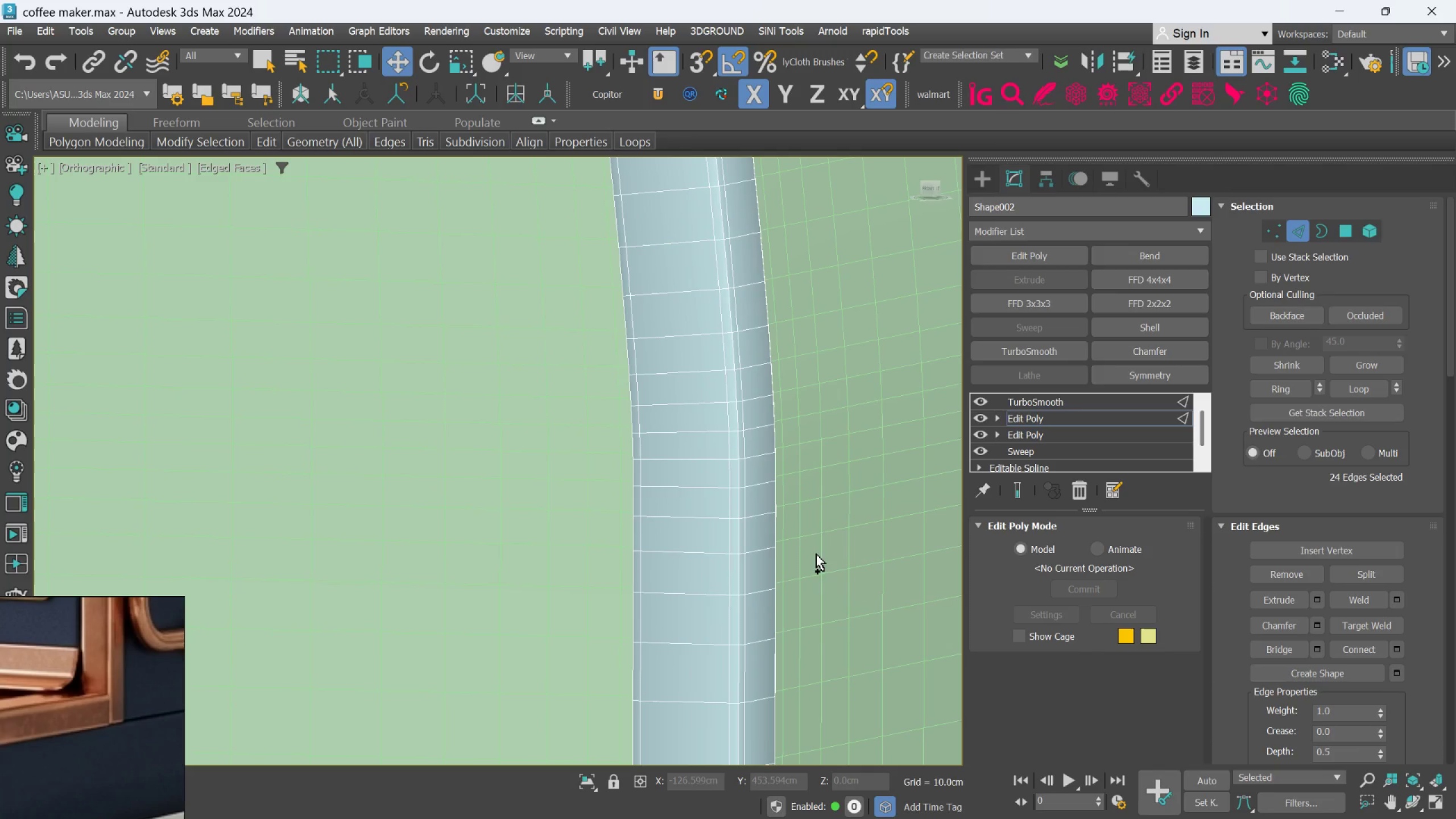 
key(Control+Z)
 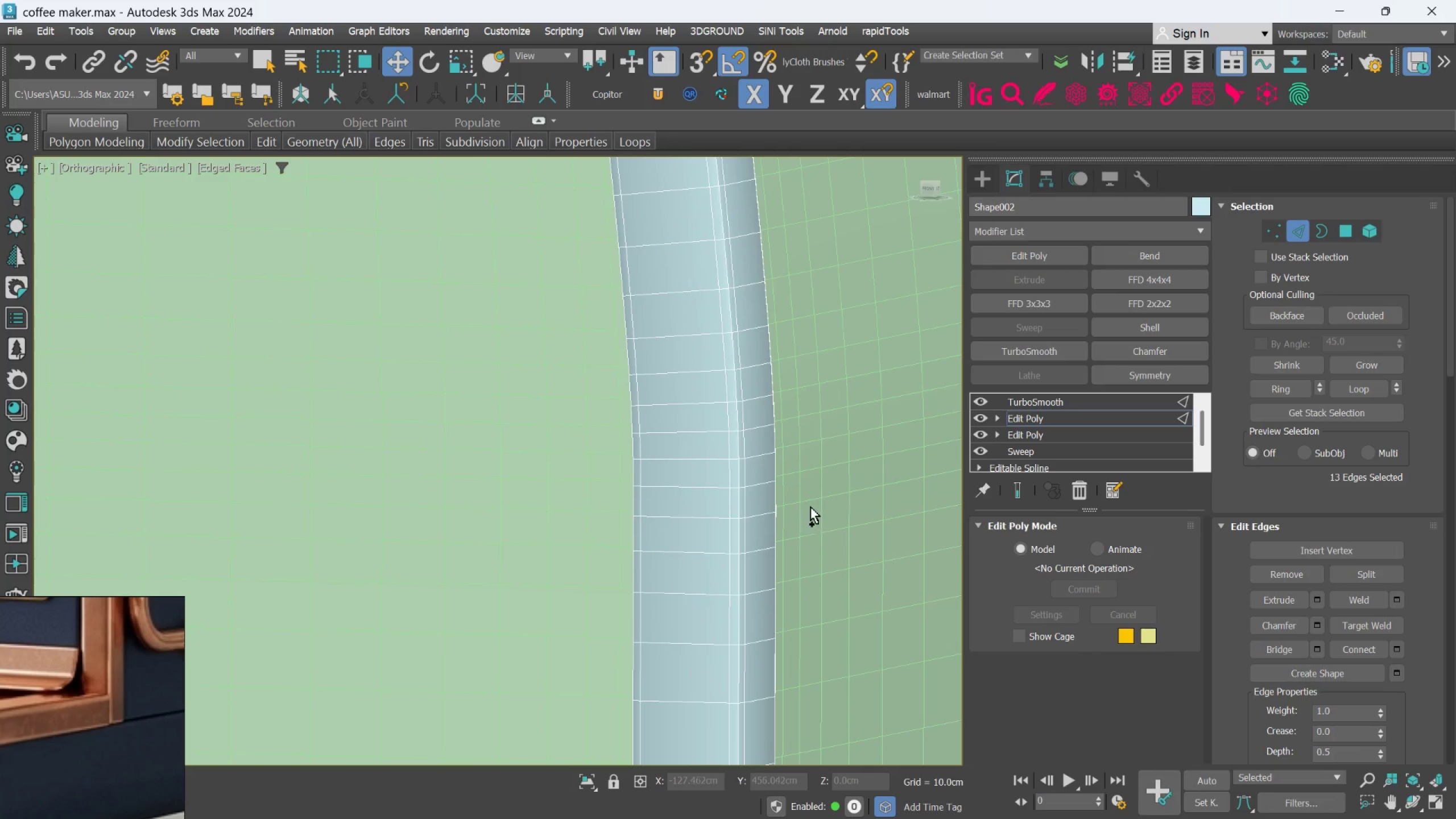 
key(Z)
 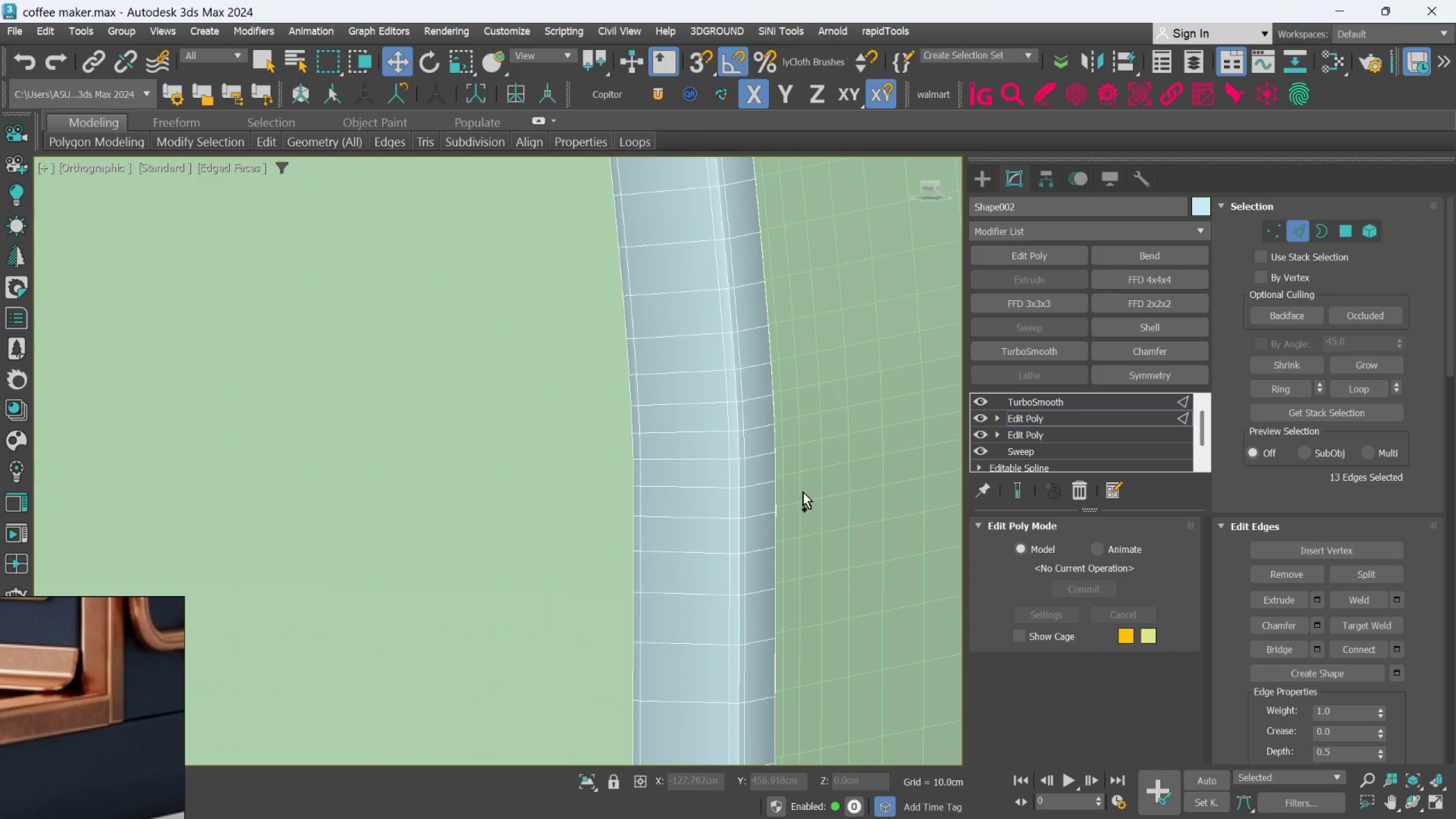 
key(Control+ControlLeft)
 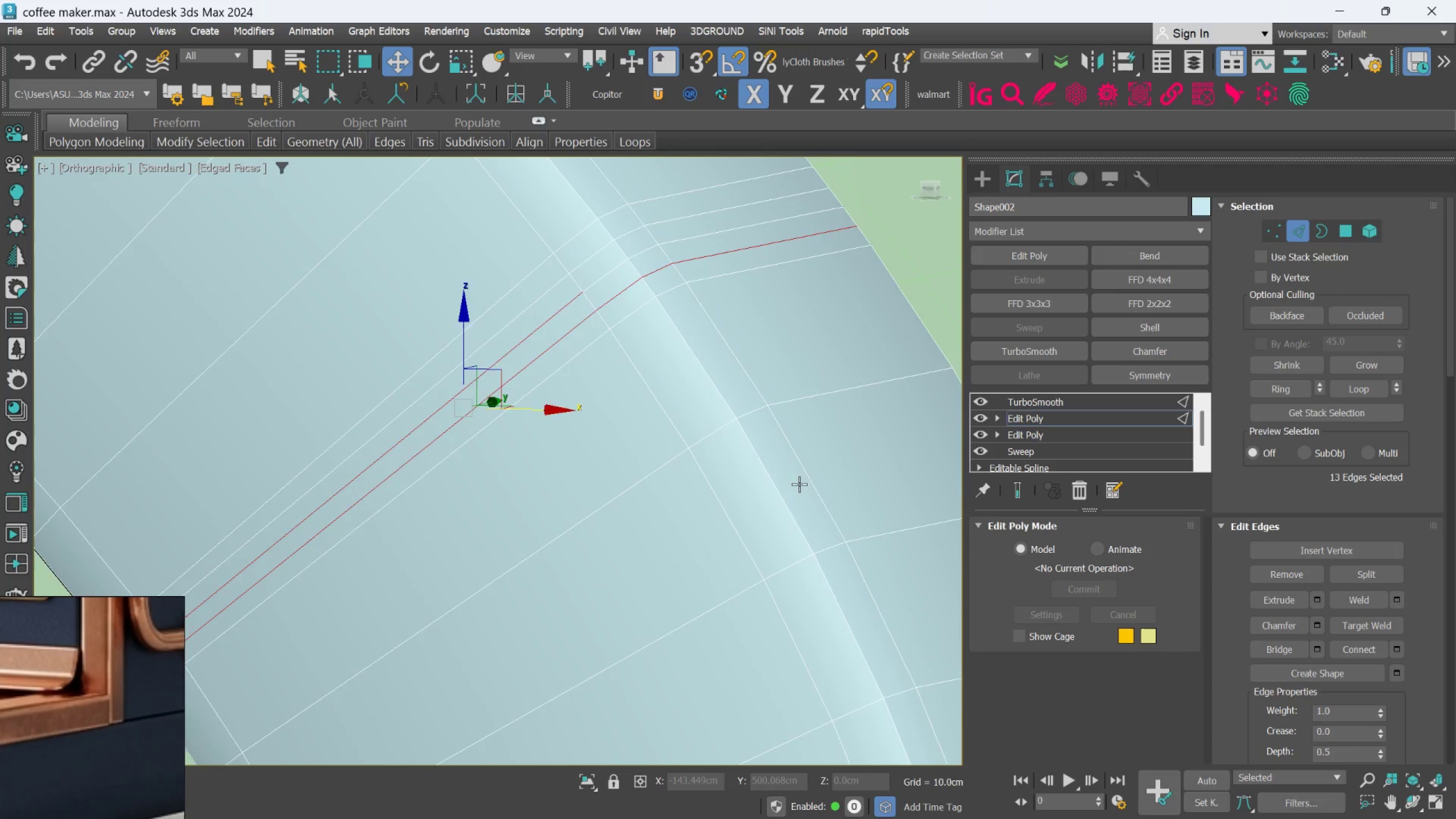 
key(Control+Z)
 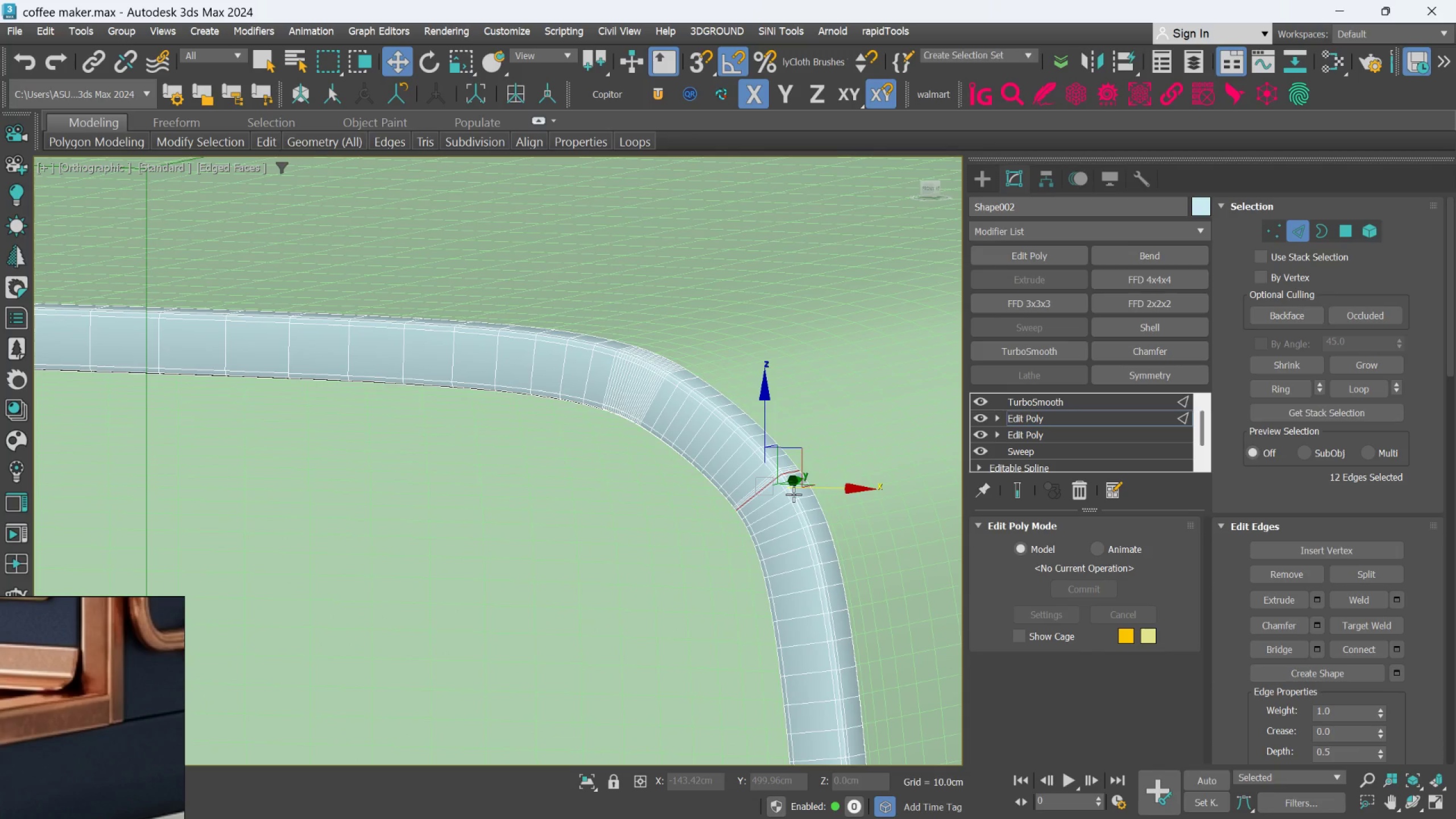 
scroll: coordinate [793, 494], scroll_direction: down, amount: 7.0
 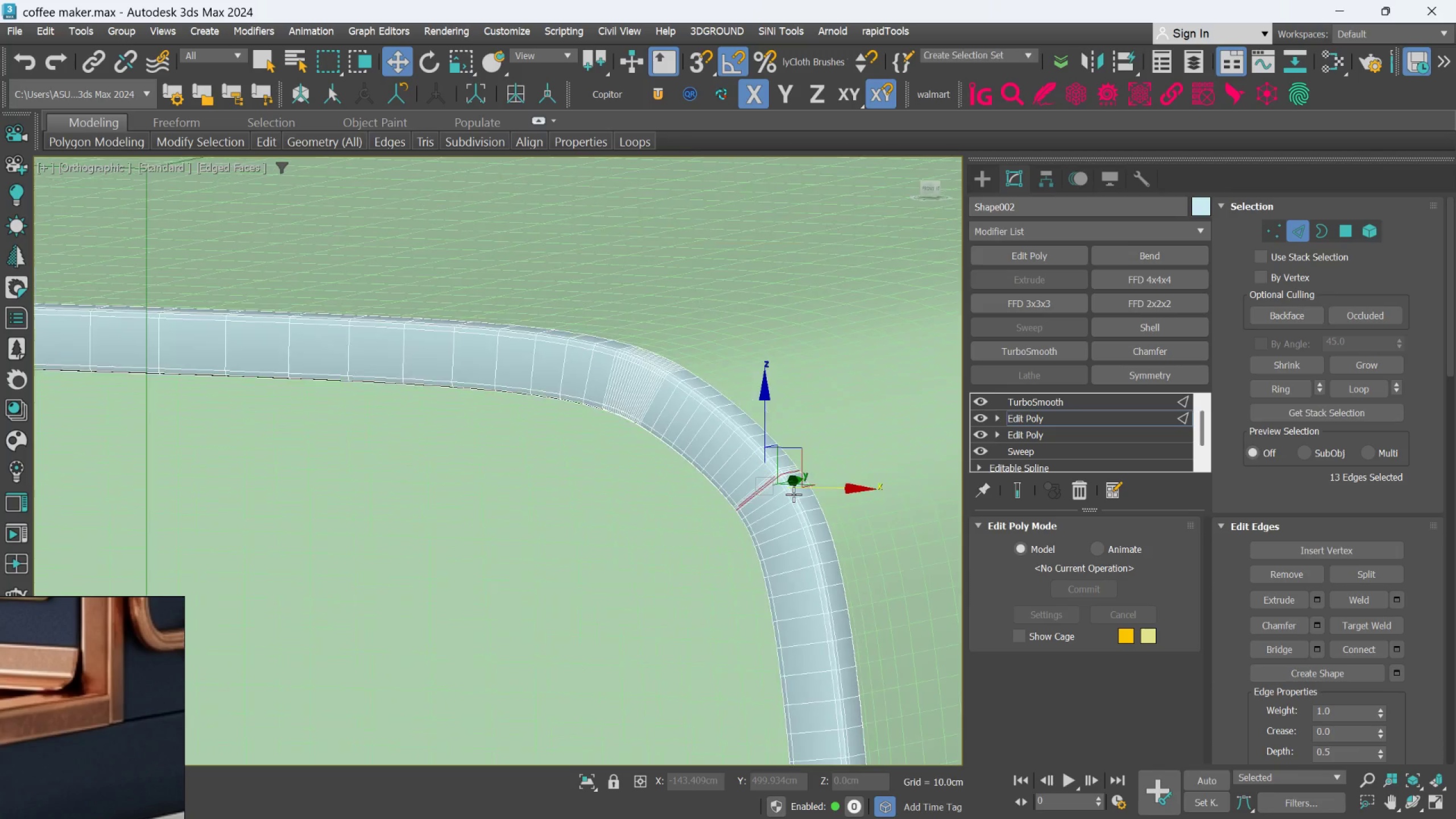 
key(Control+Z)
 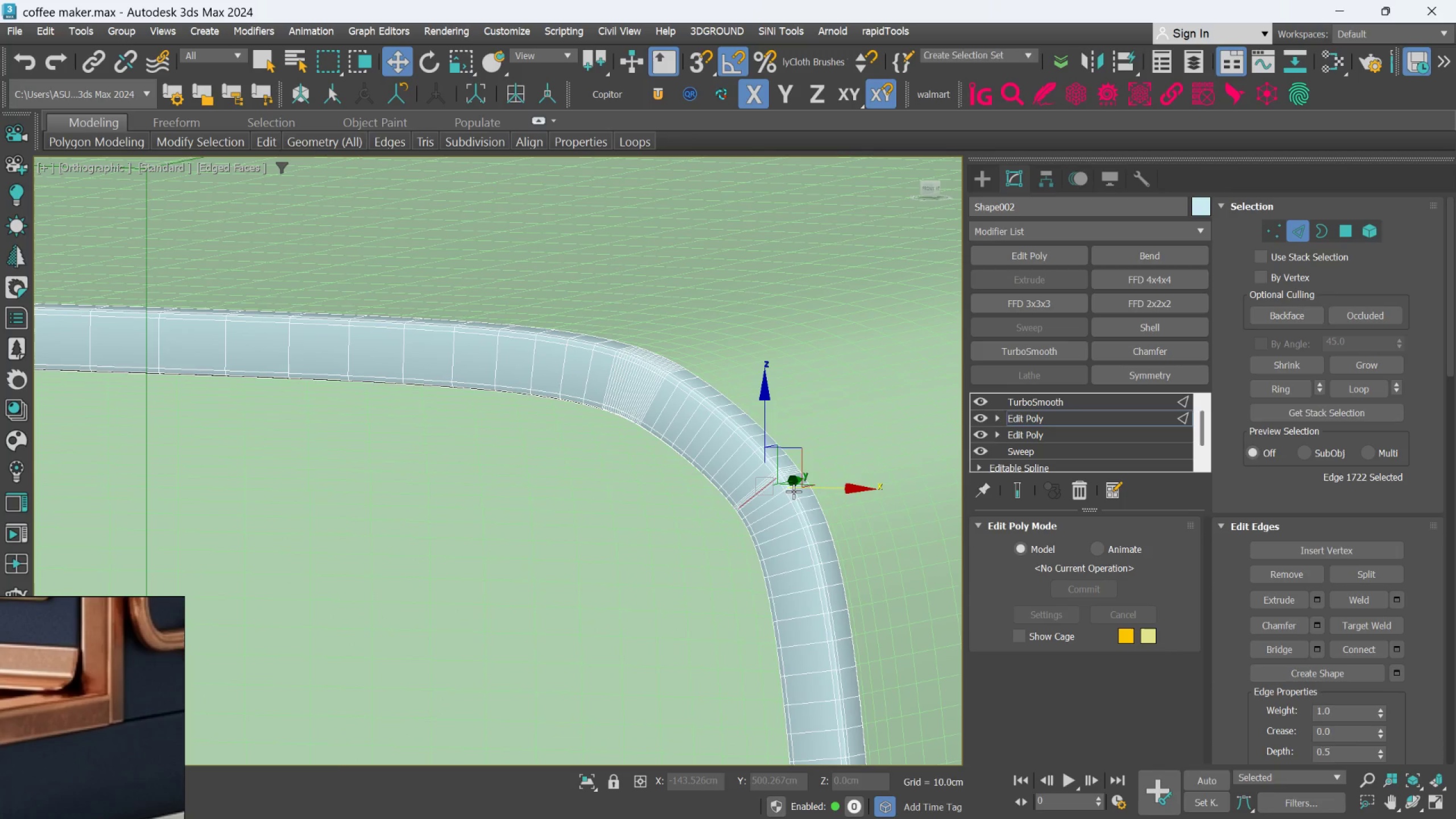 
key(Control+Z)
 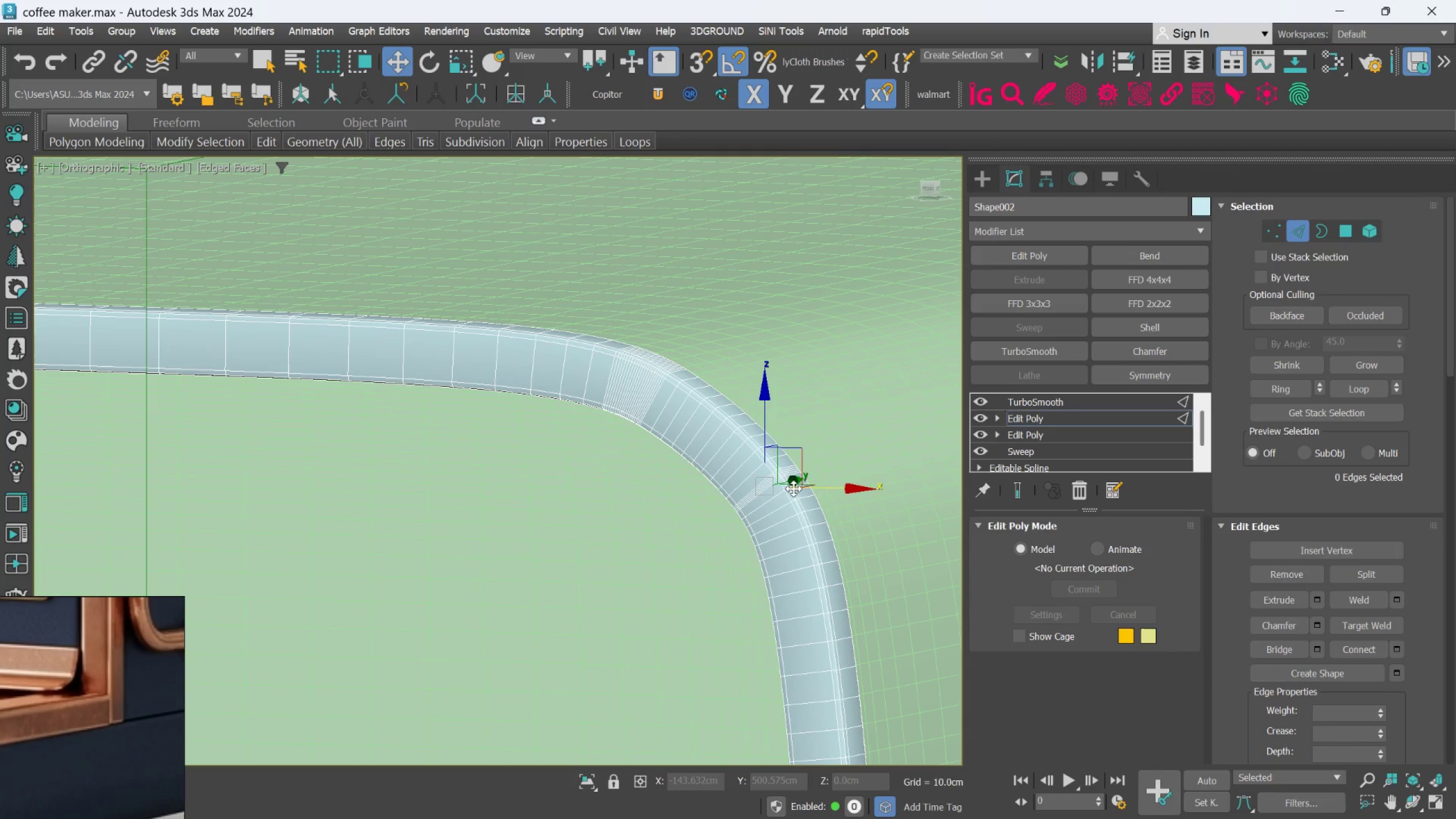 
key(Control+Z)
 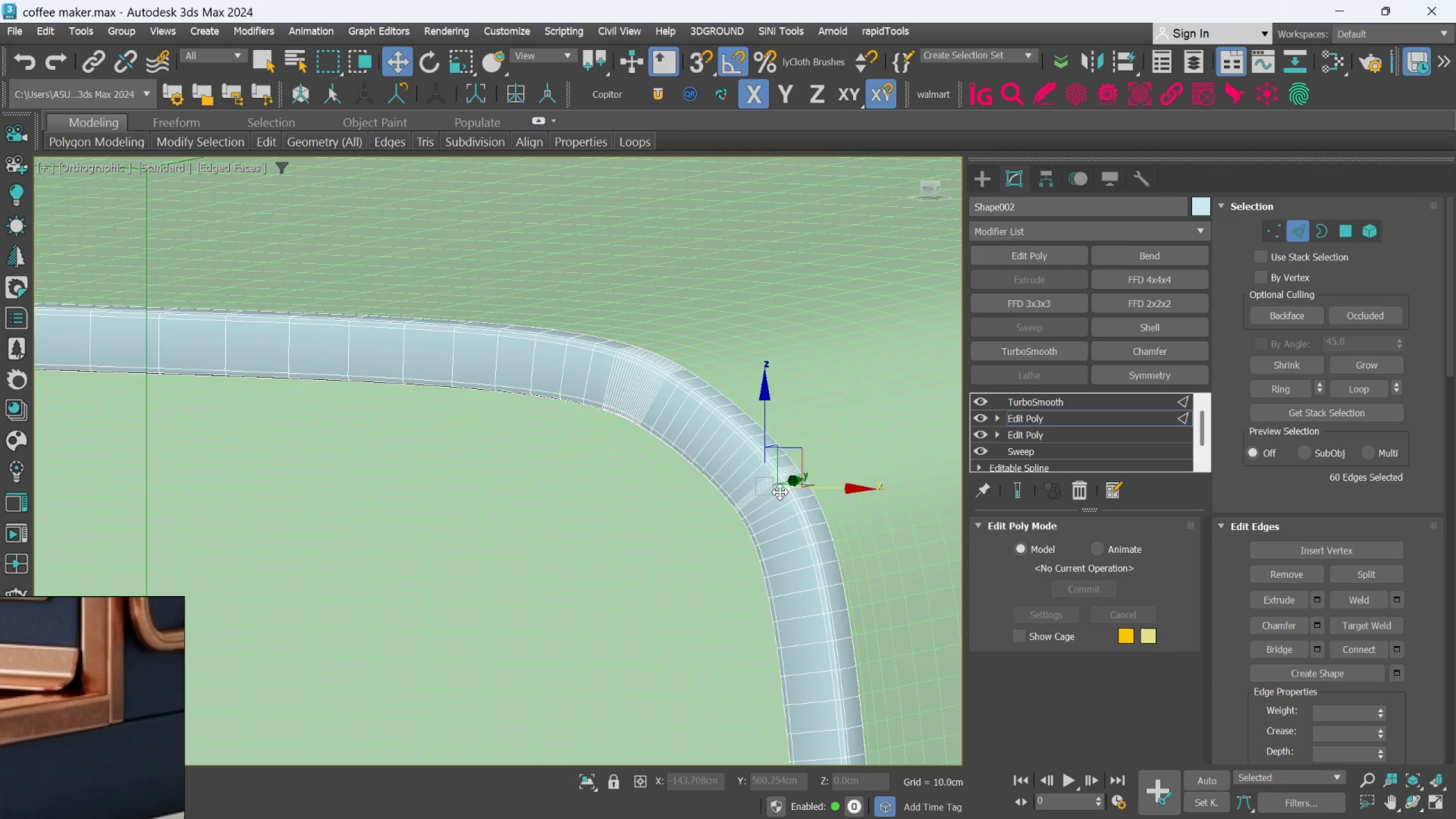 
key(Control+Z)
 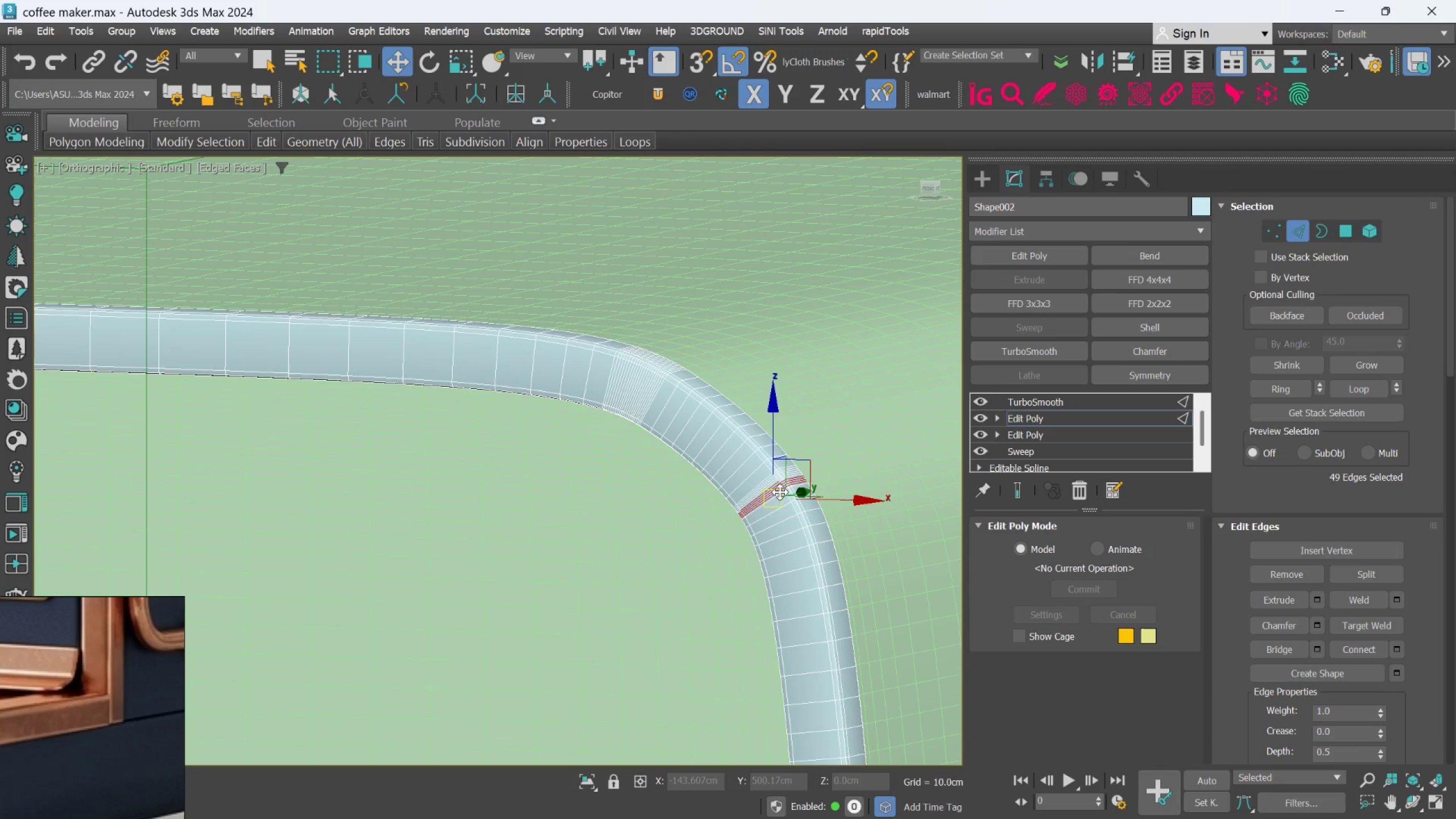 
key(Control+Z)
 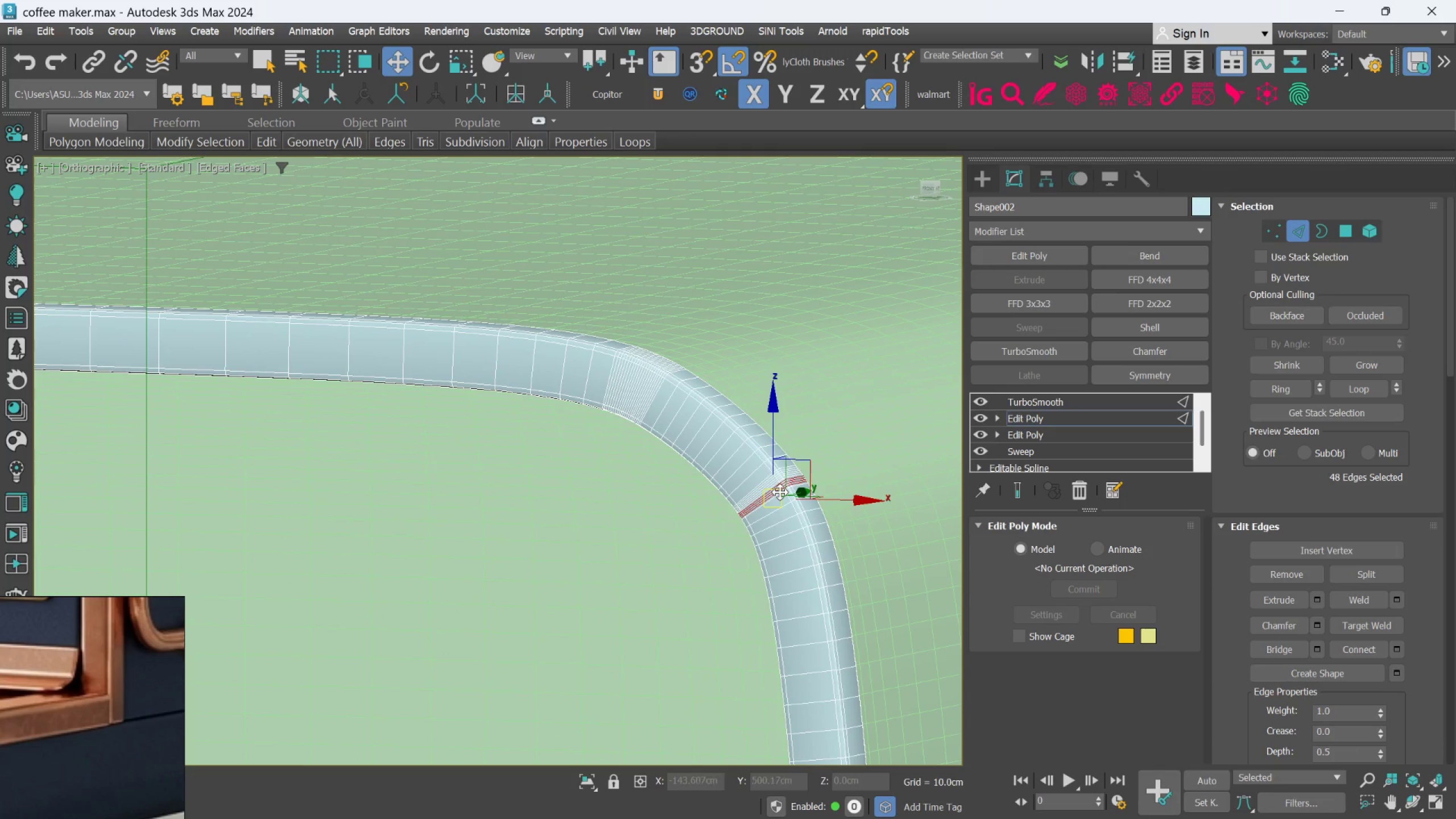 
key(Control+ControlLeft)
 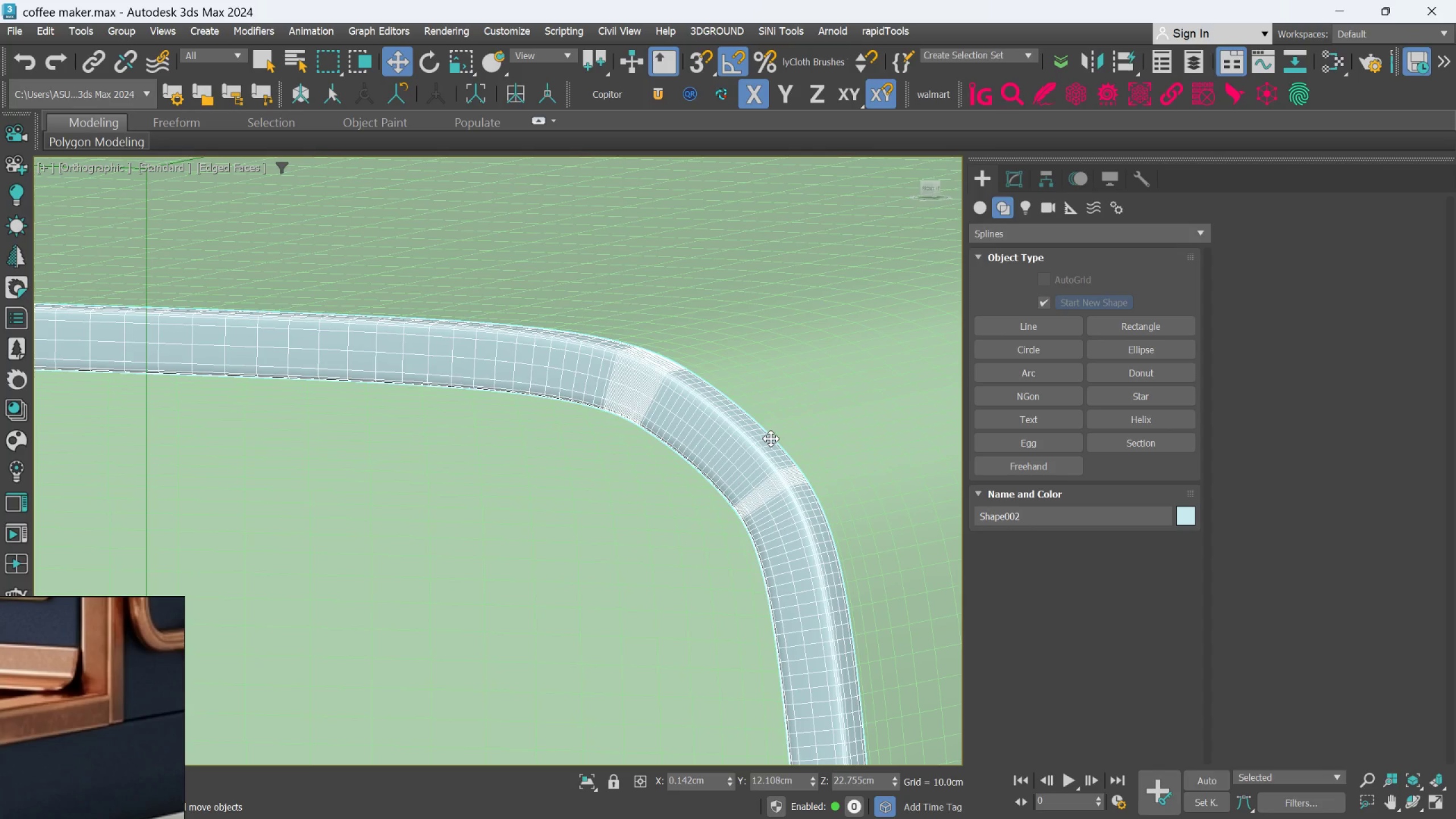 
key(Delete)
 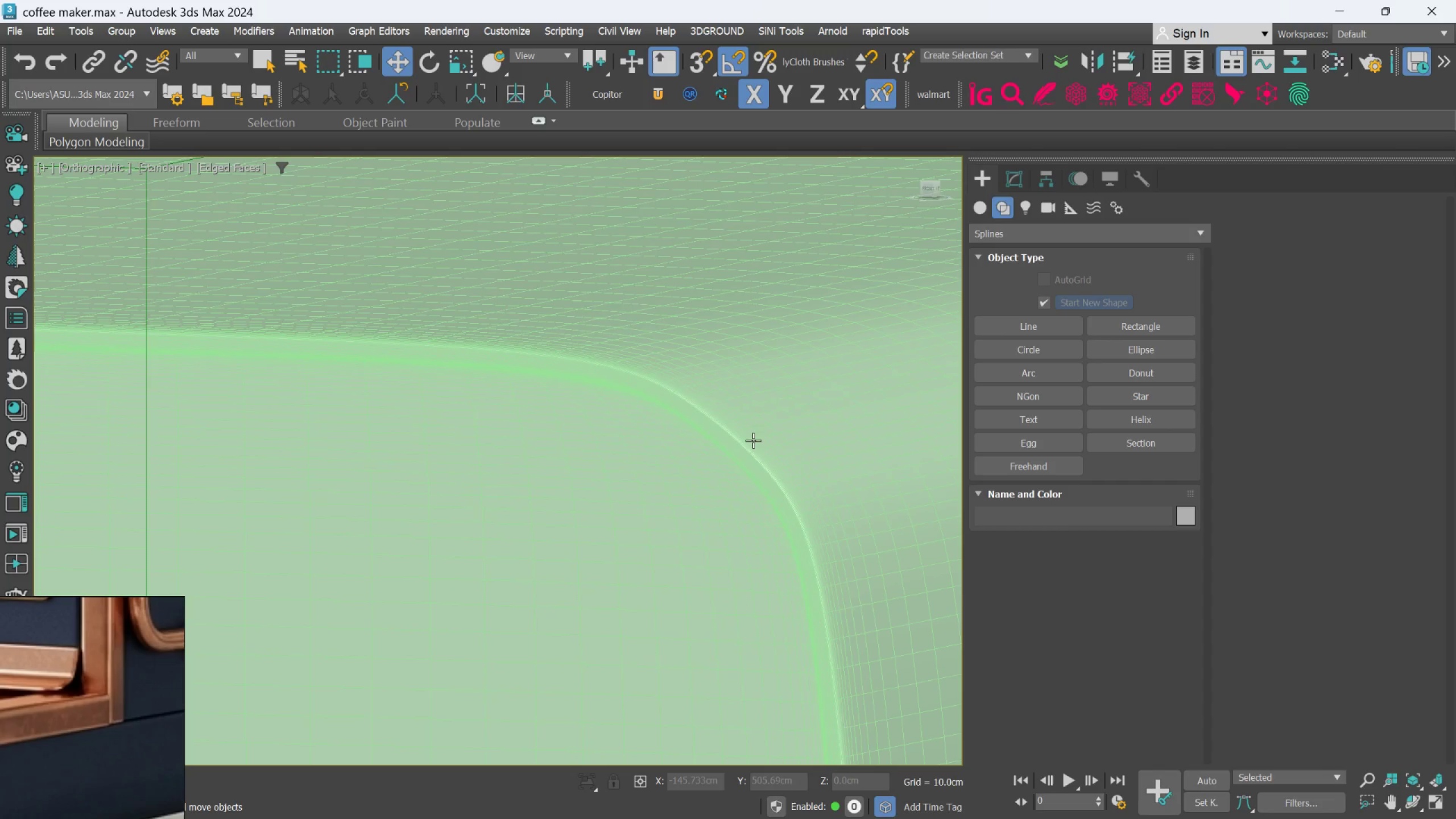 
scroll: coordinate [736, 433], scroll_direction: none, amount: 0.0
 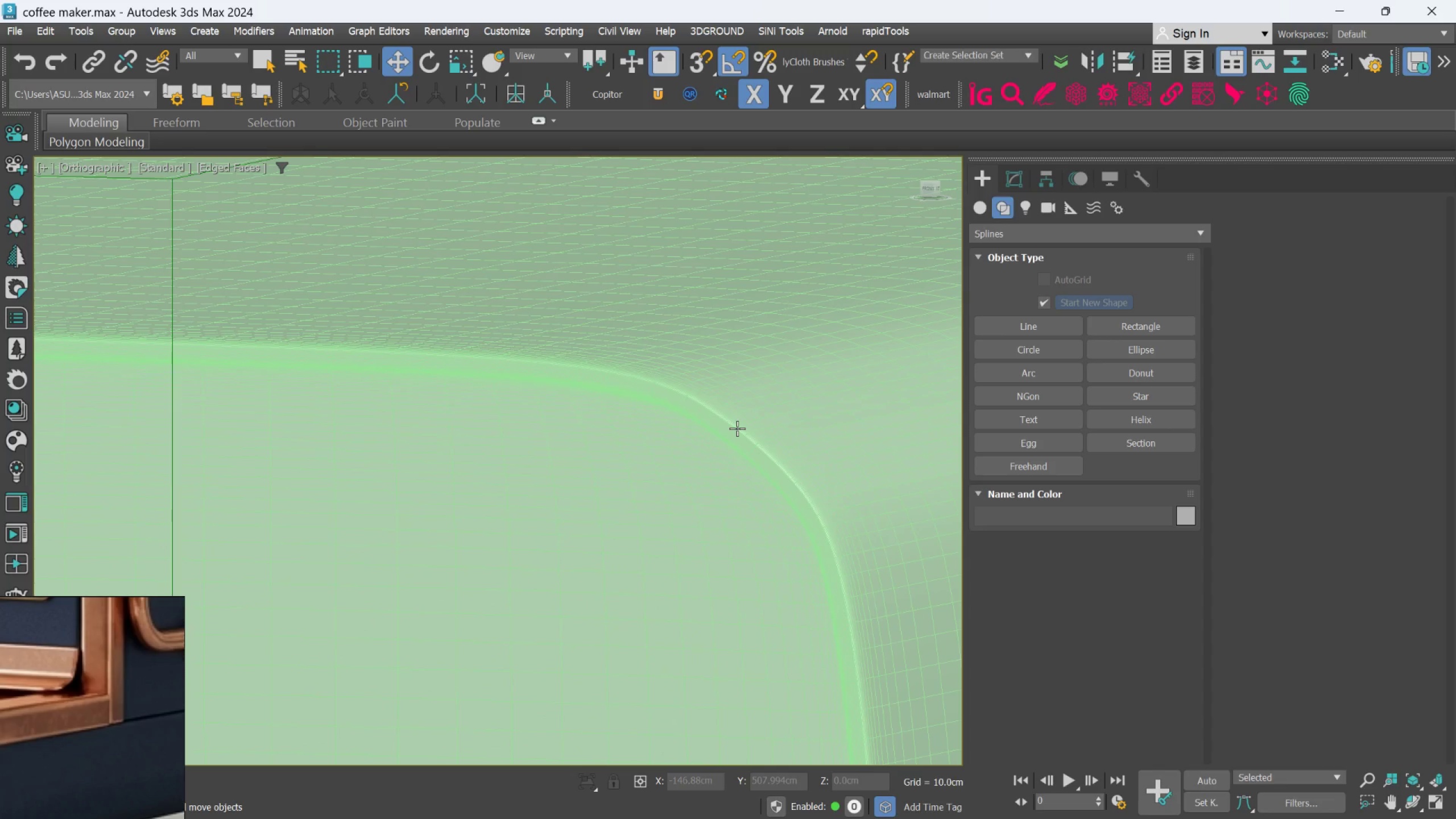 
key(F)
 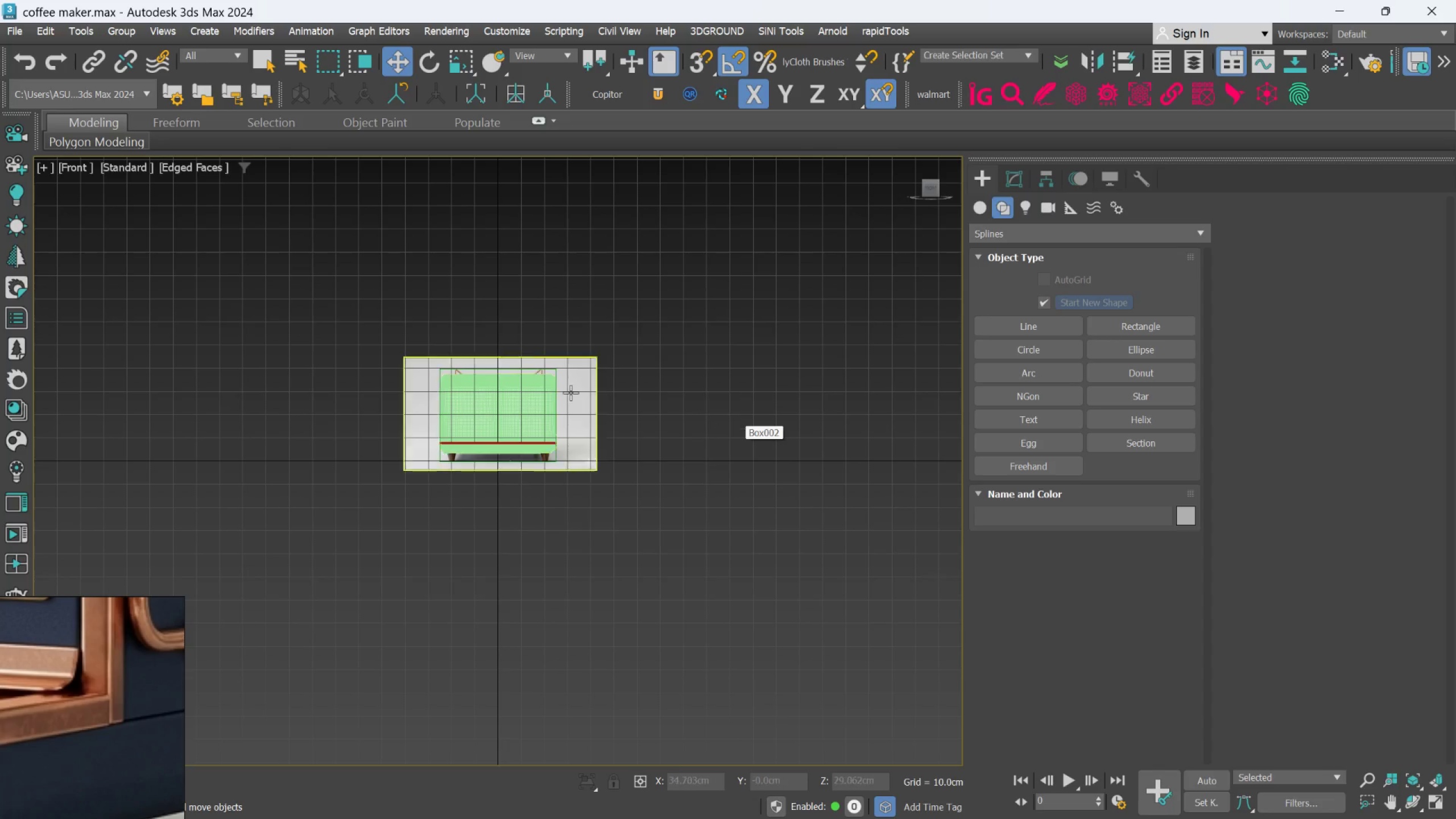 
scroll: coordinate [726, 396], scroll_direction: up, amount: 11.0
 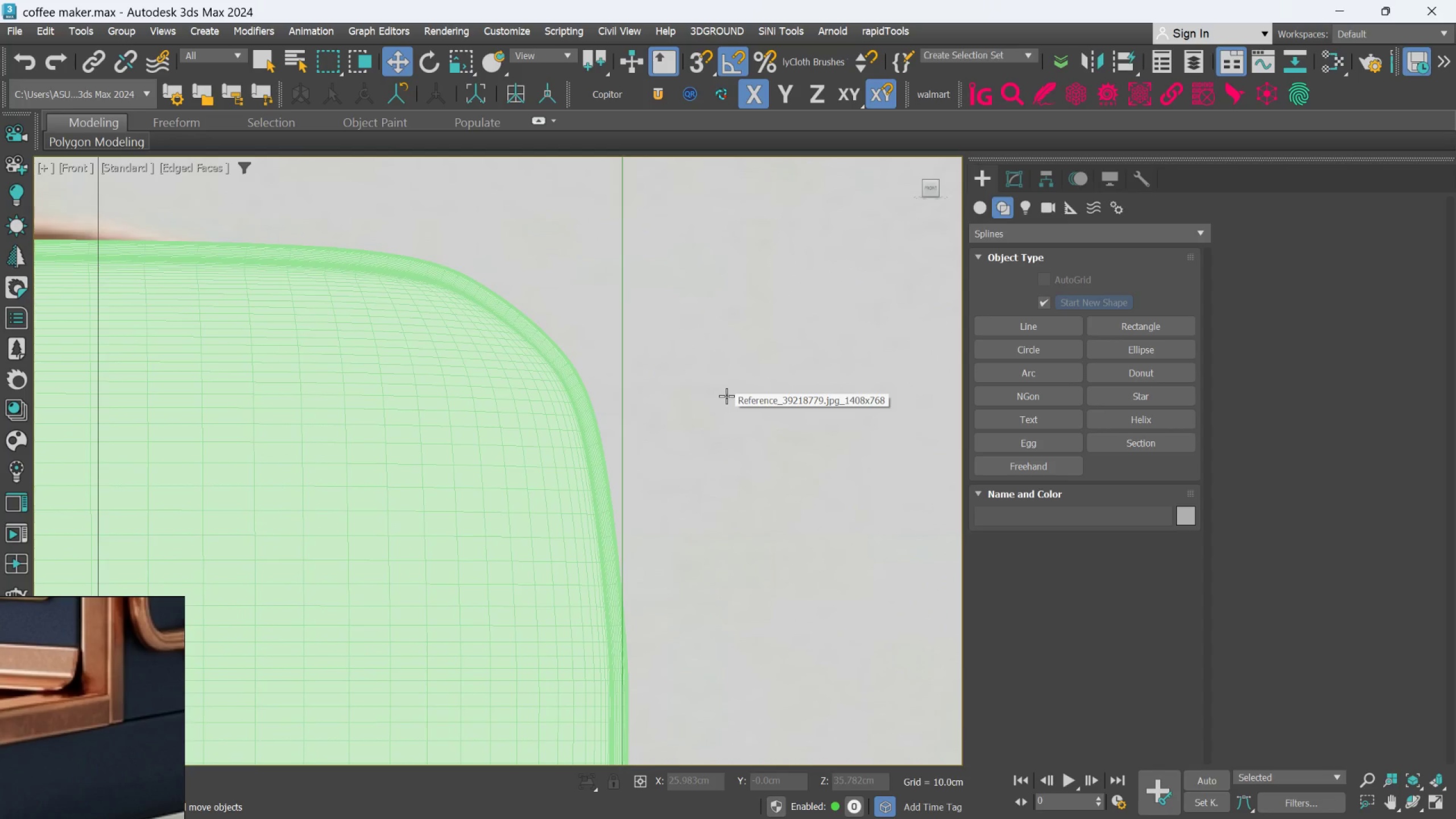 
hold_key(key=AltLeft, duration=0.57)
 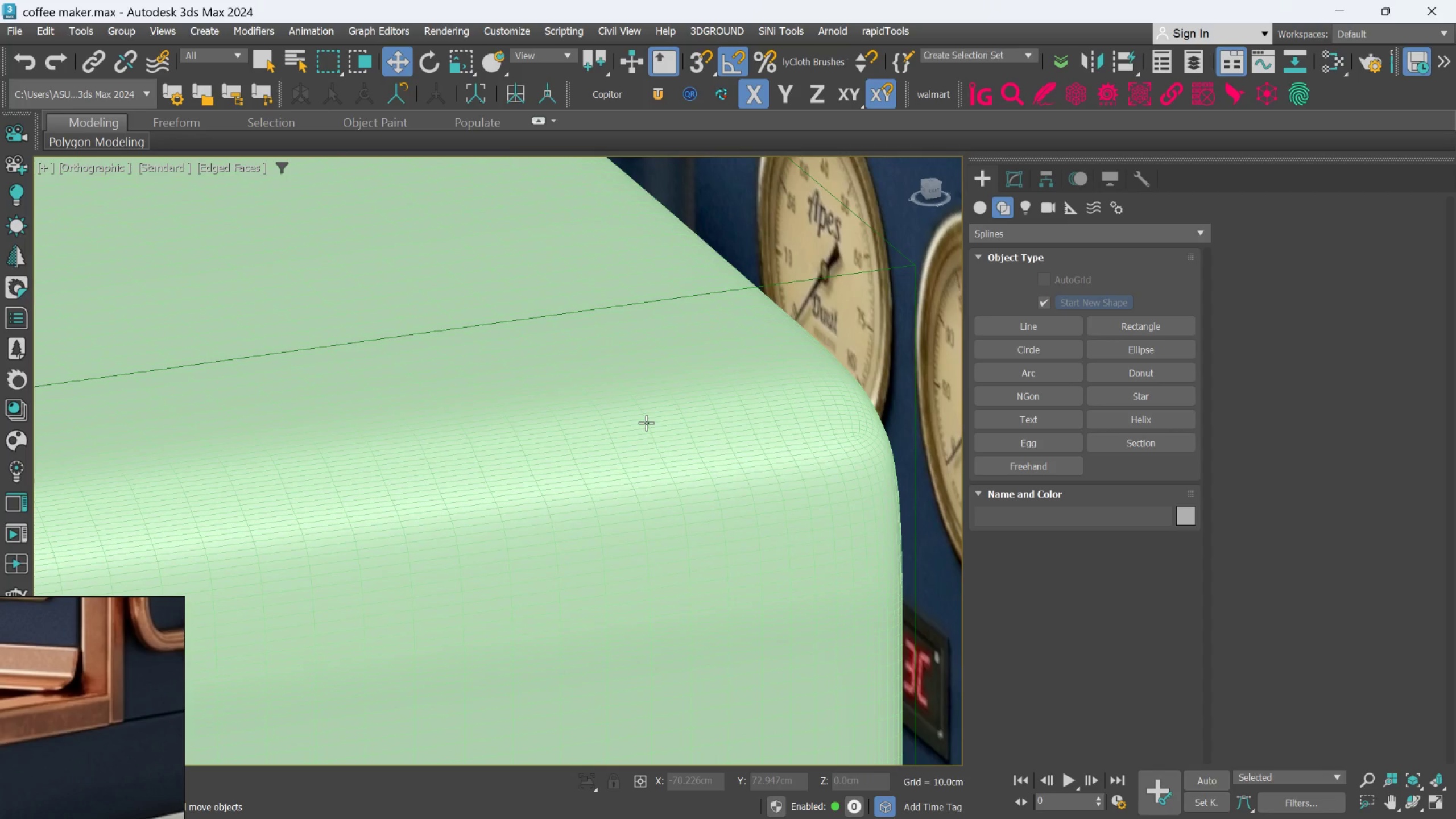 
scroll: coordinate [645, 428], scroll_direction: down, amount: 5.0
 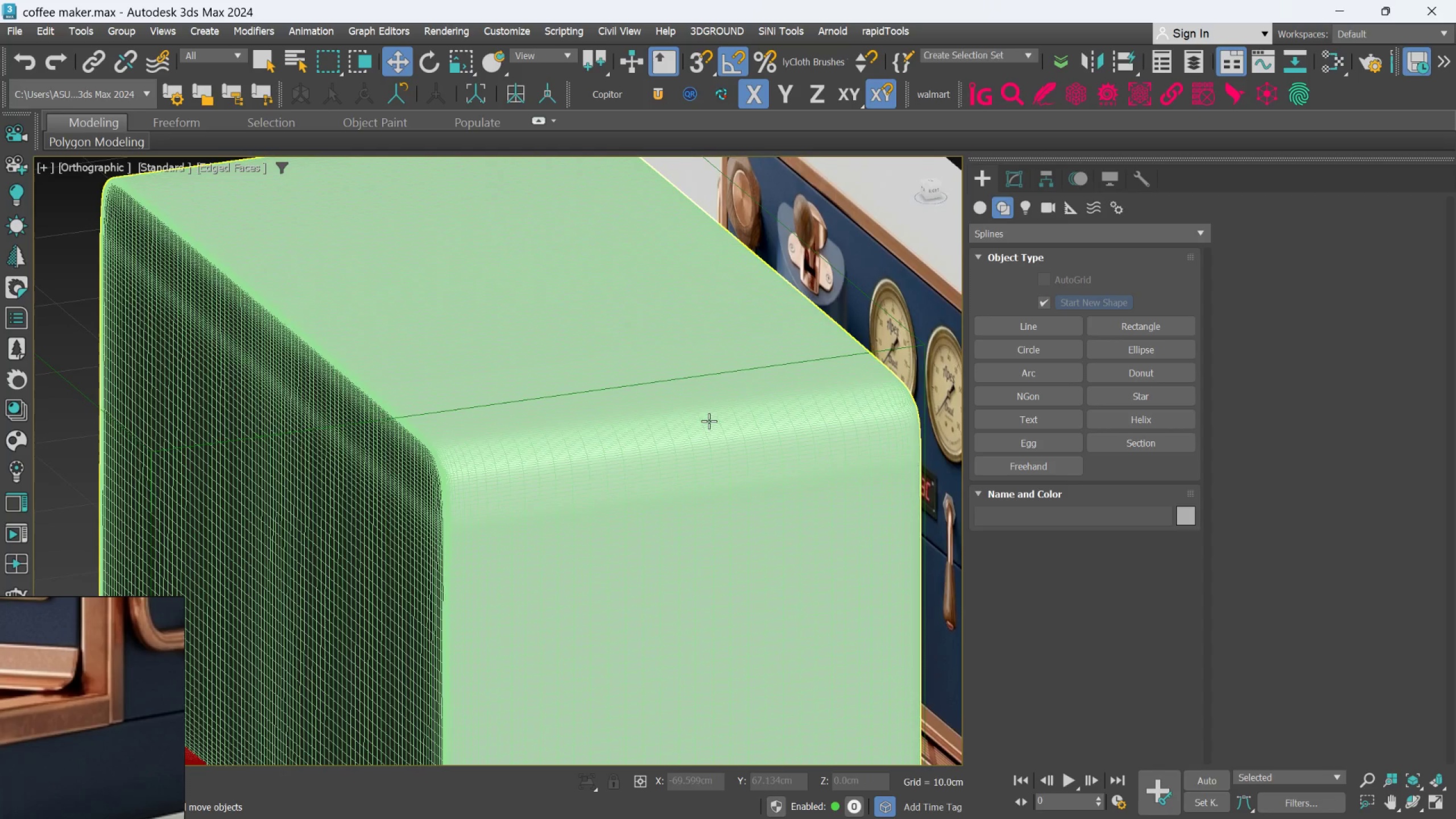 
scroll: coordinate [537, 399], scroll_direction: up, amount: 13.0
 